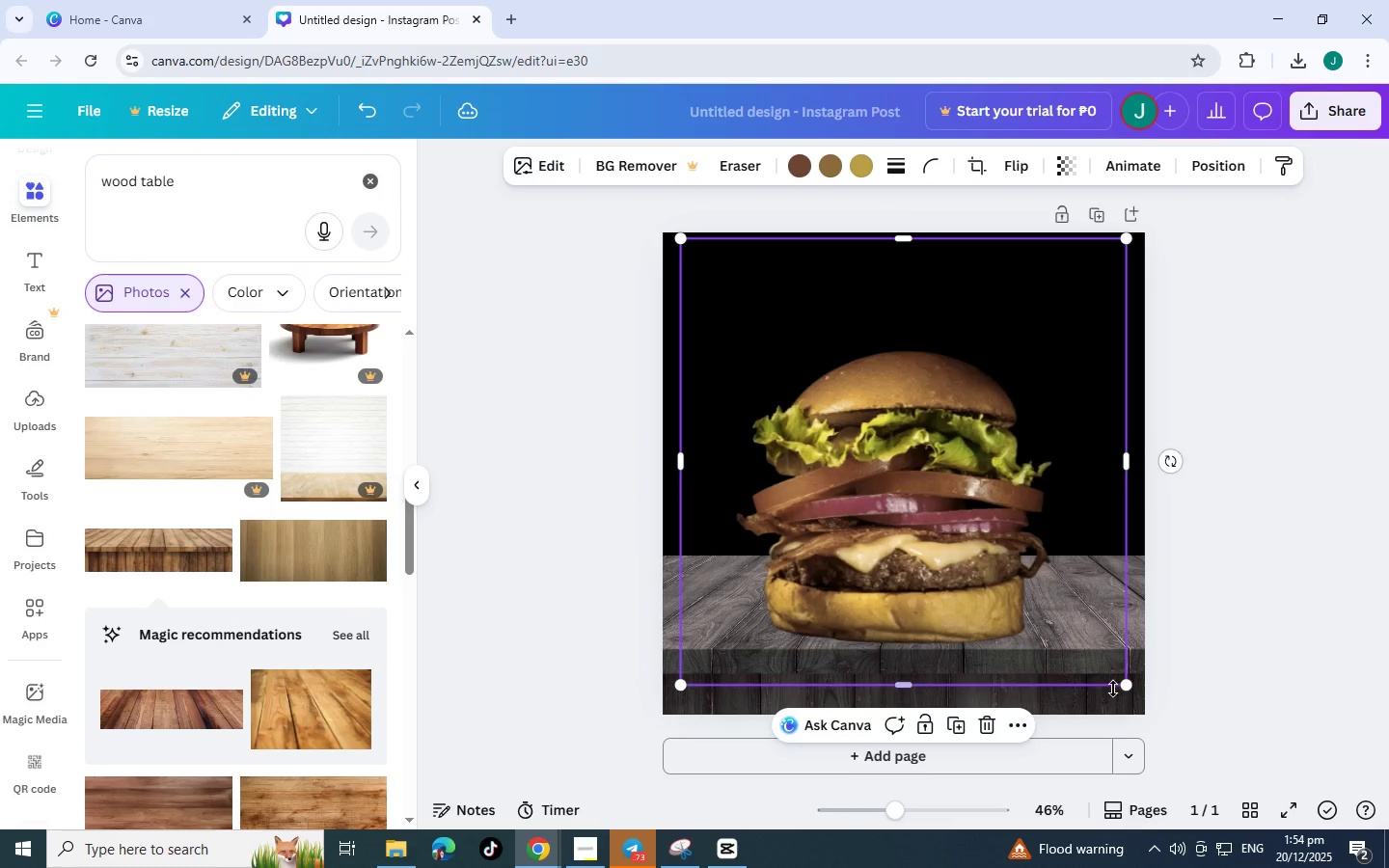 
left_click([1113, 689])
 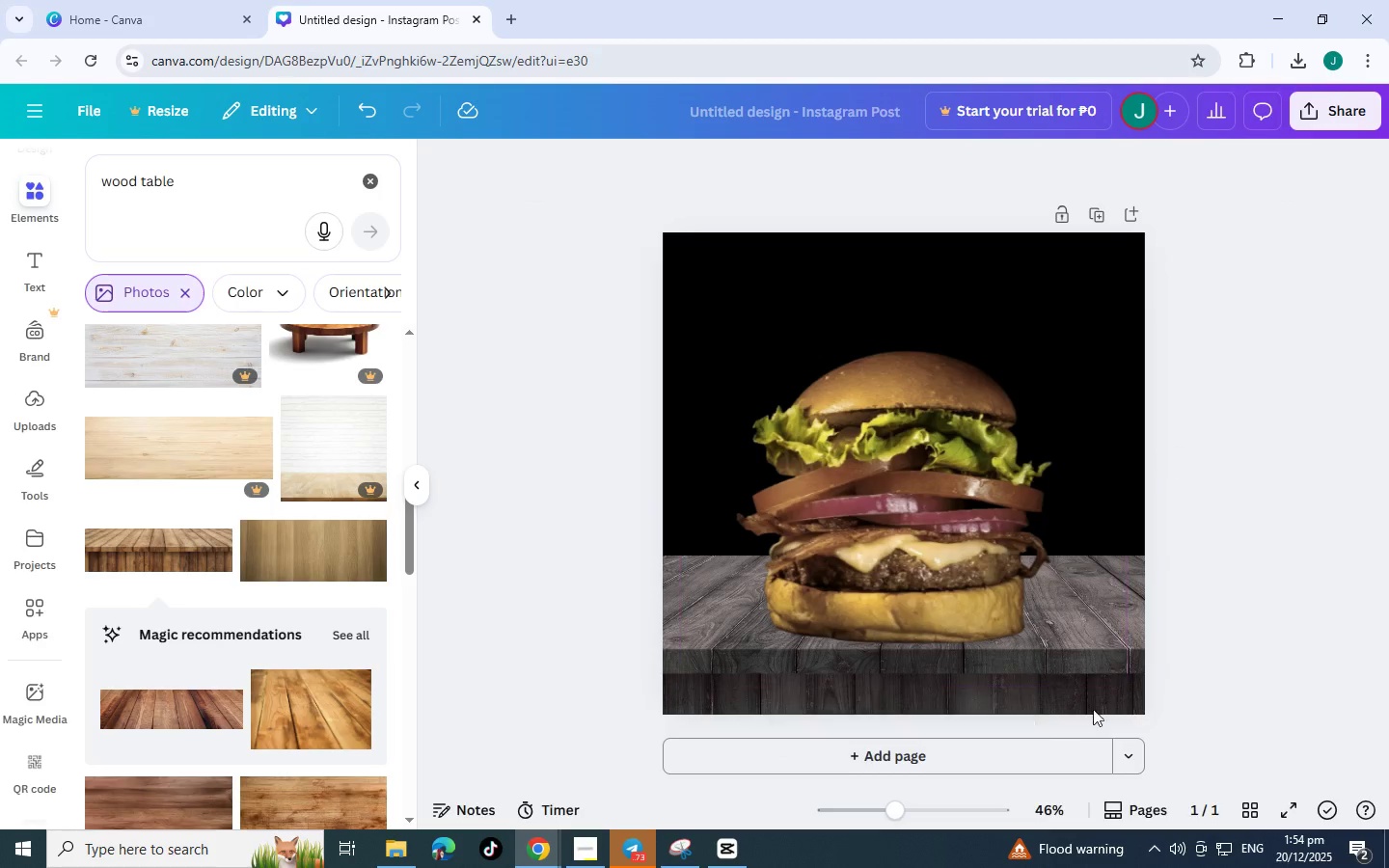 
double_click([1092, 702])
 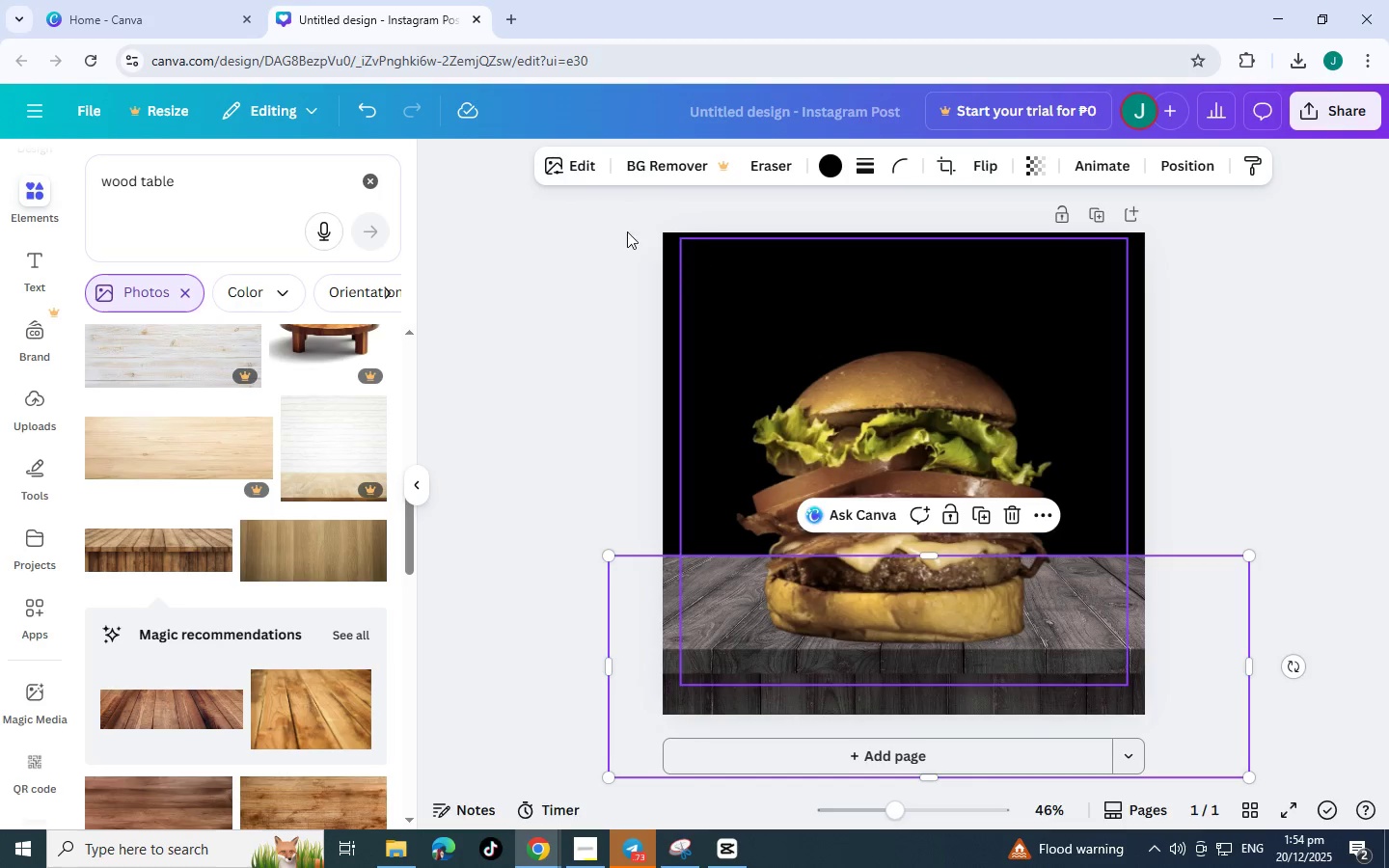 
left_click([582, 165])
 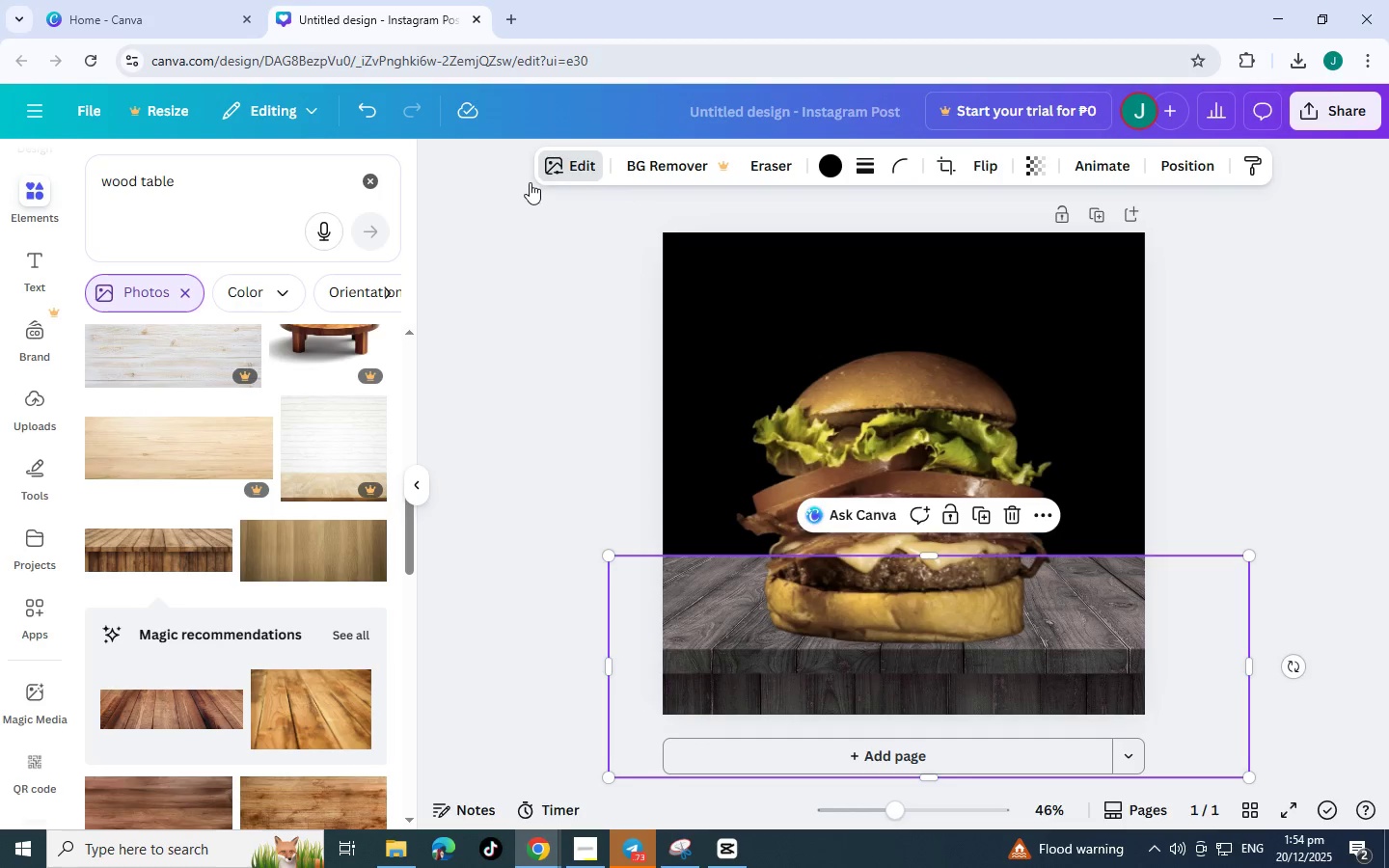 
left_click([556, 167])
 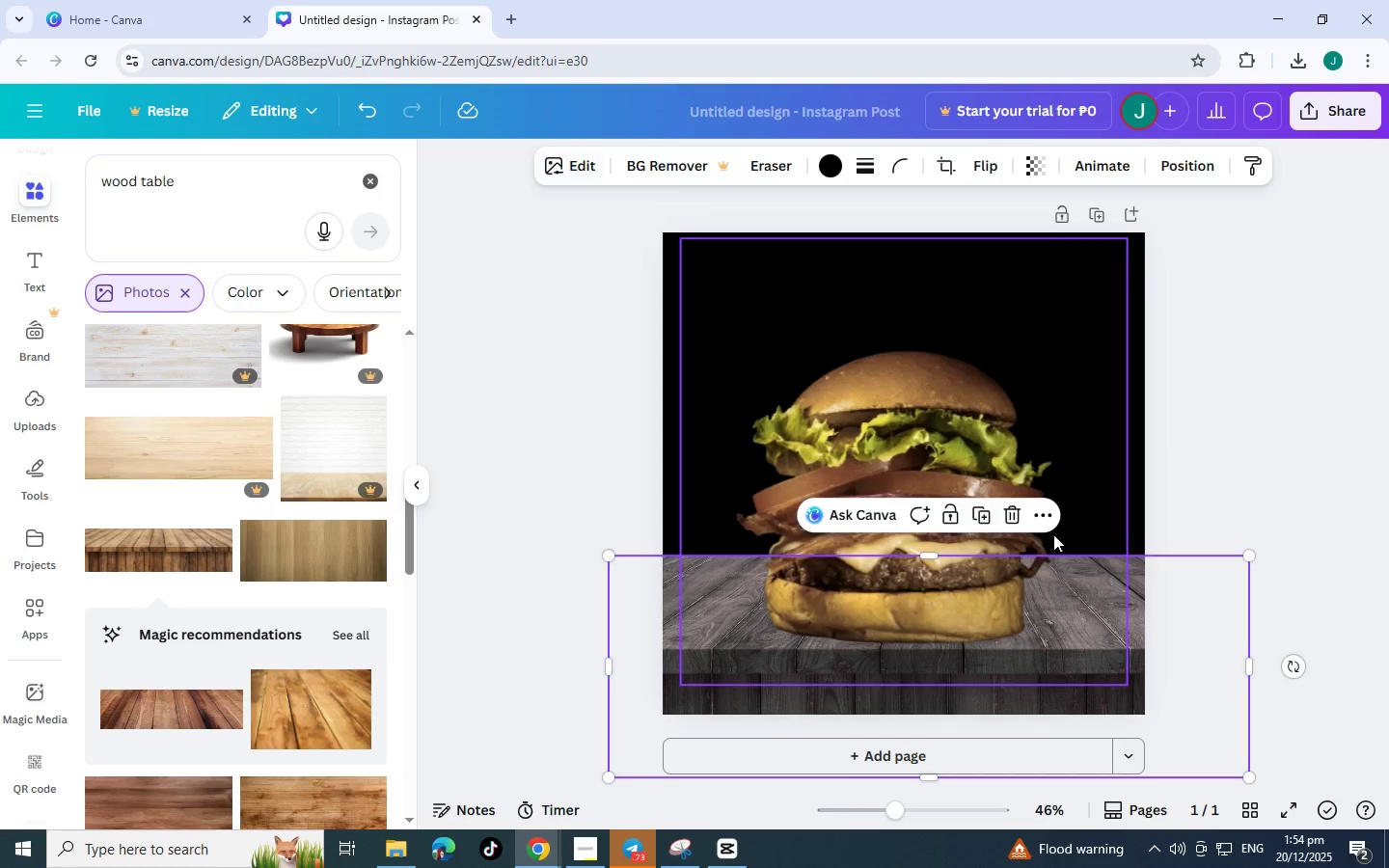 
left_click([1142, 488])
 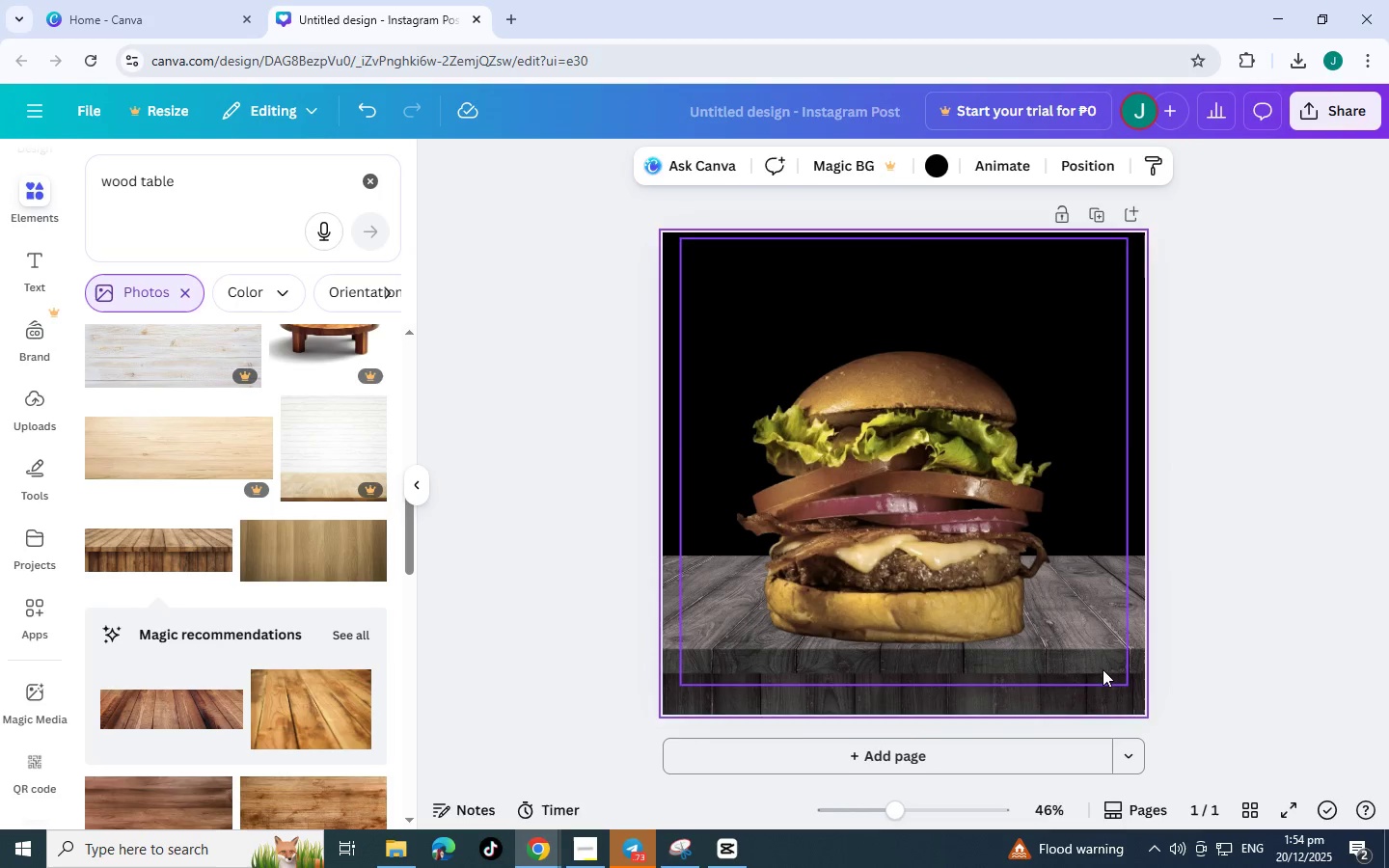 
left_click([1103, 669])
 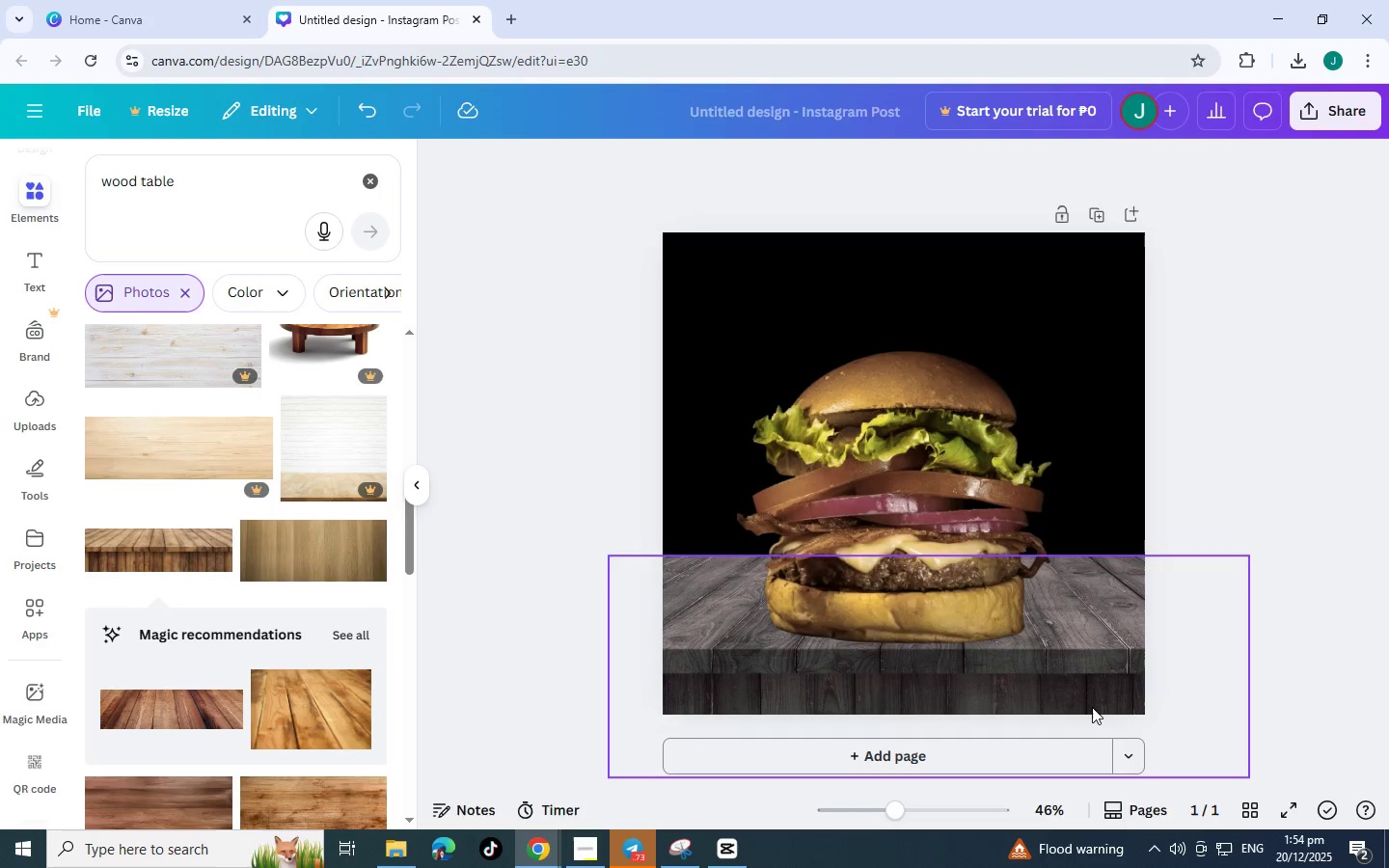 
double_click([1092, 707])
 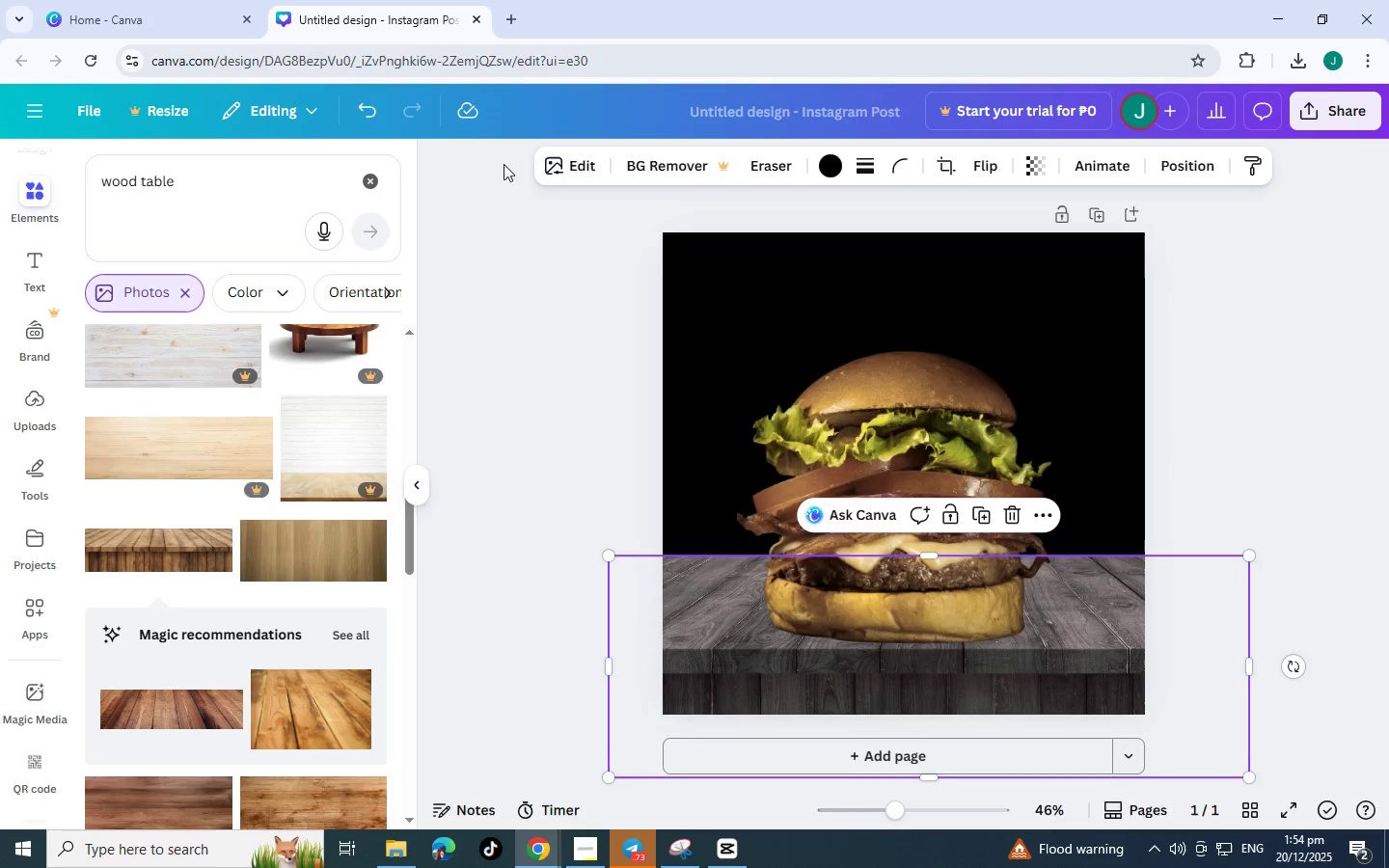 
left_click([580, 166])
 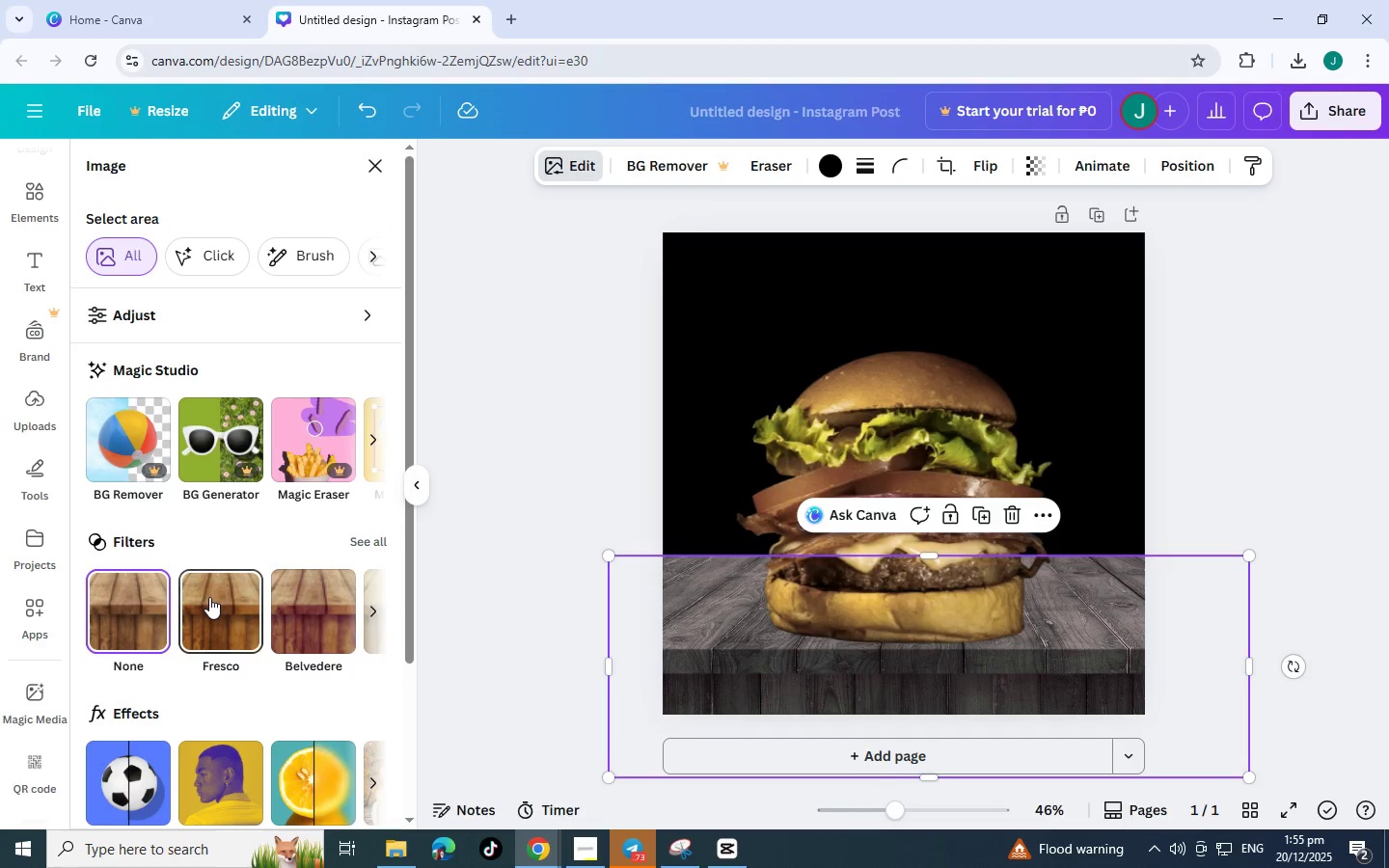 
left_click([217, 773])
 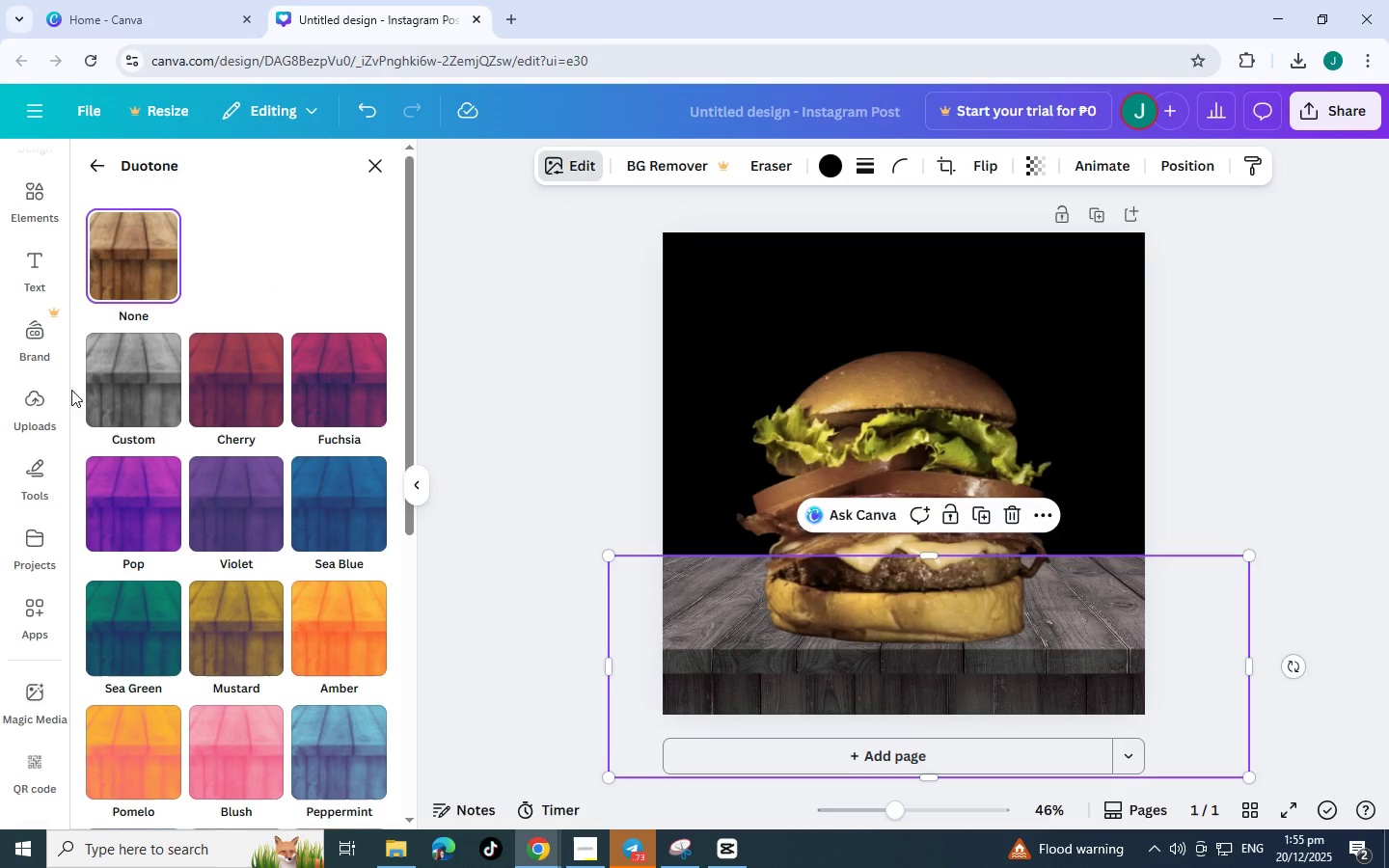 
left_click([113, 387])
 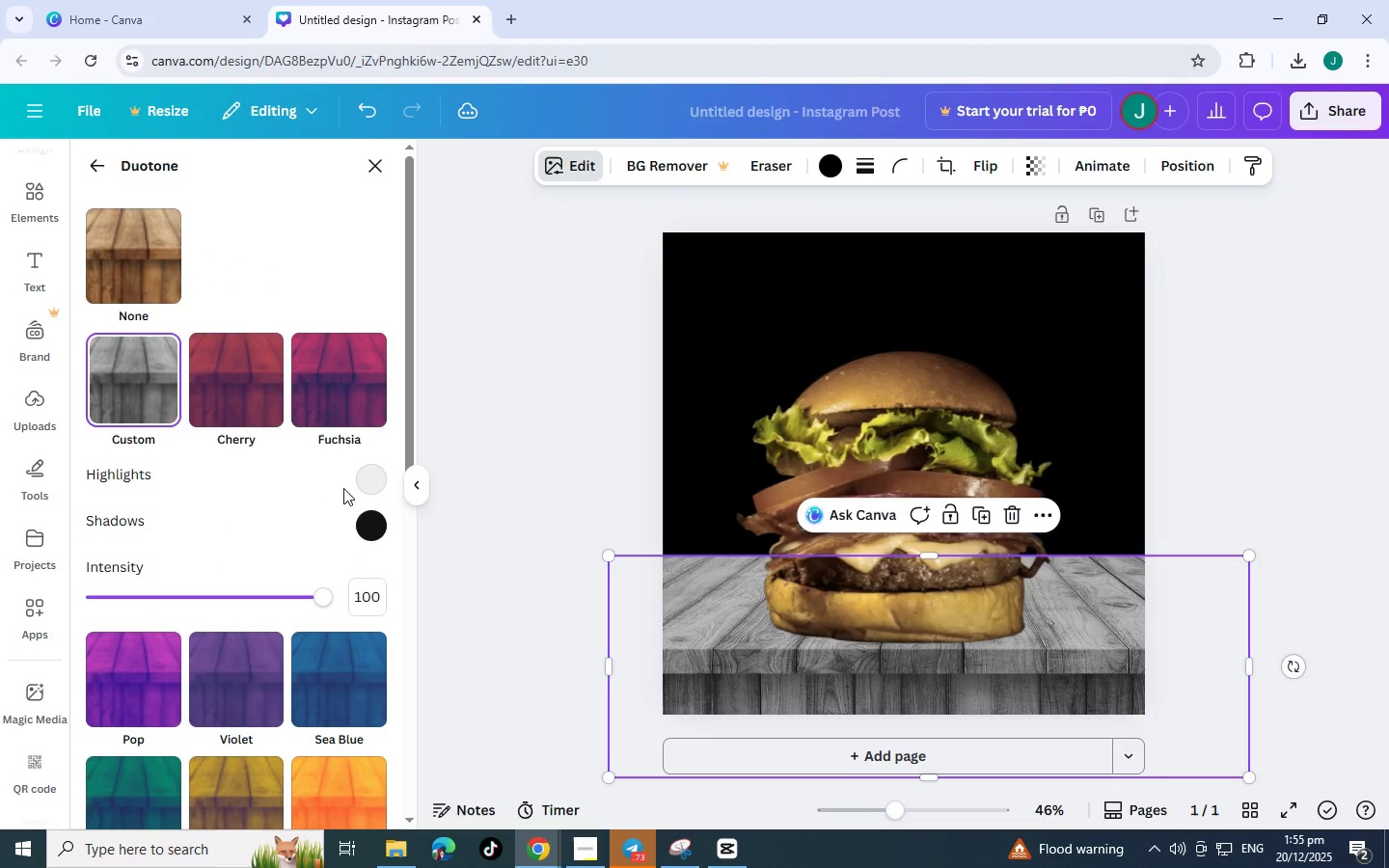 
left_click([372, 480])
 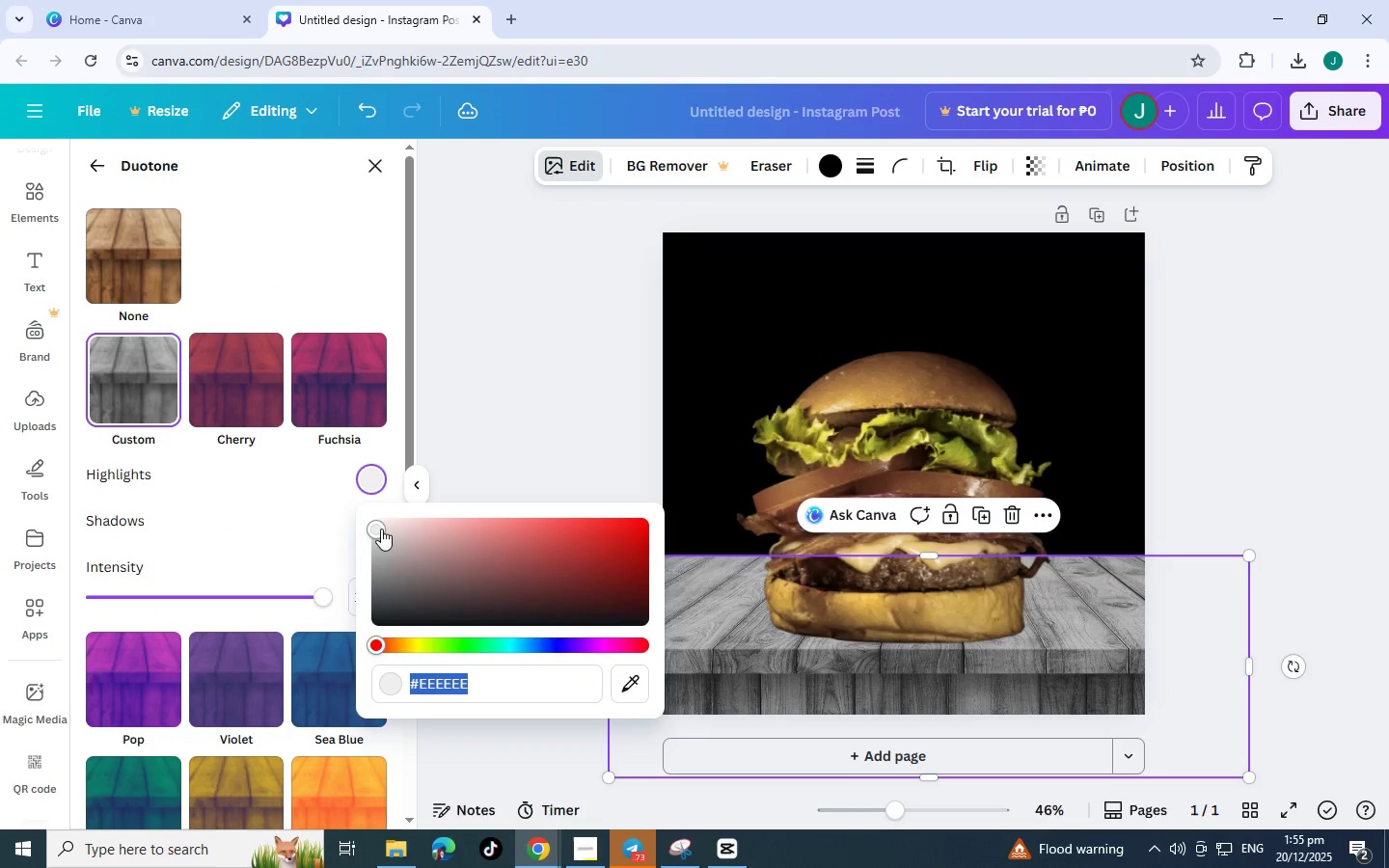 
left_click_drag(start_coordinate=[372, 533], to_coordinate=[395, 597])
 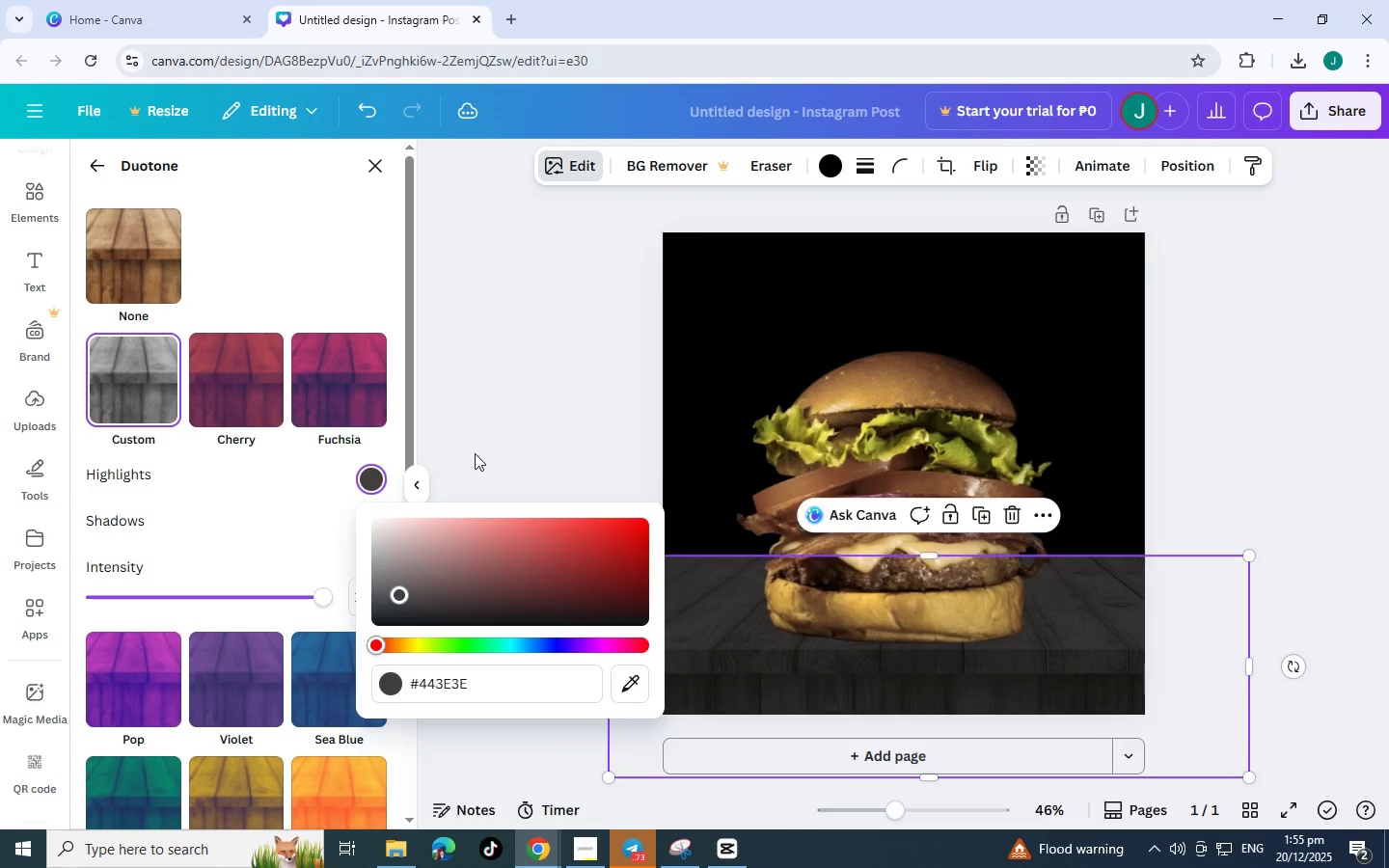 
left_click([475, 453])
 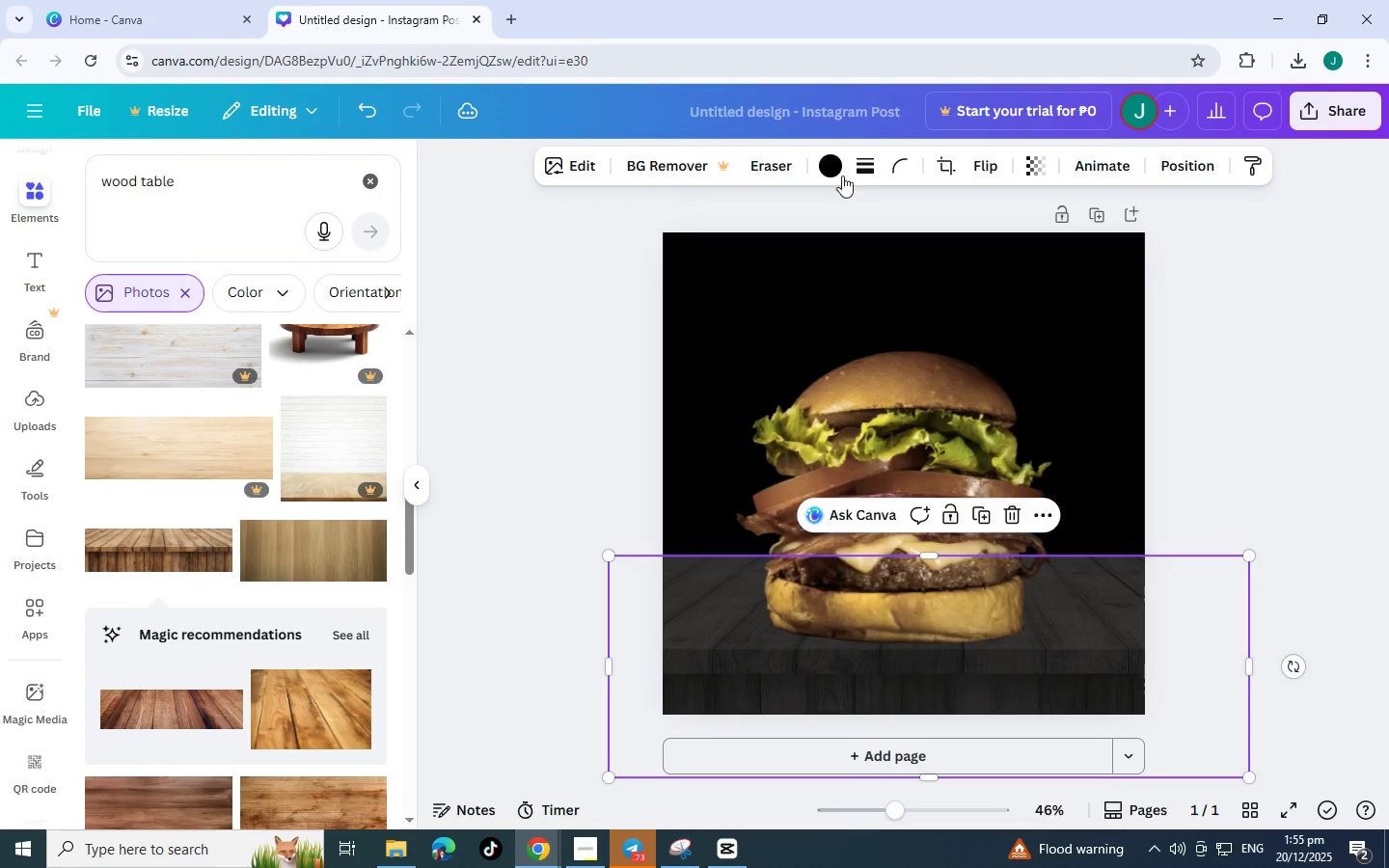 
left_click([1262, 475])
 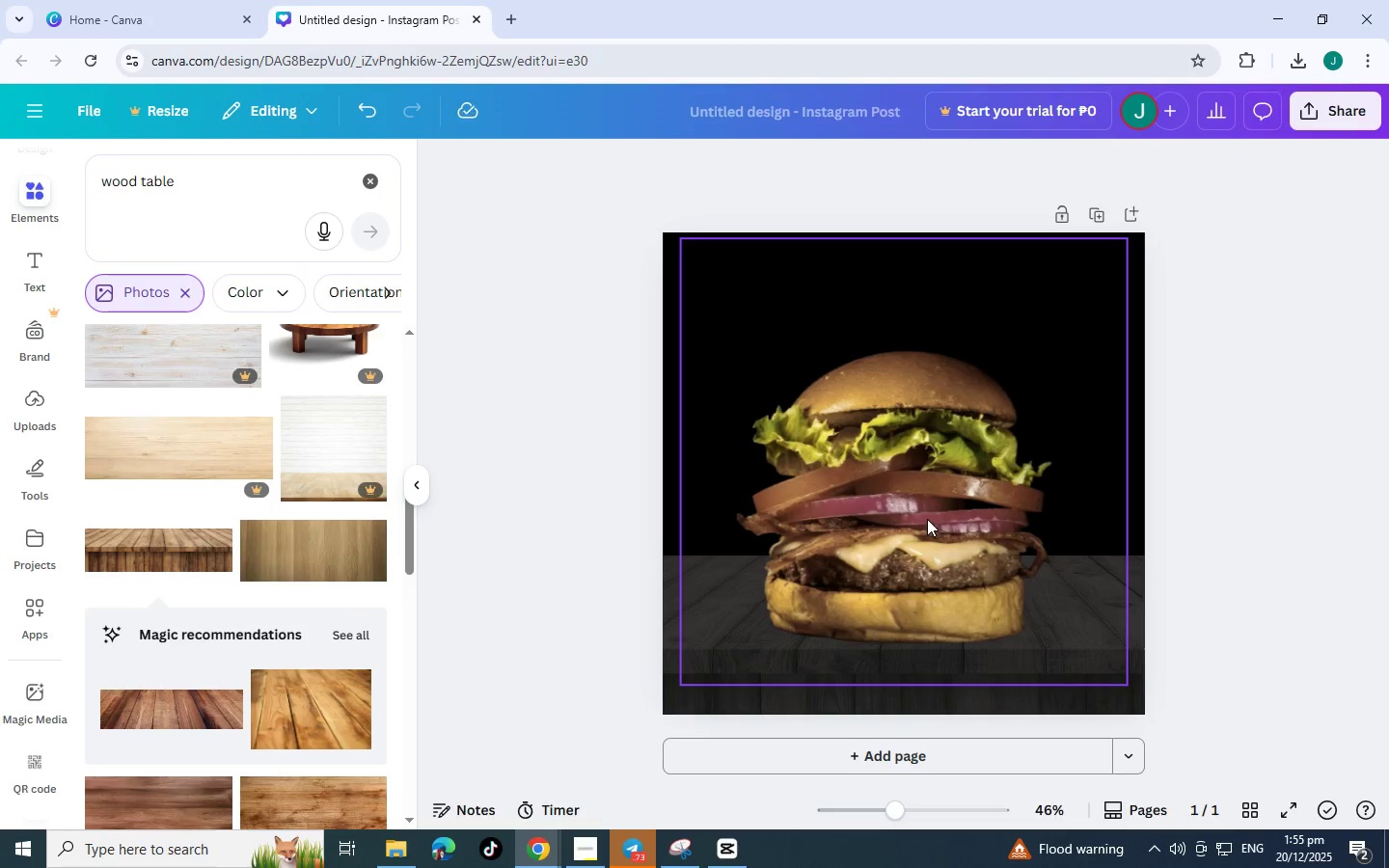 
left_click([925, 519])
 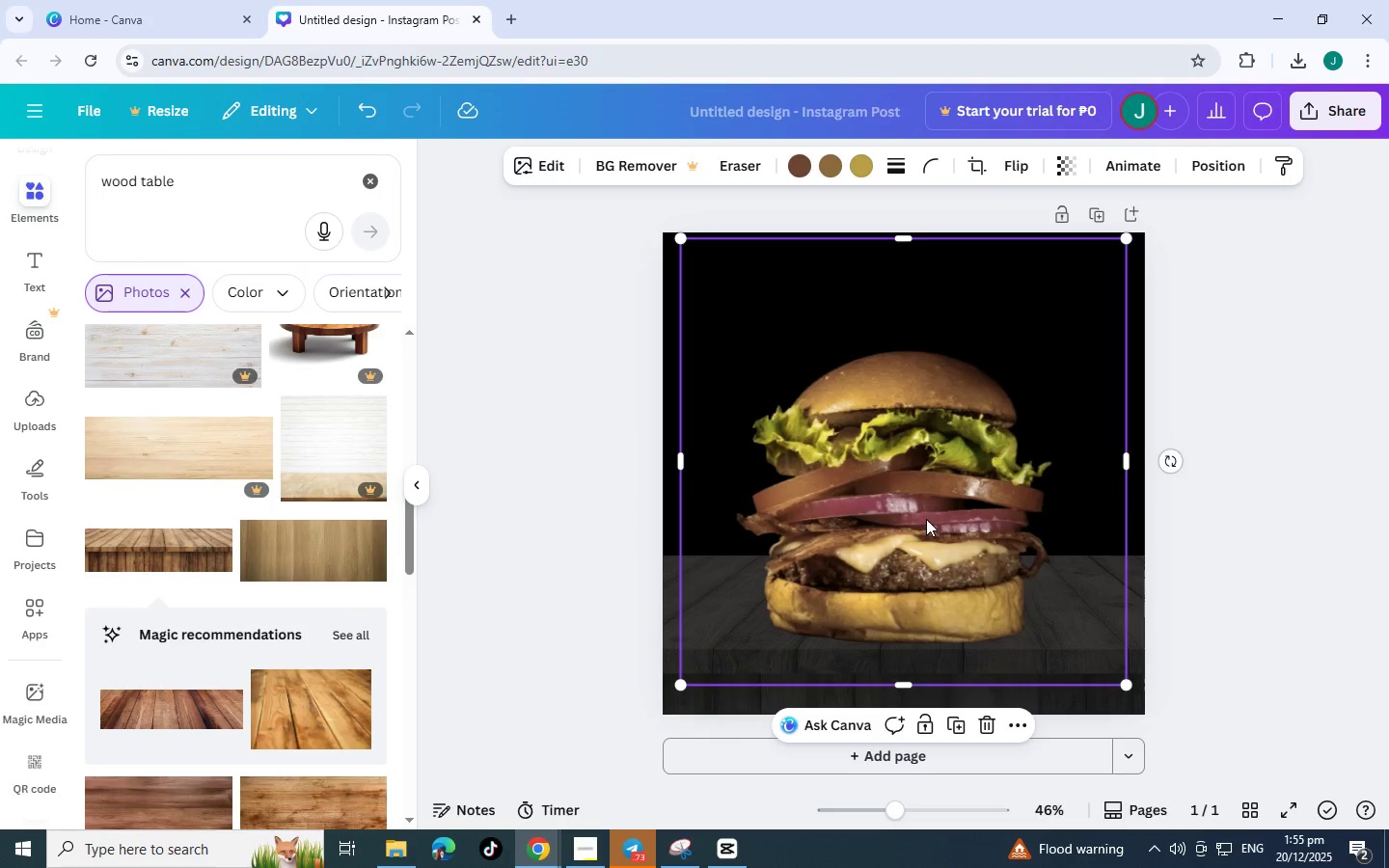 
left_click_drag(start_coordinate=[925, 519], to_coordinate=[925, 502])
 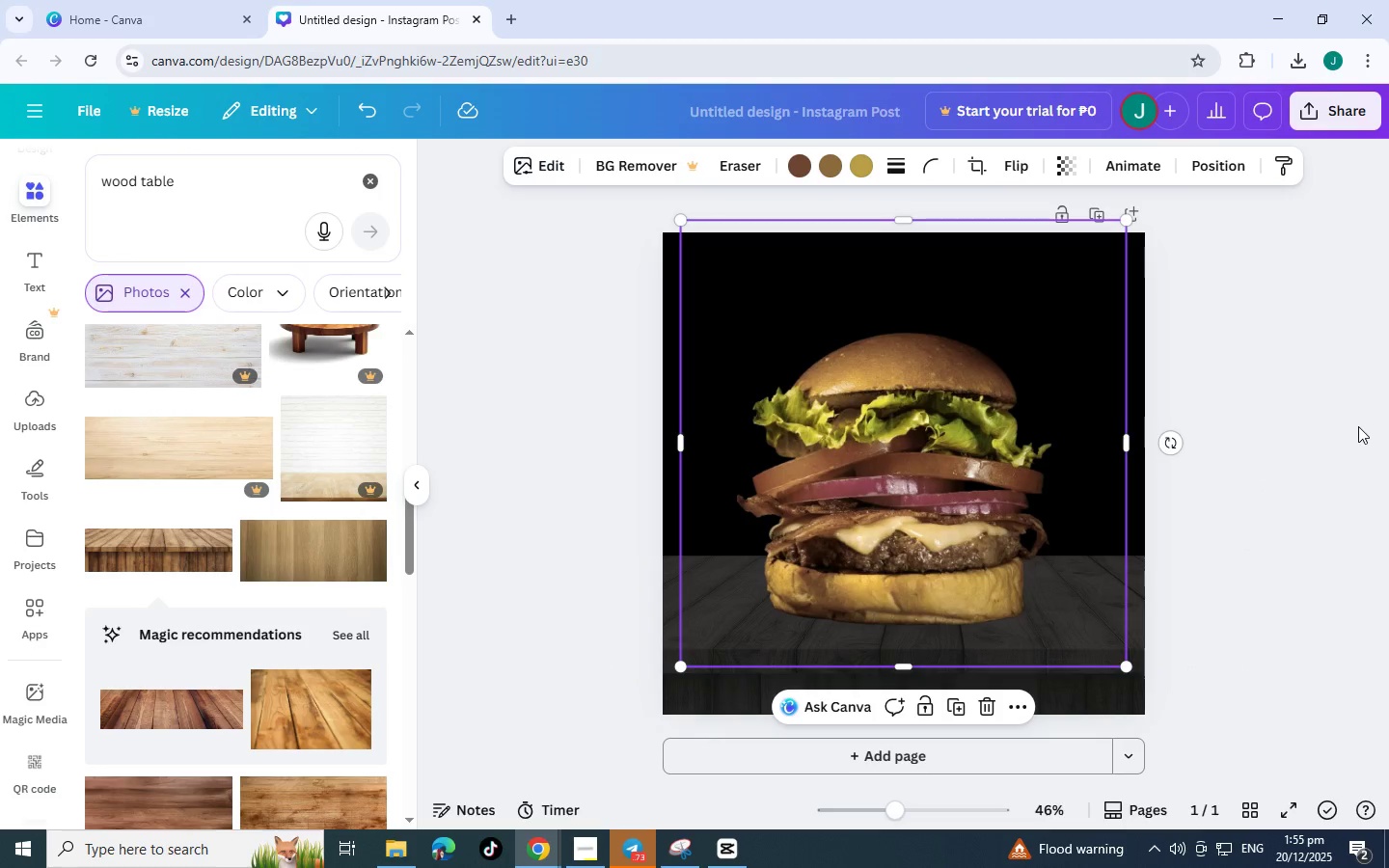 
left_click([1358, 426])
 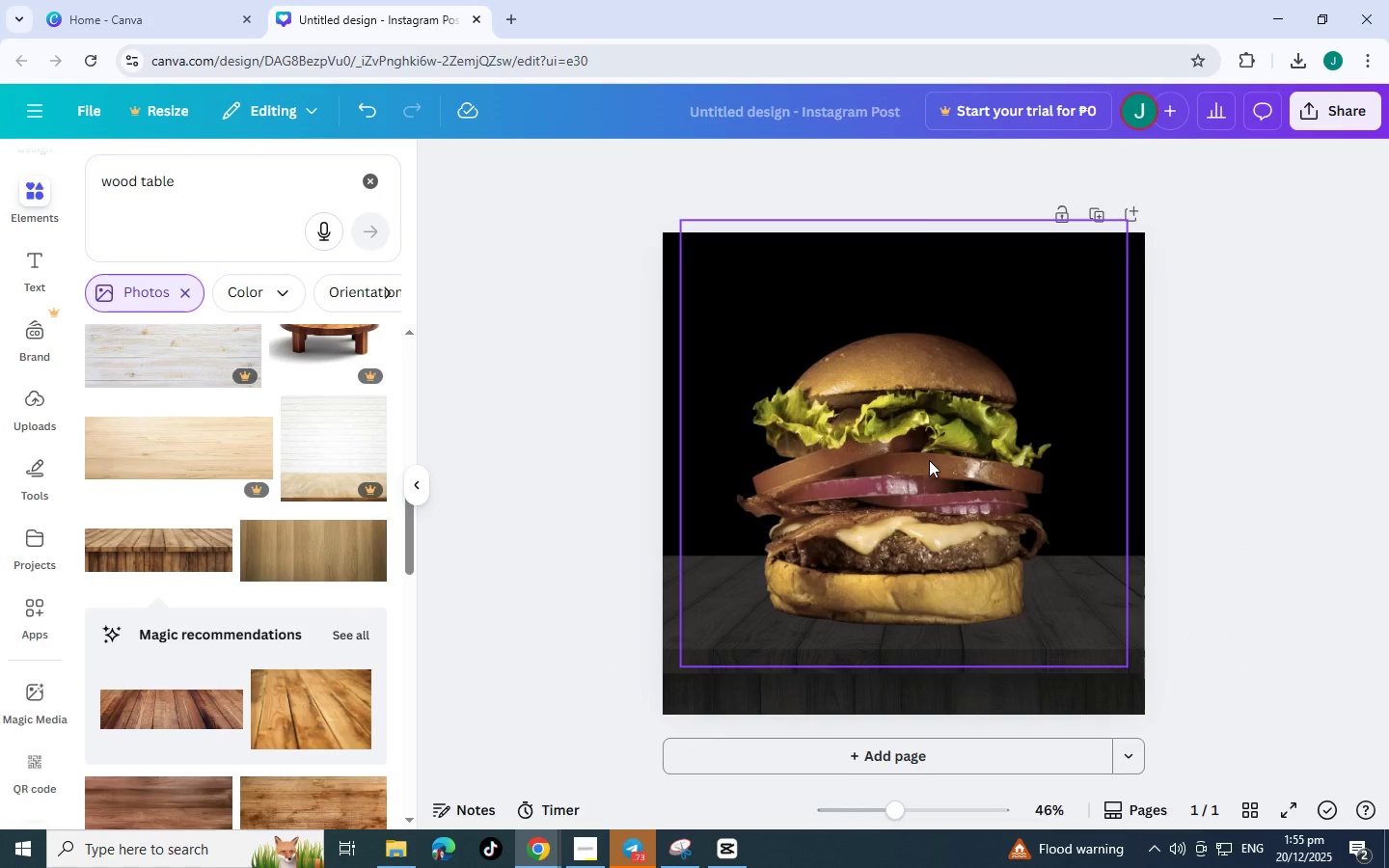 
left_click([929, 460])
 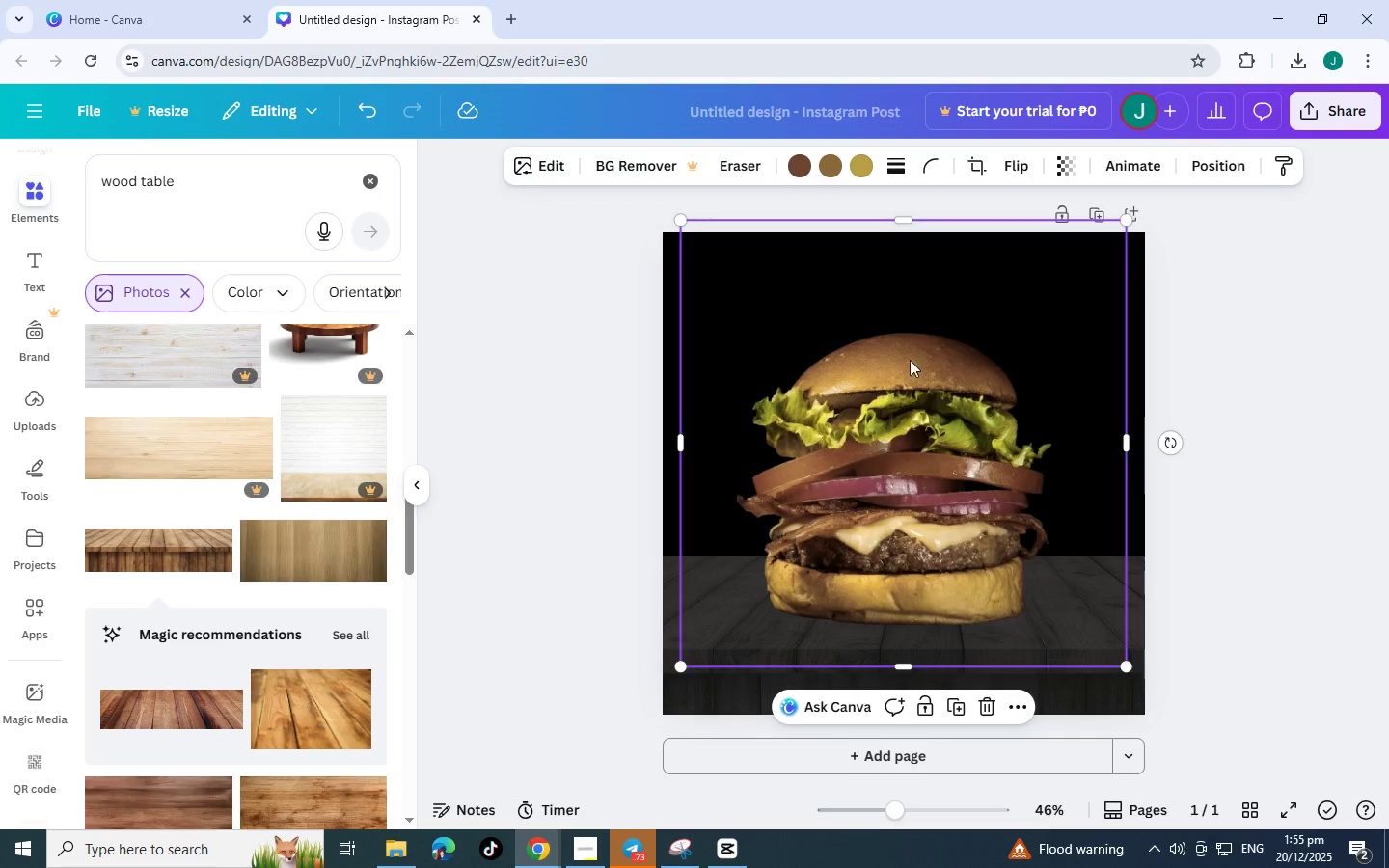 
wait(16.25)
 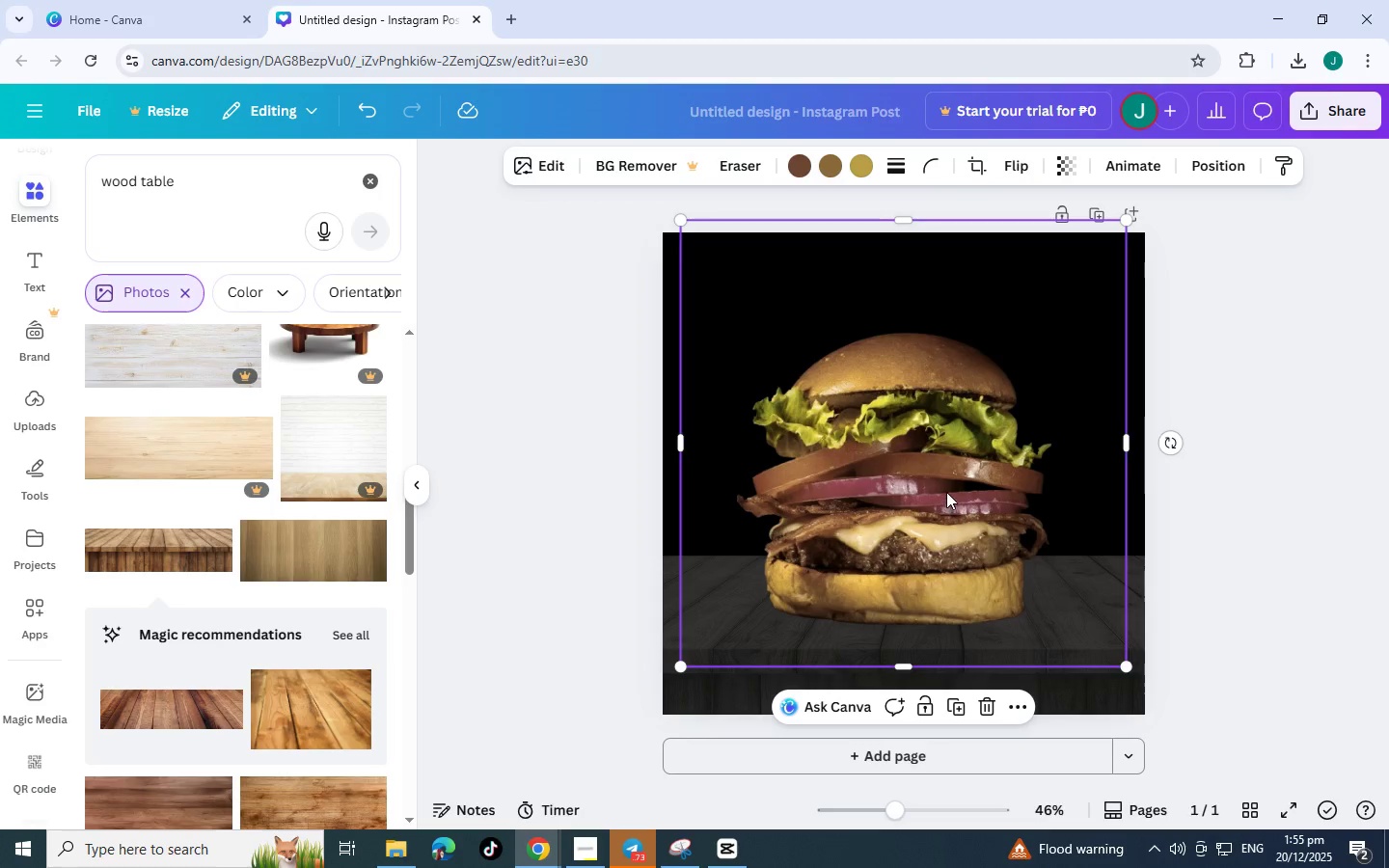 
key(Control+C)
 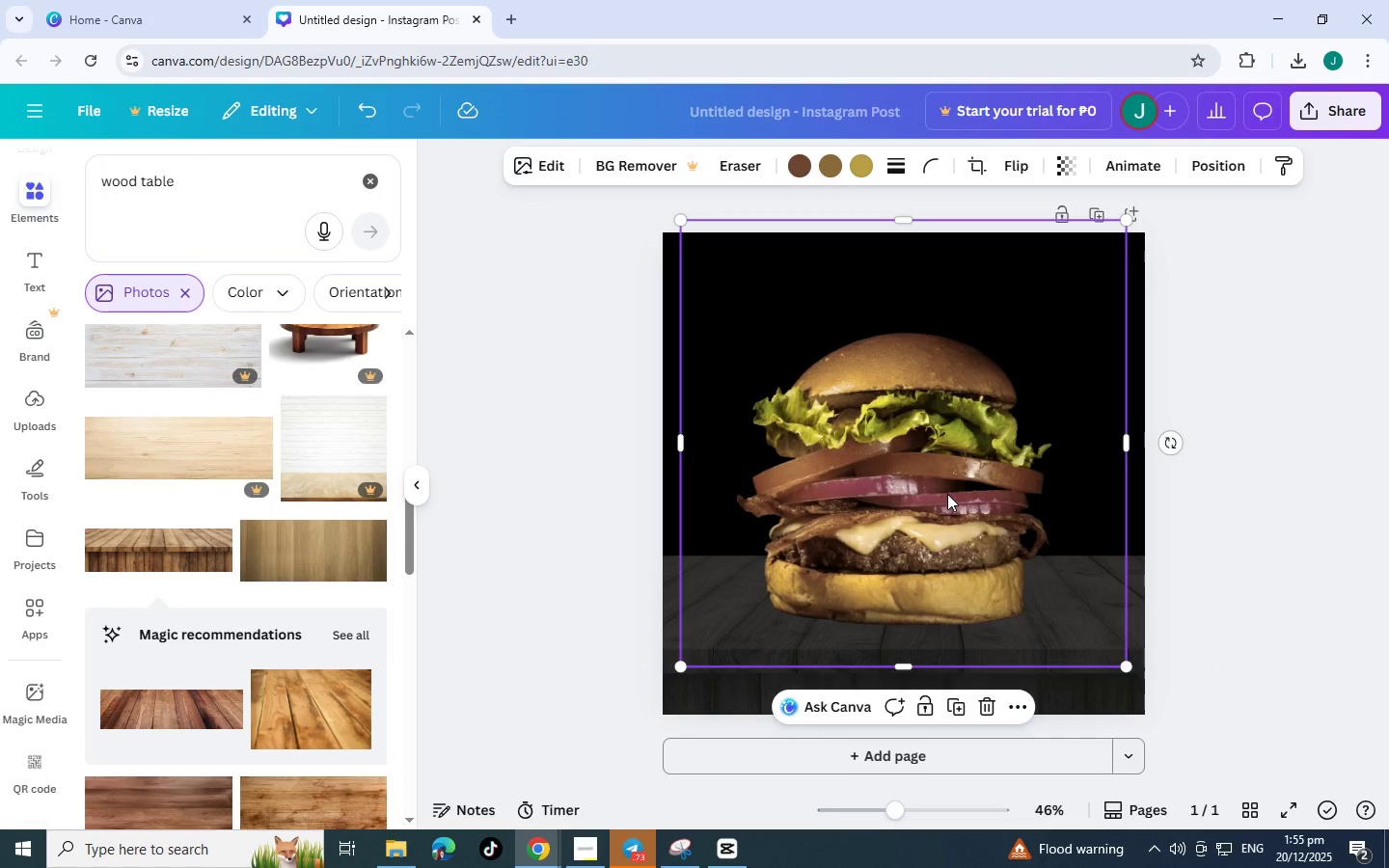 
key(Control+V)
 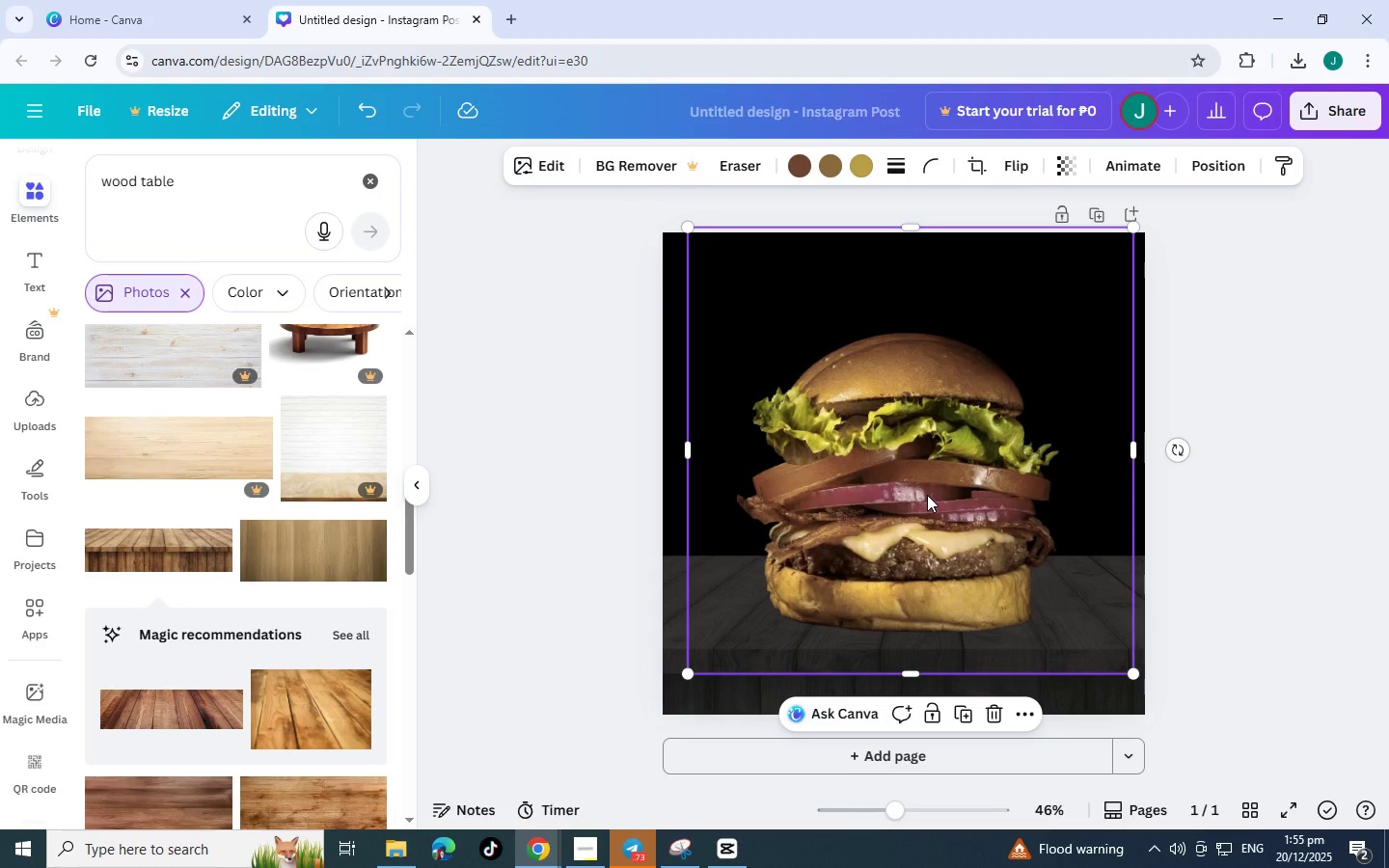 
left_click_drag(start_coordinate=[920, 509], to_coordinate=[918, 523])
 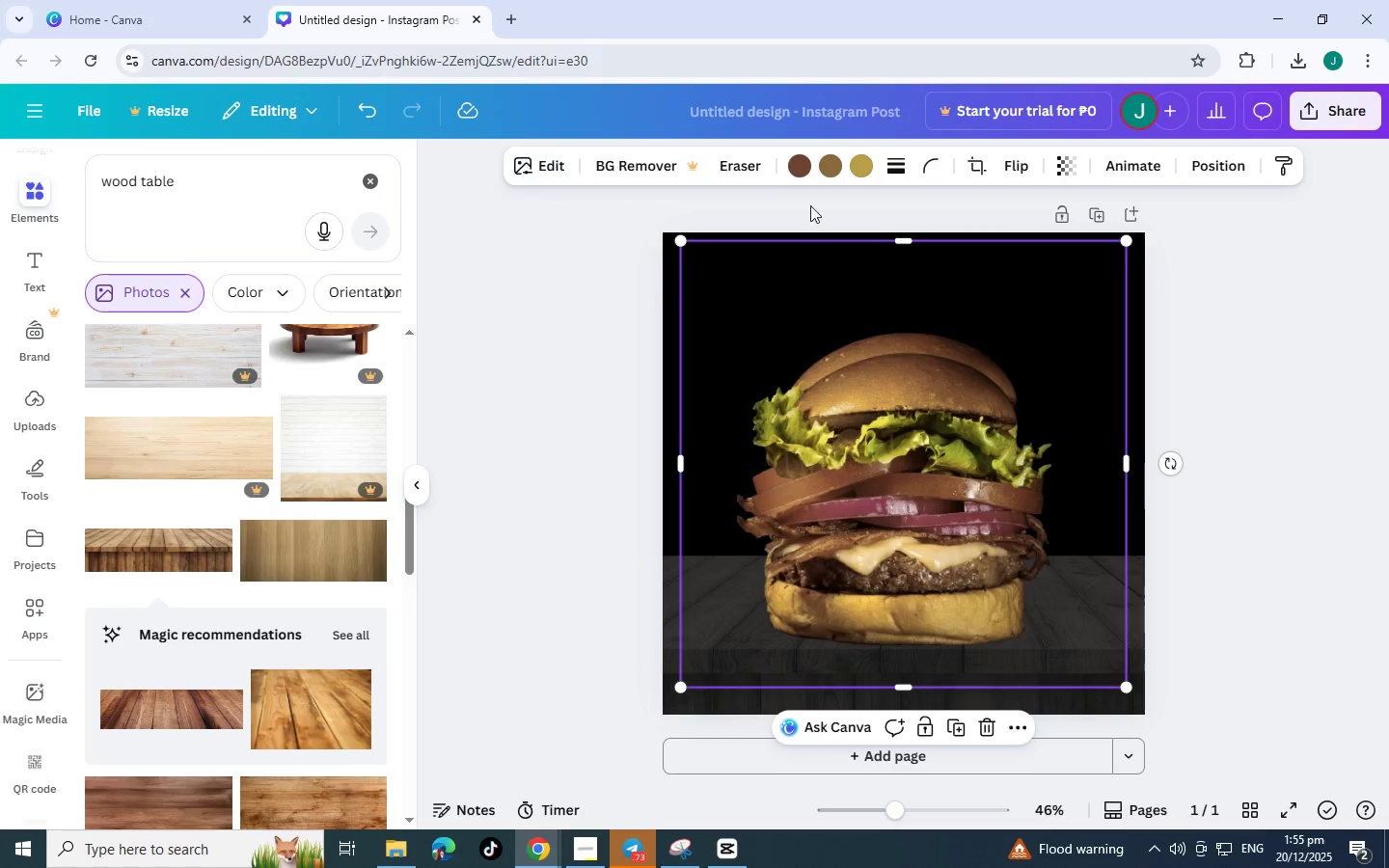 
mouse_move([794, 166])
 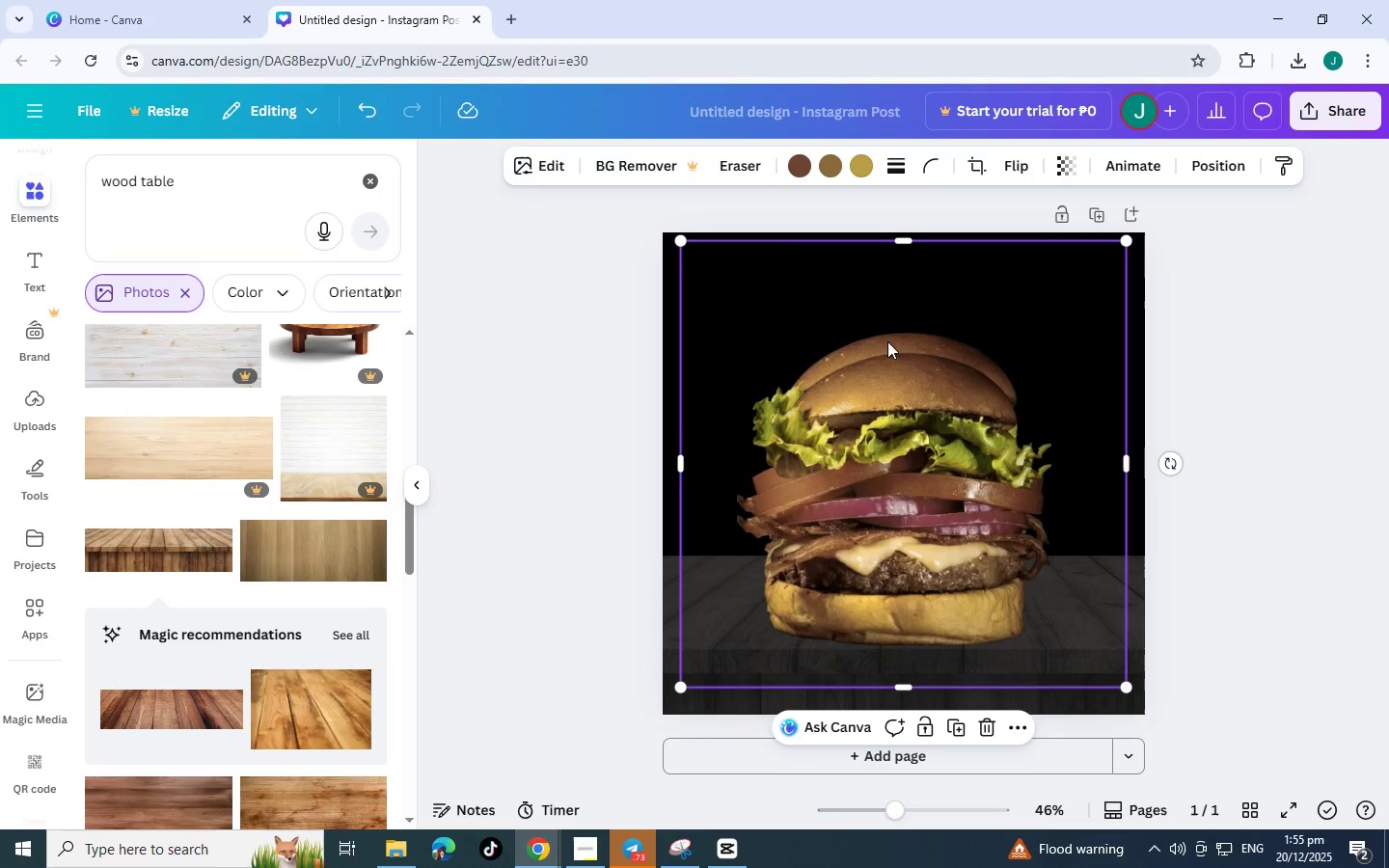 
left_click([890, 396])
 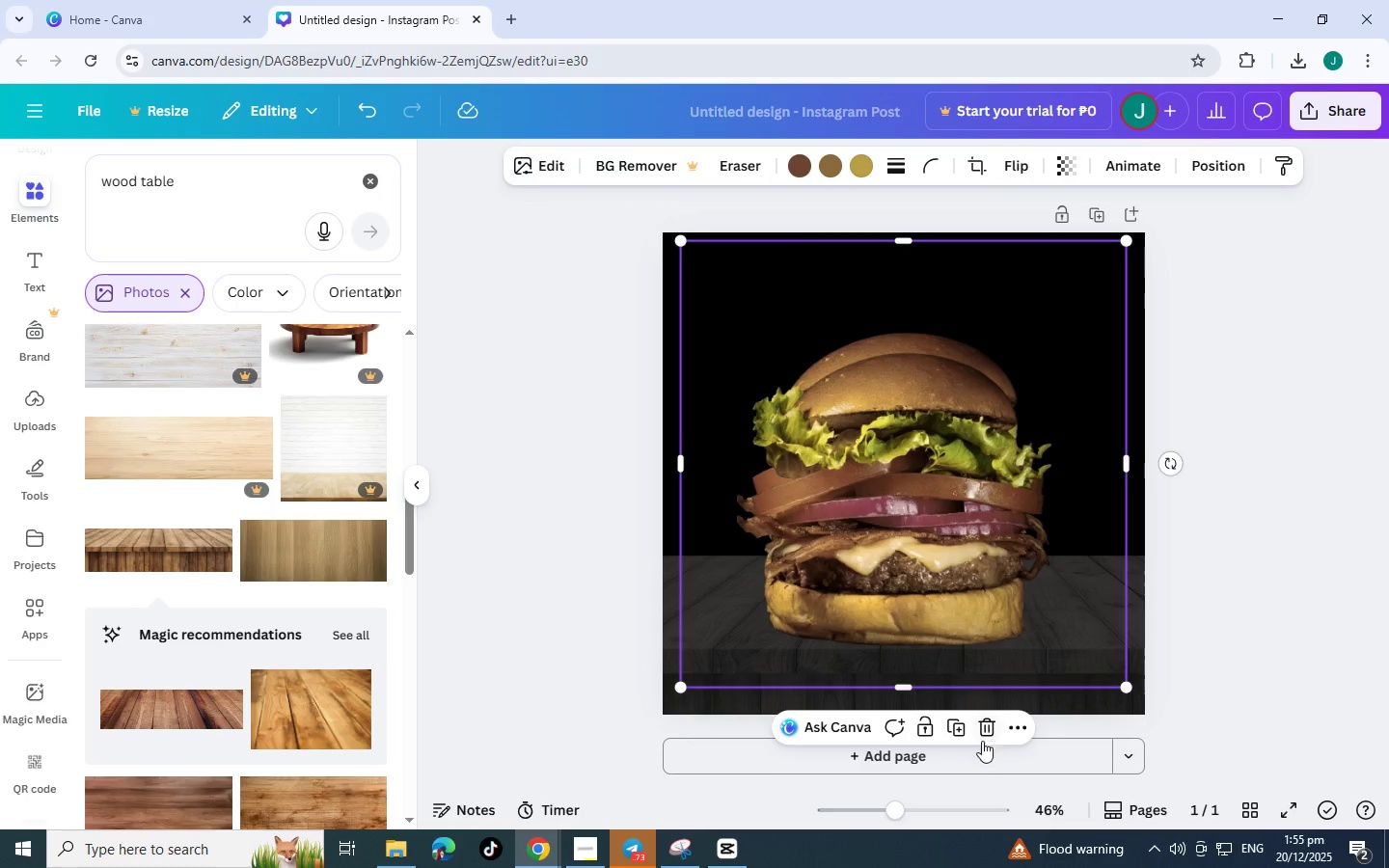 
left_click([990, 738])
 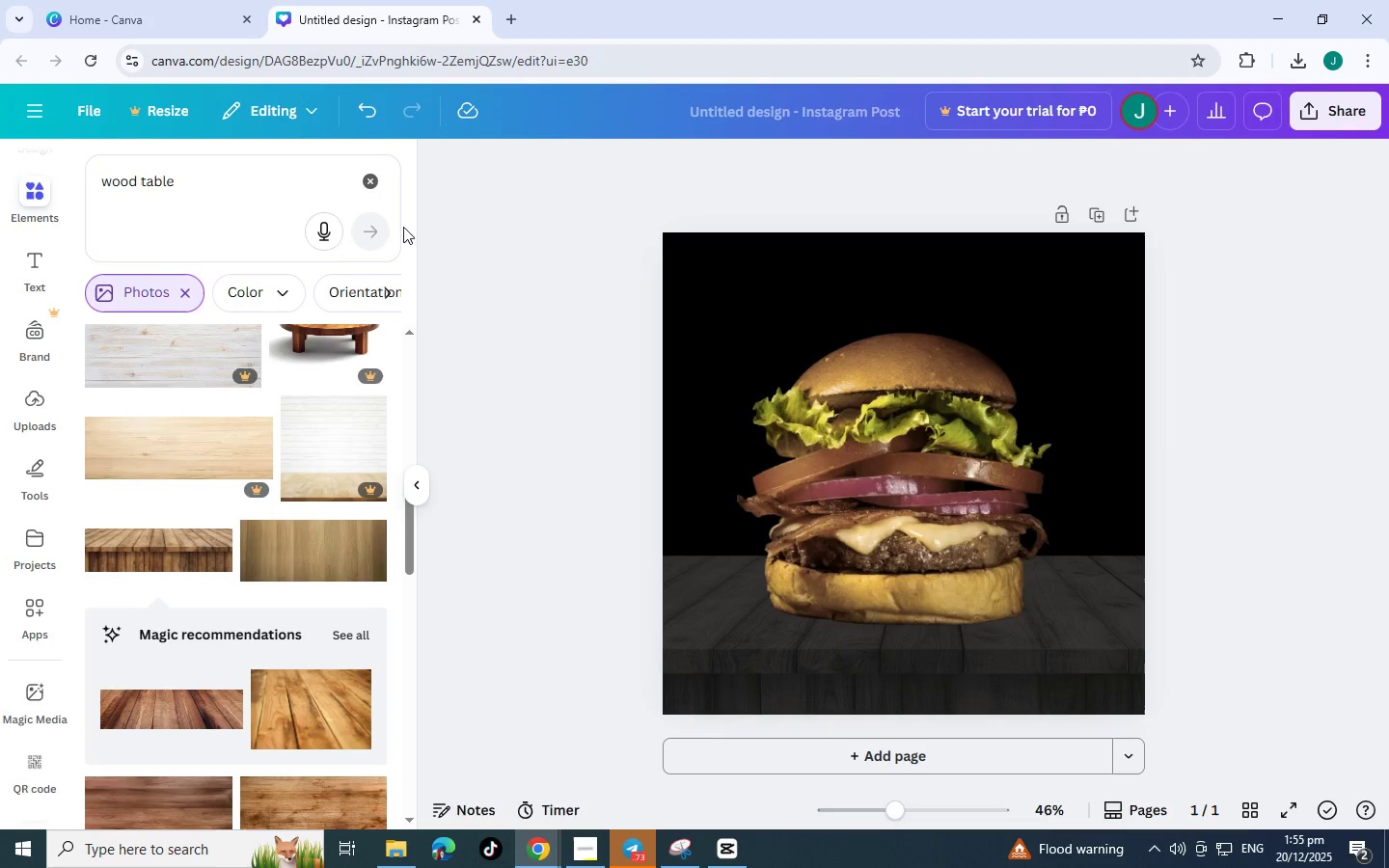 
left_click_drag(start_coordinate=[230, 203], to_coordinate=[123, 175])
 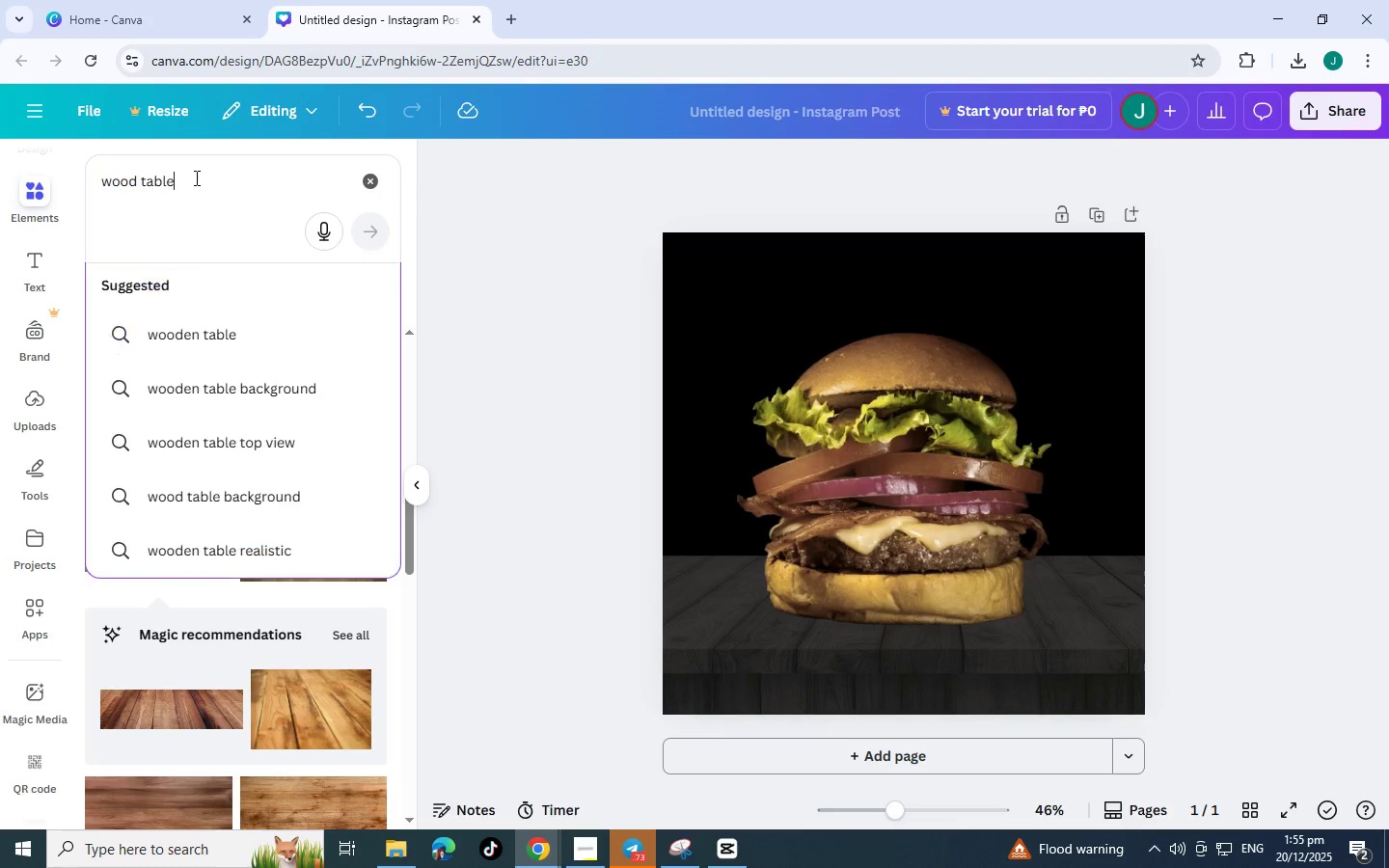 
left_click_drag(start_coordinate=[195, 177], to_coordinate=[0, 152])
 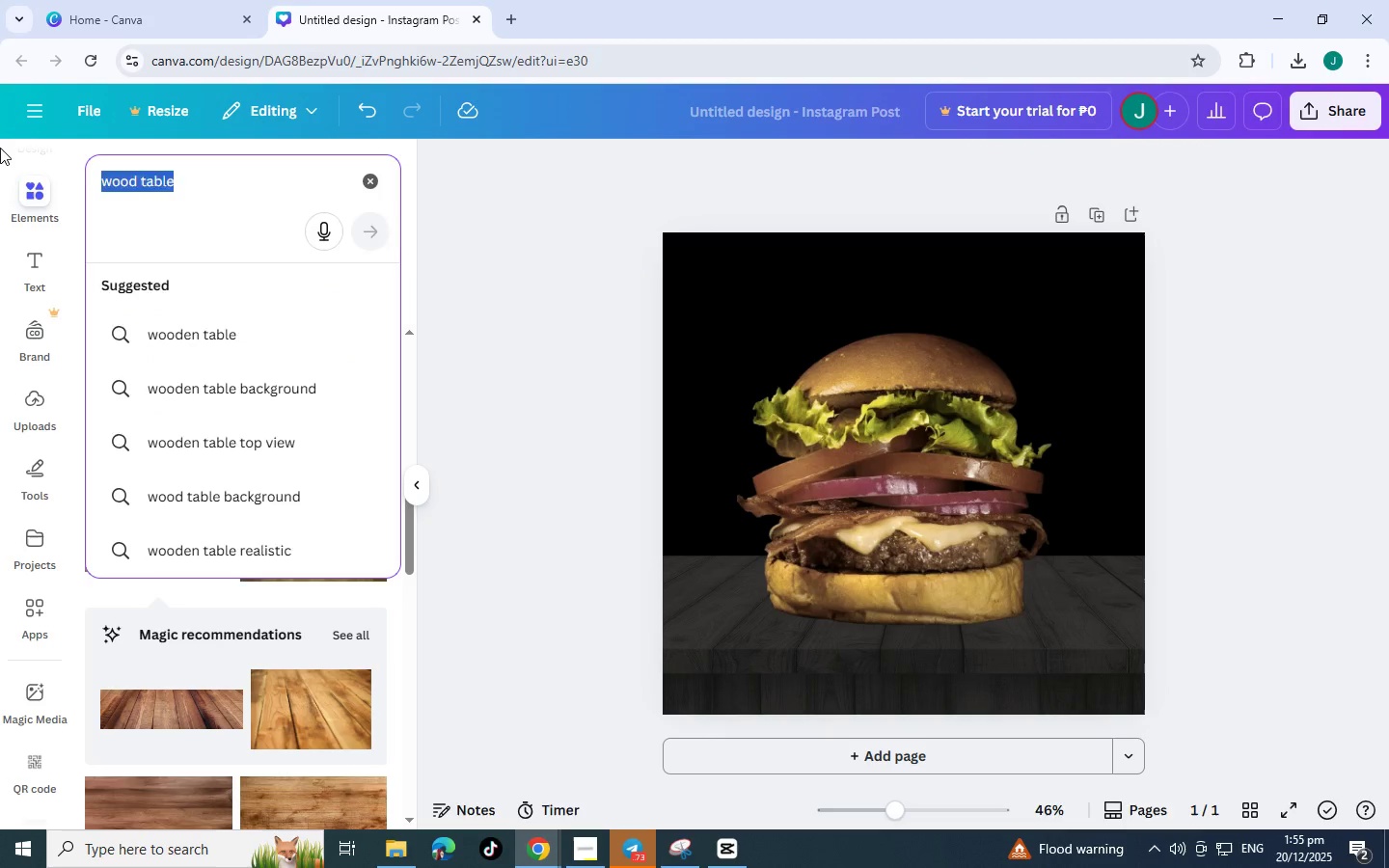 
type(gradient)
 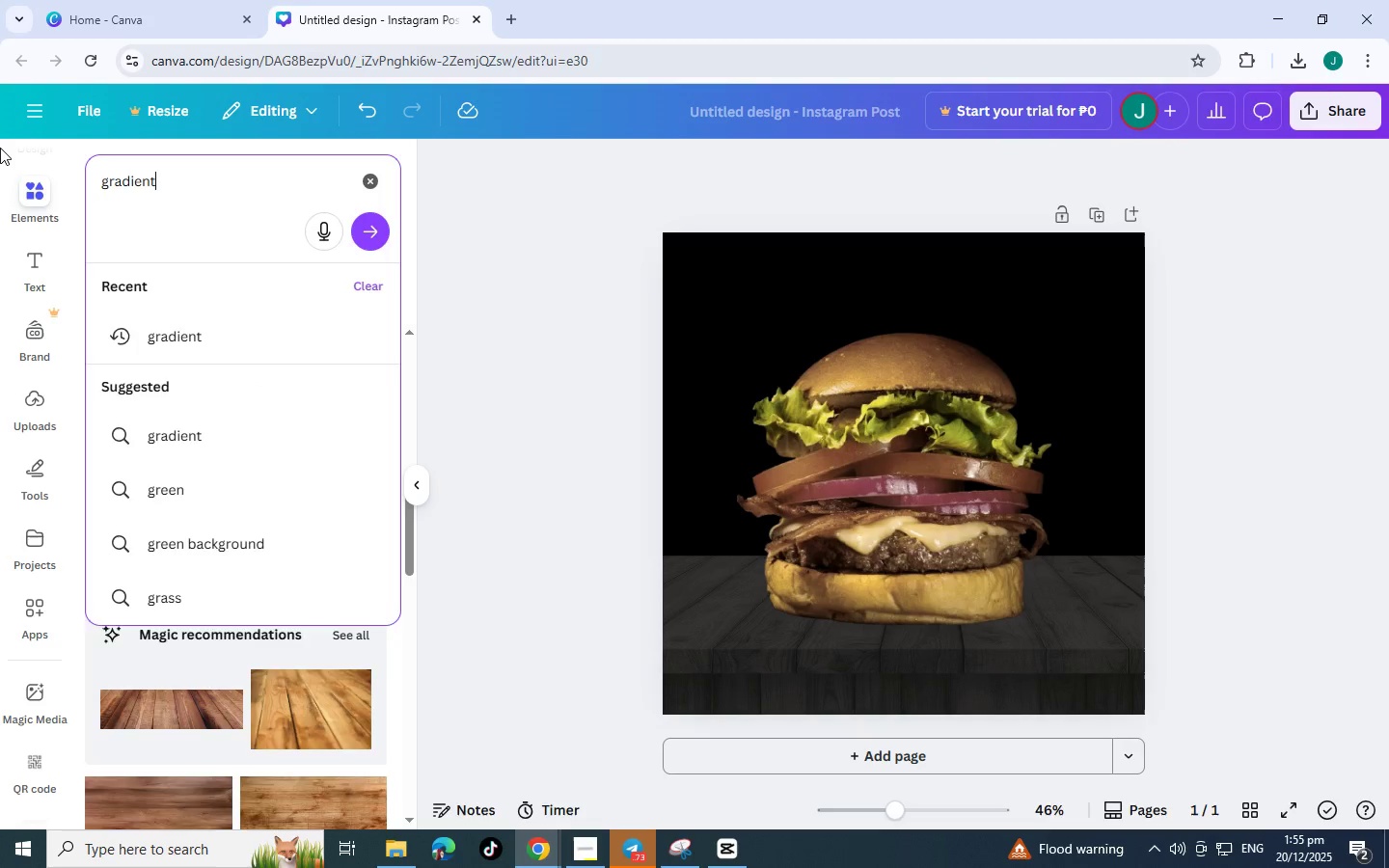 
key(Enter)
 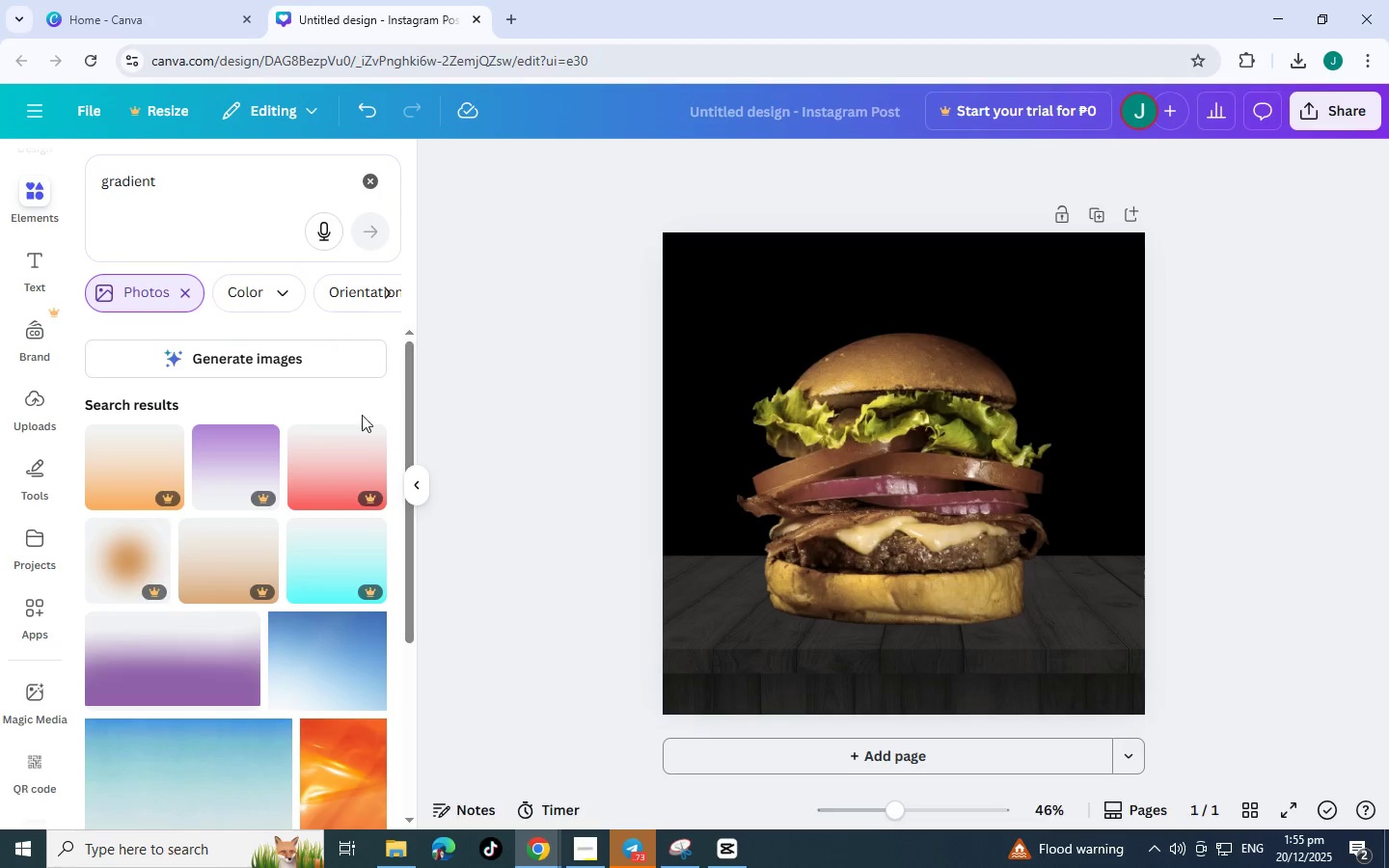 
scroll: coordinate [169, 622], scroll_direction: down, amount: 14.0
 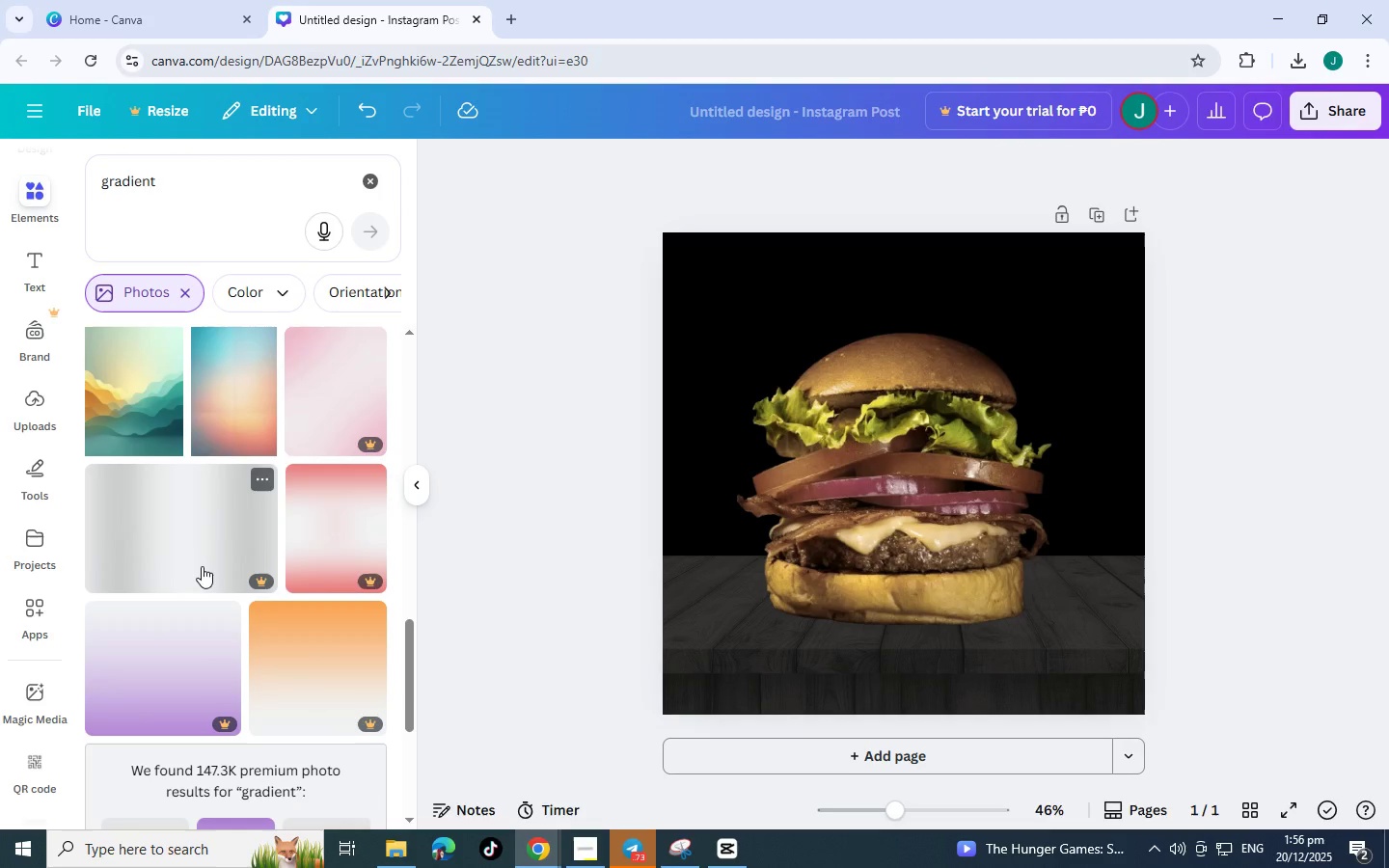 
scroll: coordinate [202, 566], scroll_direction: down, amount: 5.0
 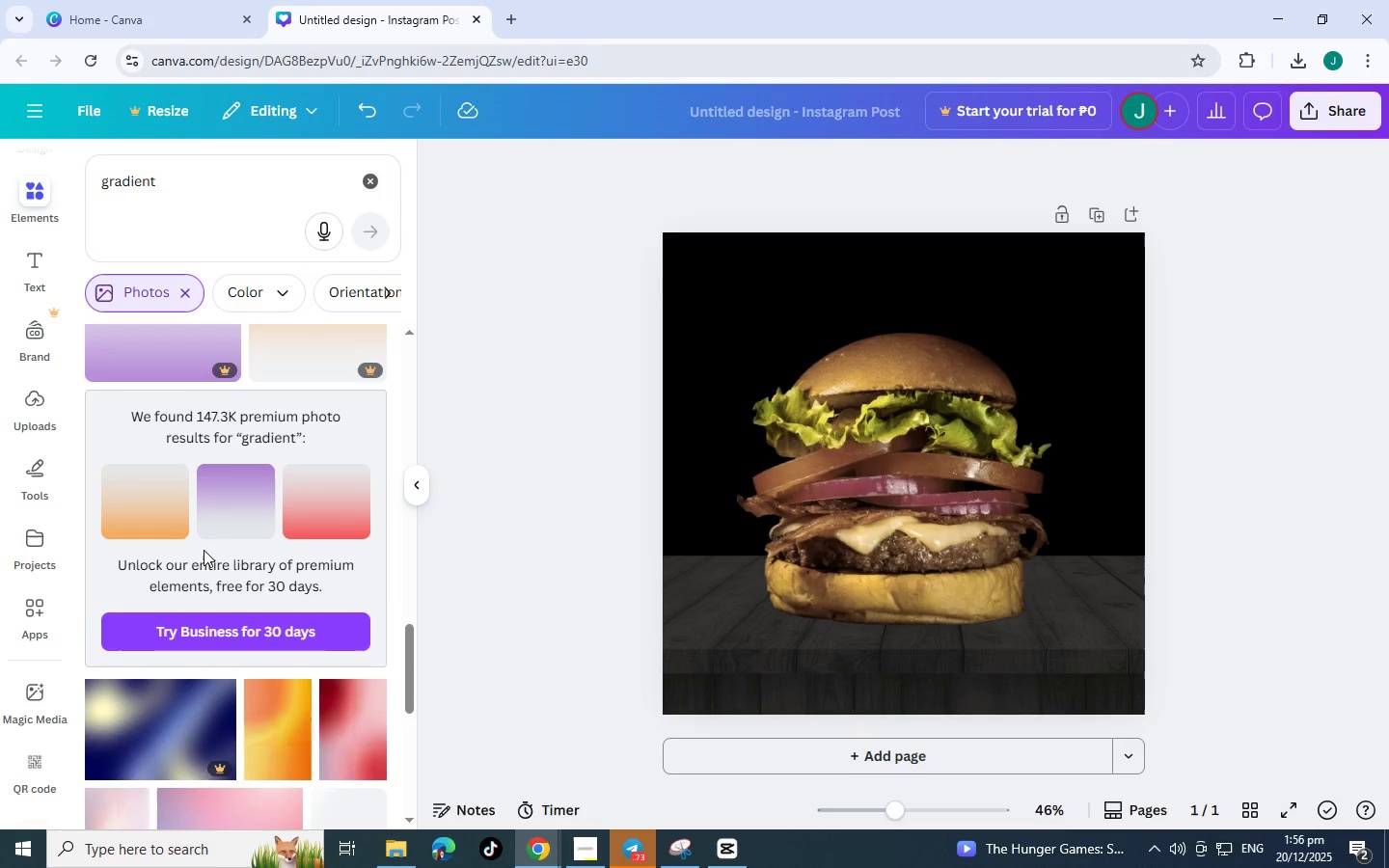 
scroll: coordinate [208, 550], scroll_direction: up, amount: 19.0
 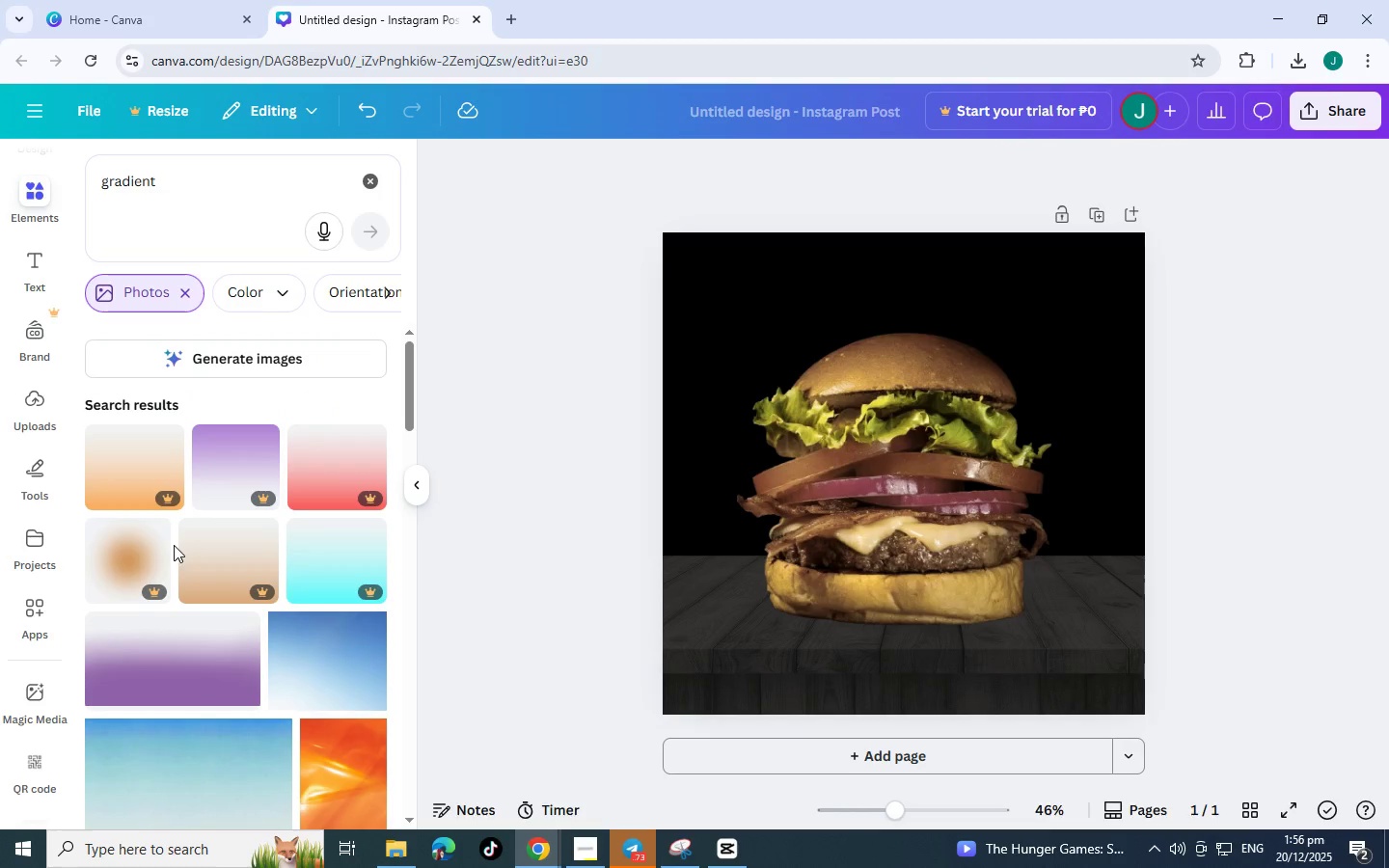 
scroll: coordinate [186, 554], scroll_direction: down, amount: 12.0
 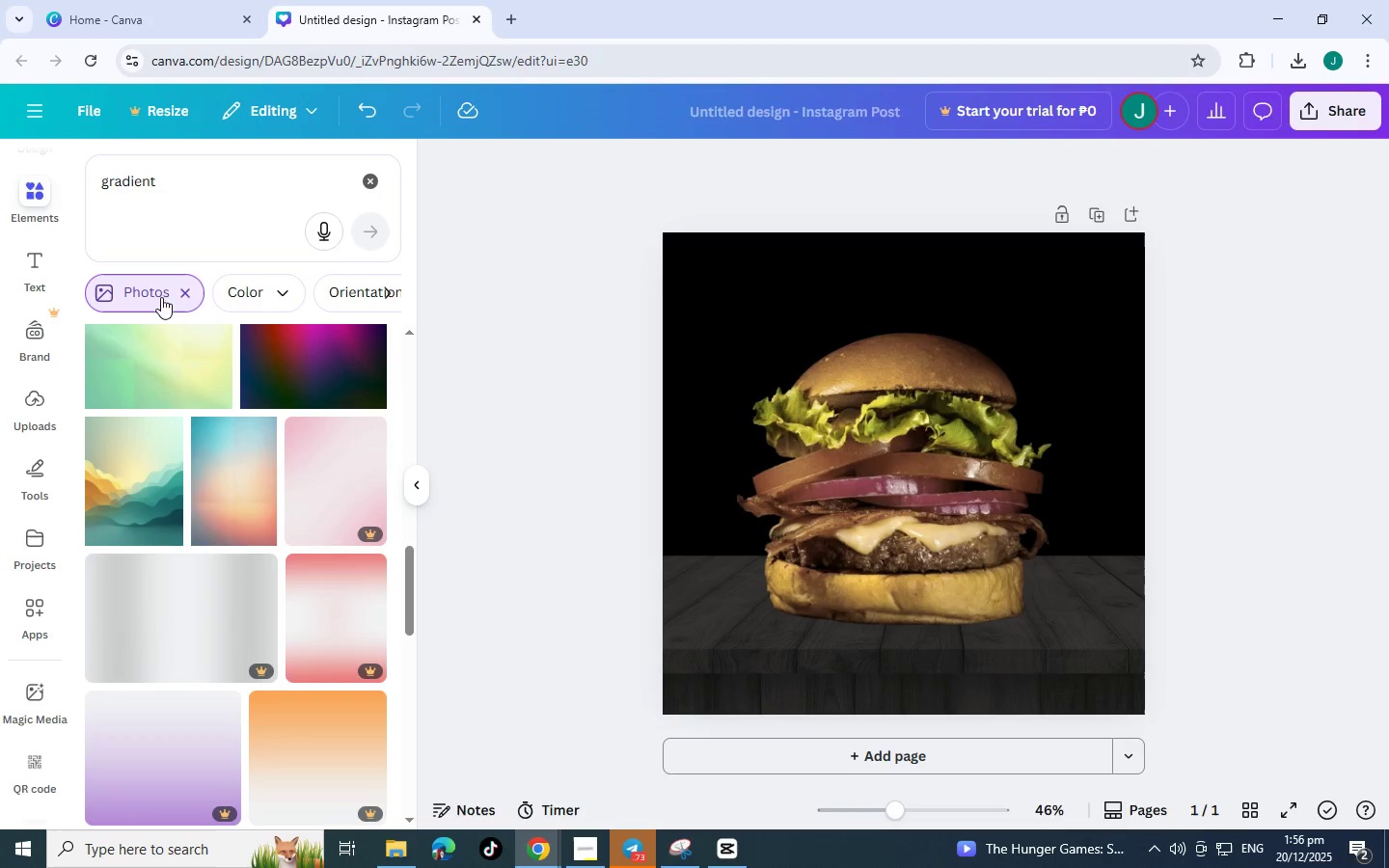 
left_click([181, 297])
 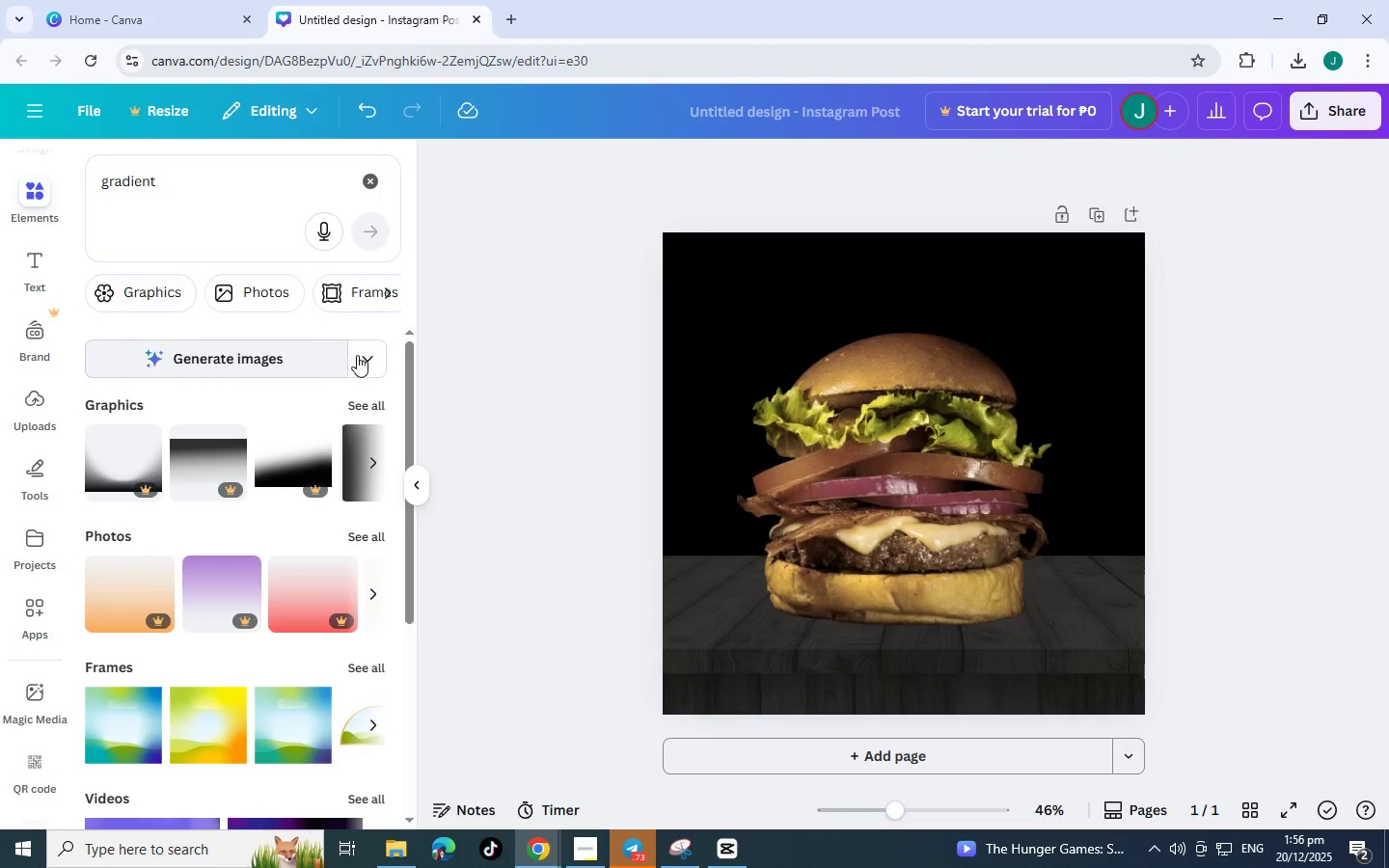 
left_click([383, 406])
 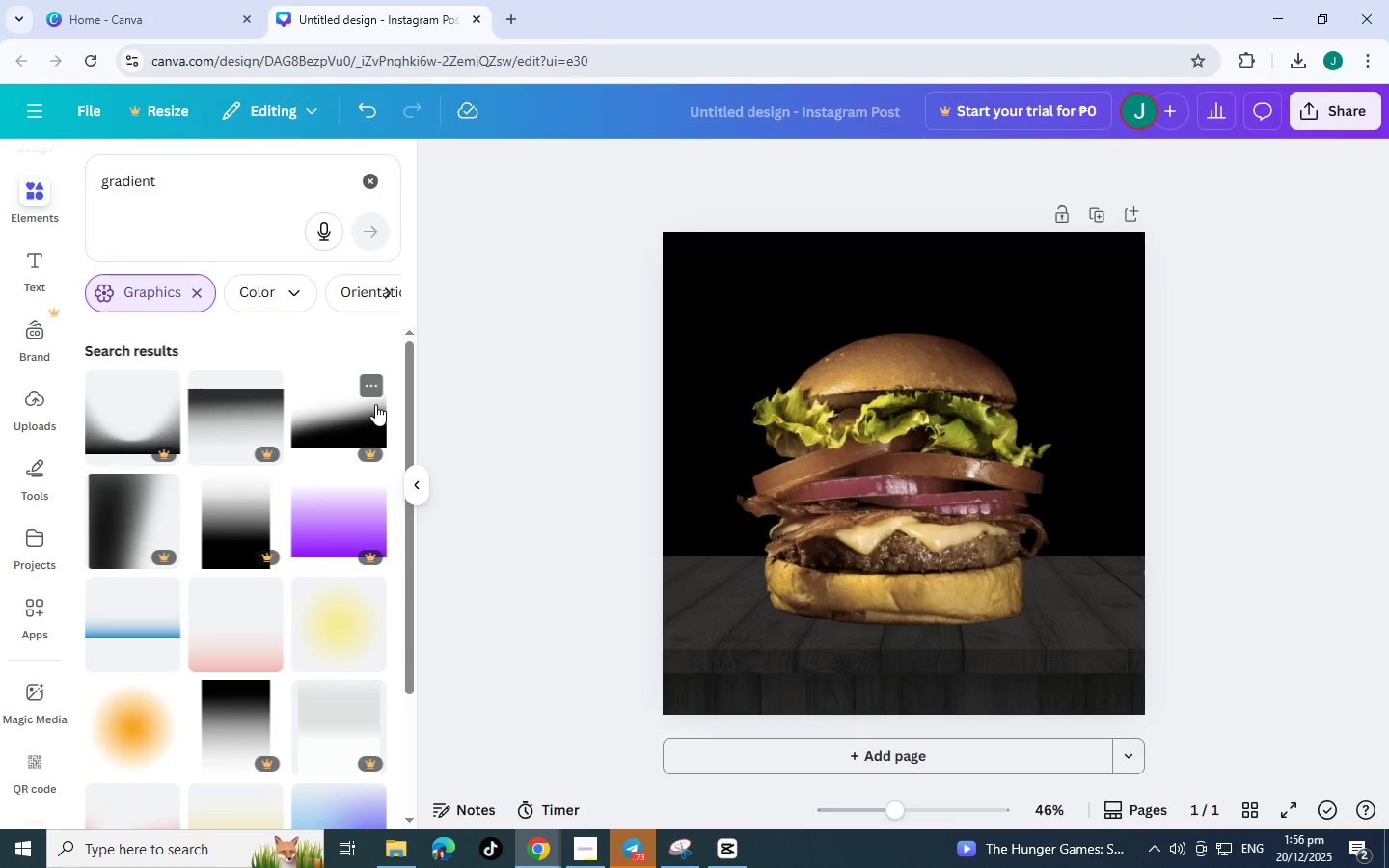 
scroll: coordinate [258, 448], scroll_direction: down, amount: 3.0
 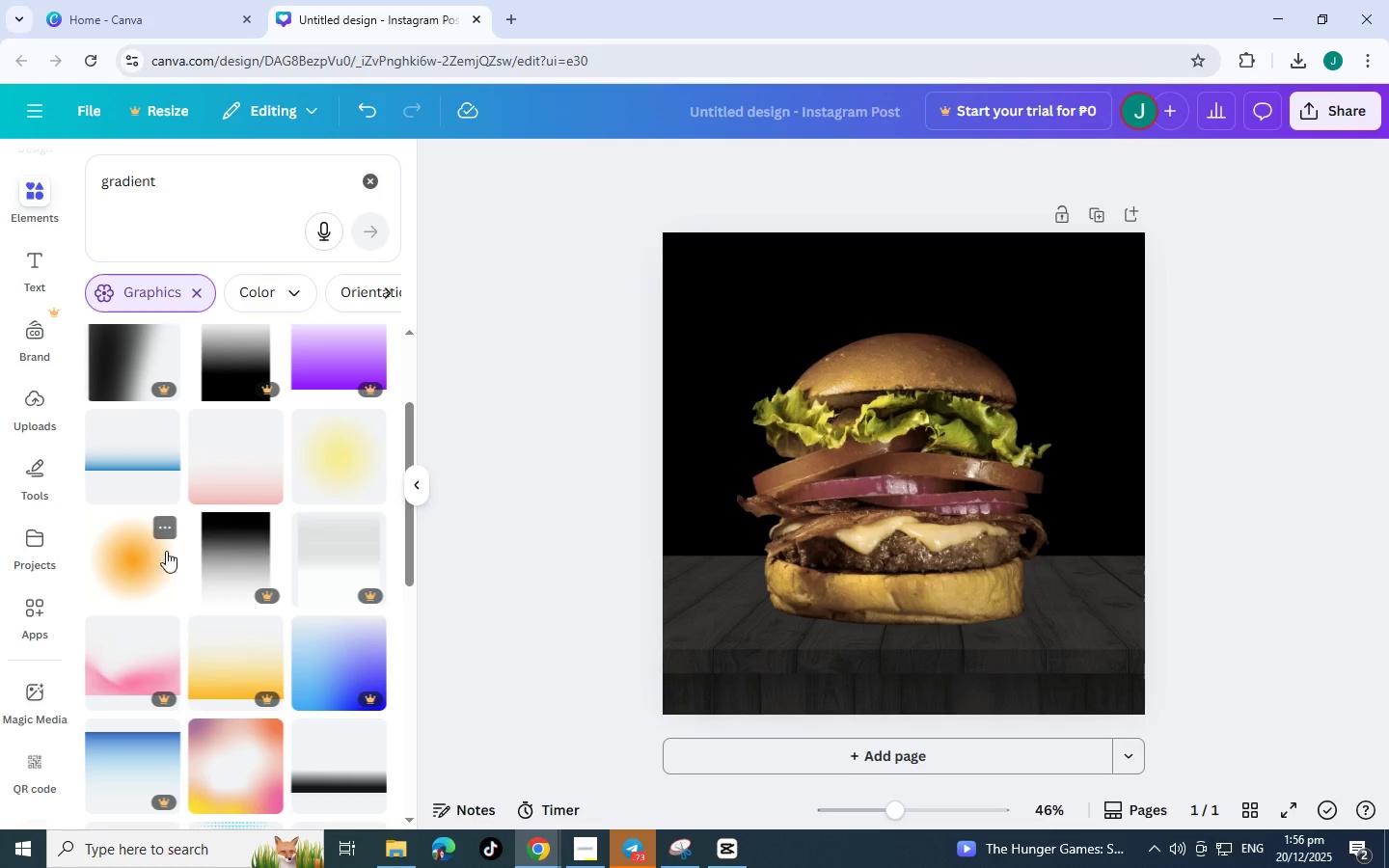 
left_click([343, 468])
 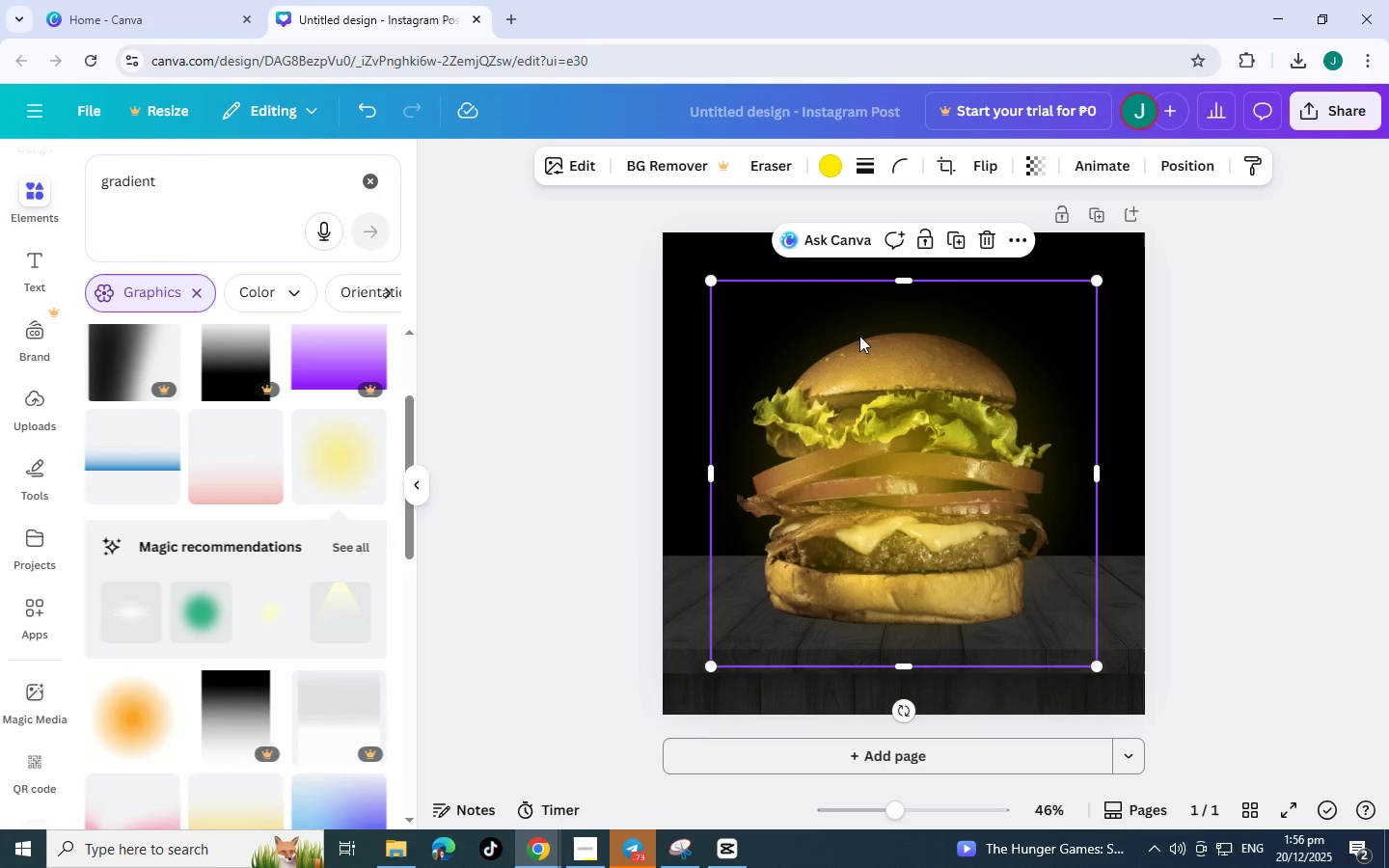 
left_click_drag(start_coordinate=[911, 284], to_coordinate=[924, 312])
 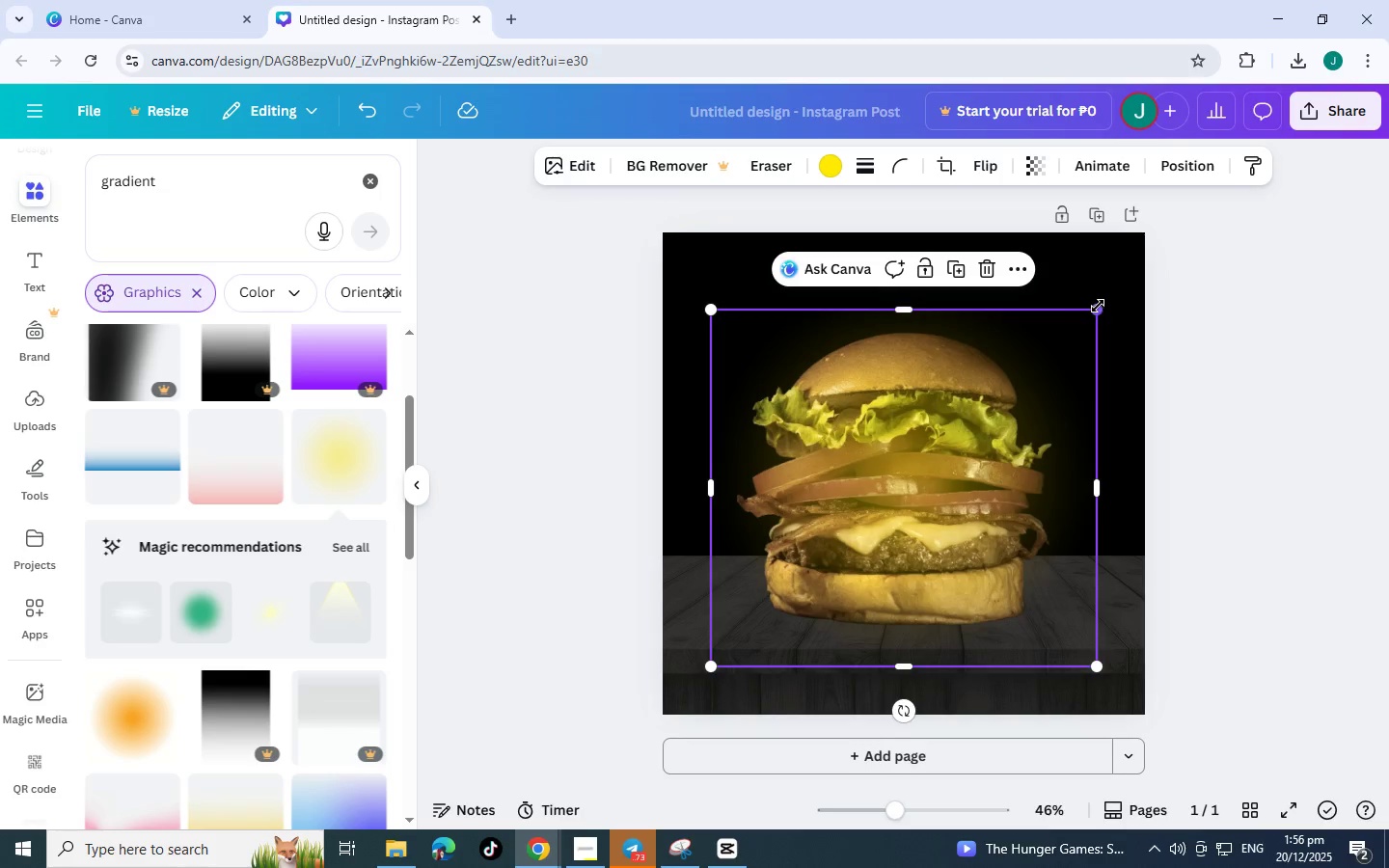 
left_click_drag(start_coordinate=[1098, 306], to_coordinate=[876, 568])
 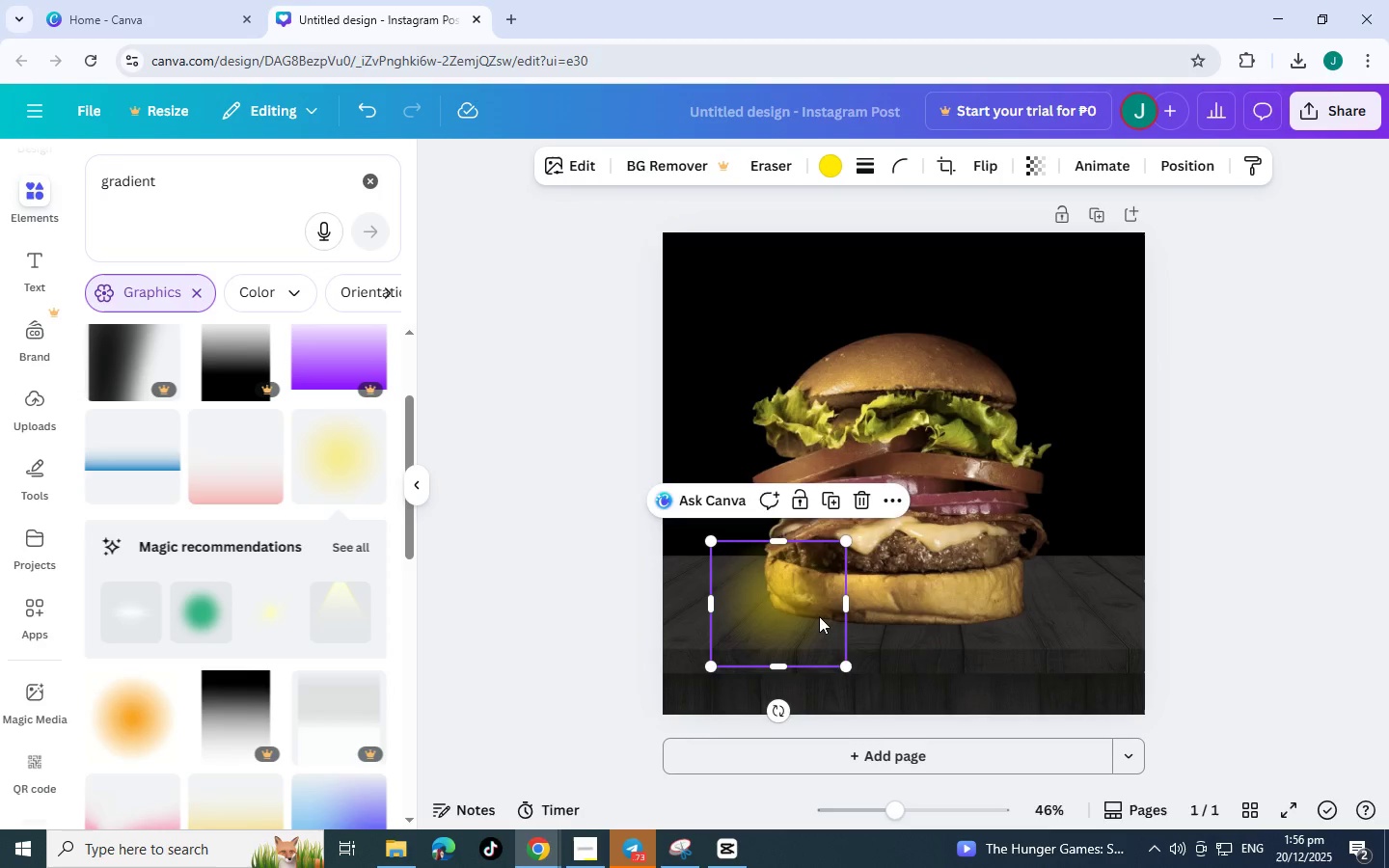 
left_click_drag(start_coordinate=[819, 616], to_coordinate=[1042, 591])
 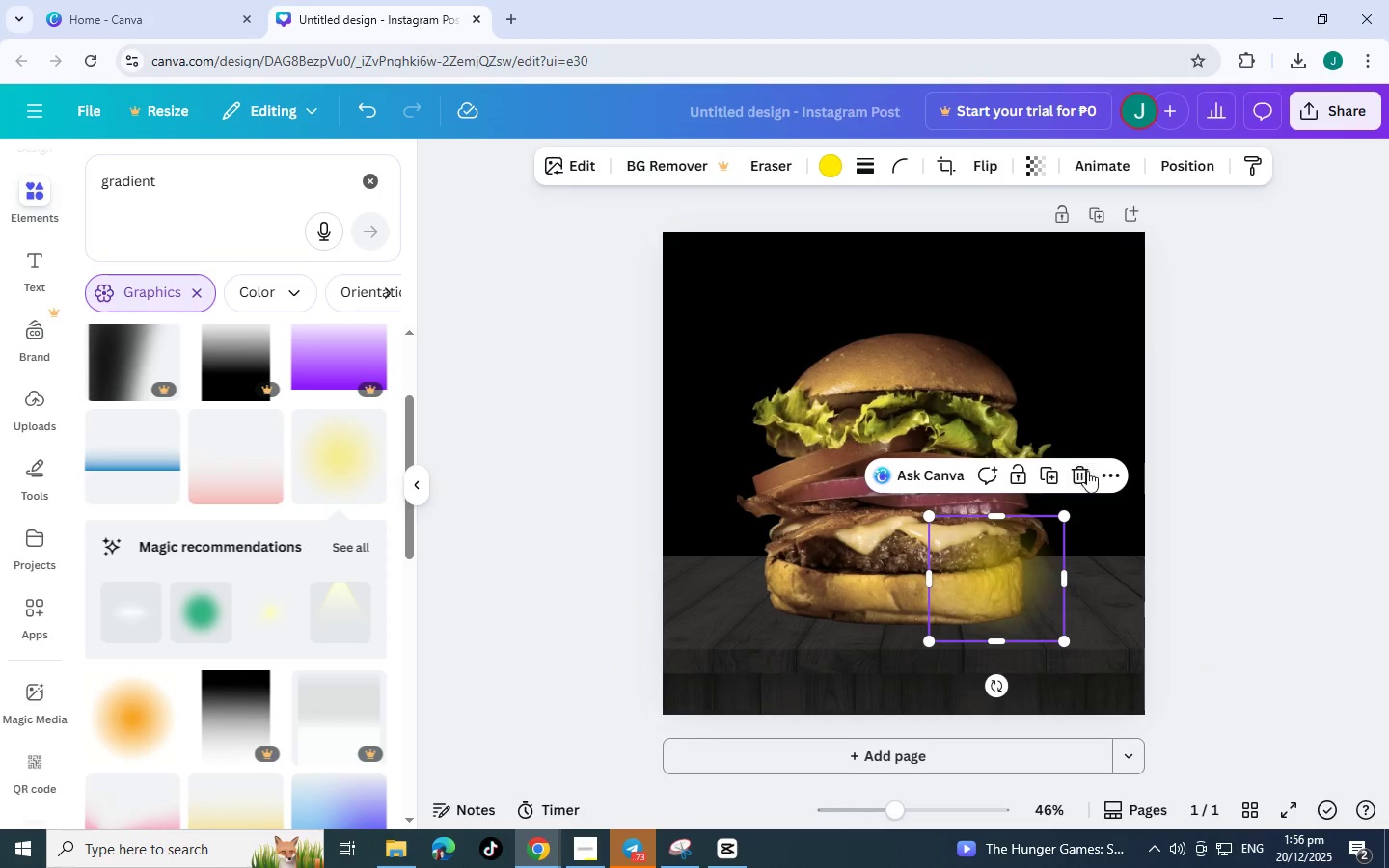 
left_click([1086, 475])
 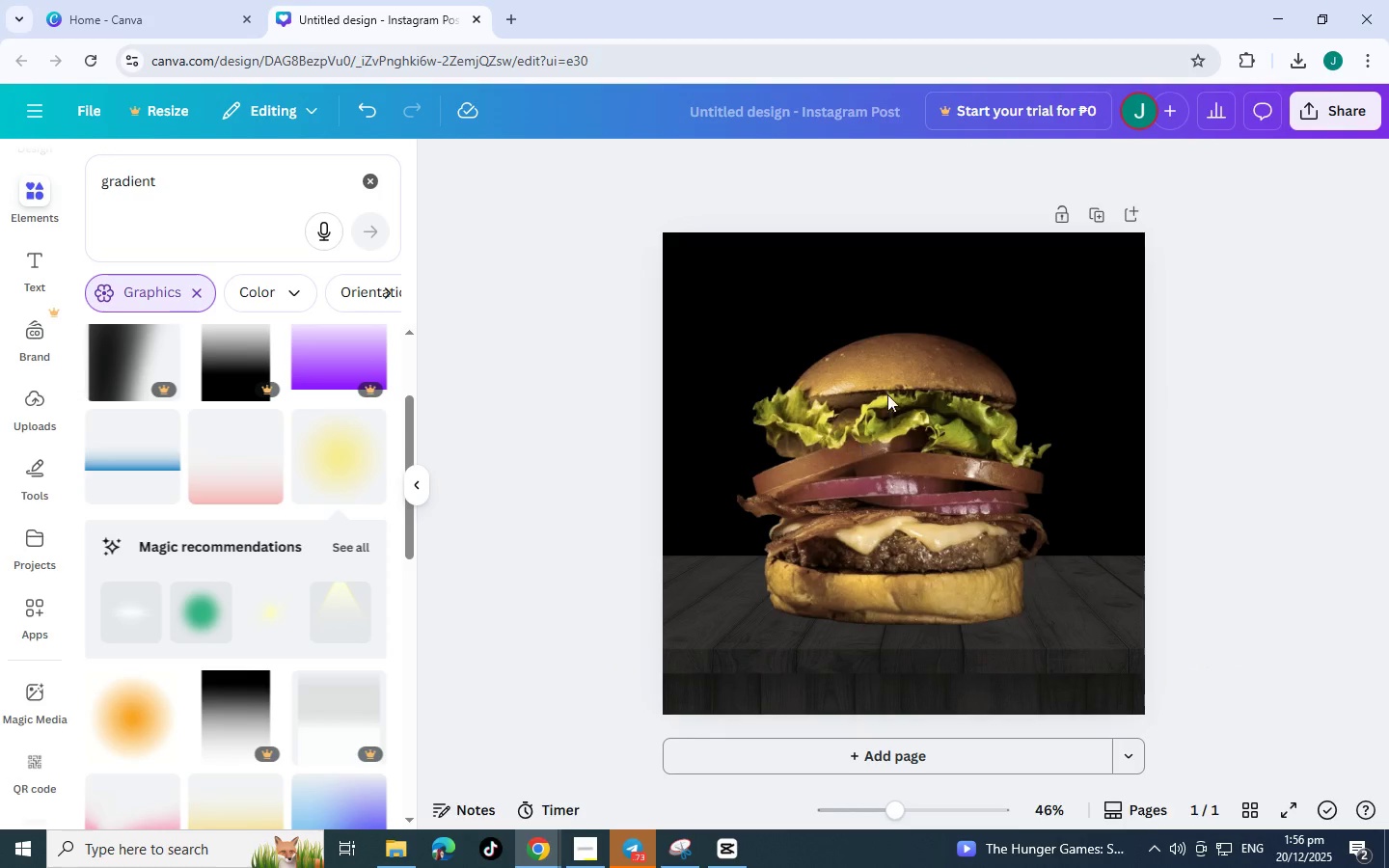 
left_click([845, 502])
 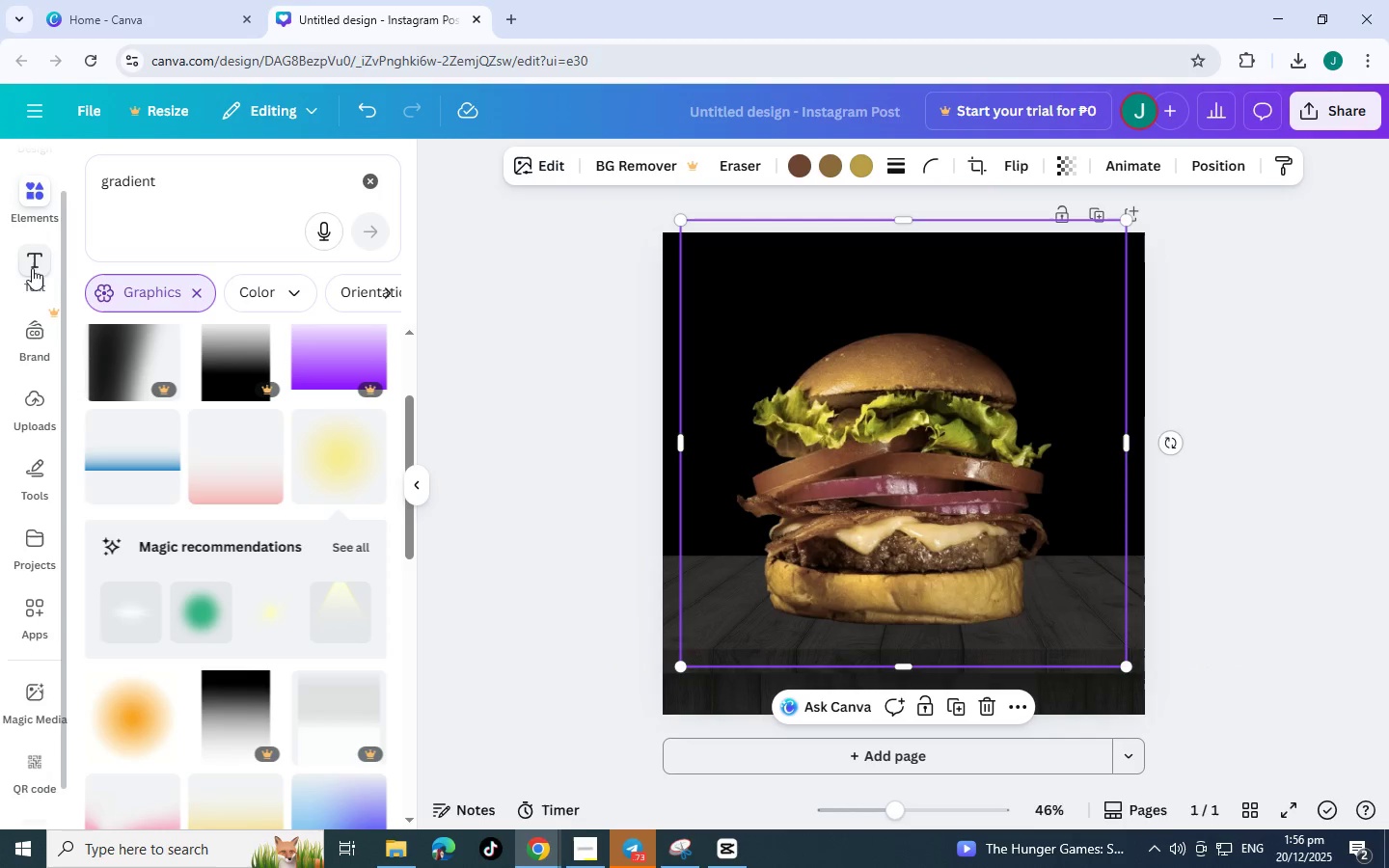 
left_click_drag(start_coordinate=[228, 186], to_coordinate=[0, 166])
 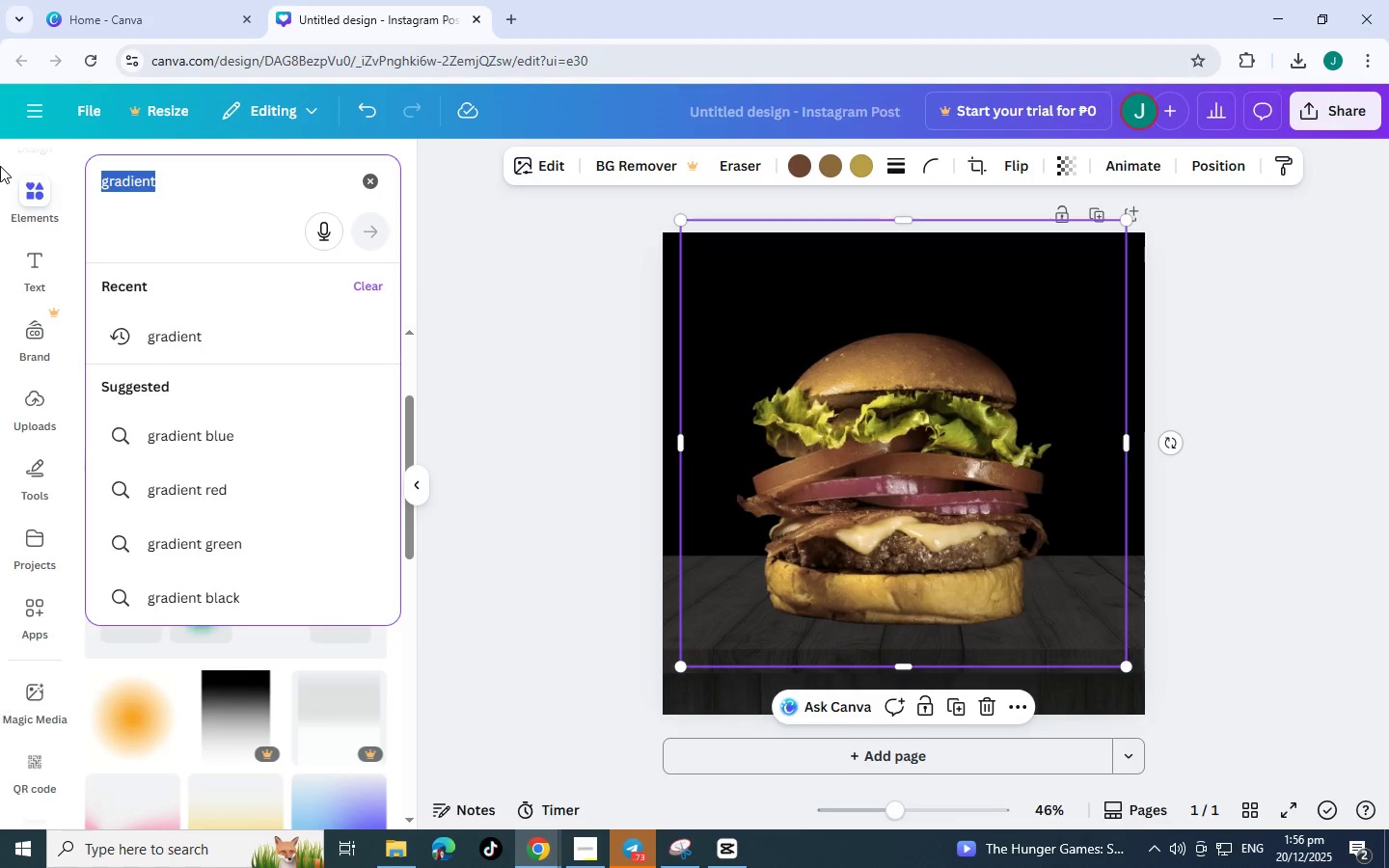 
type(shadow)
 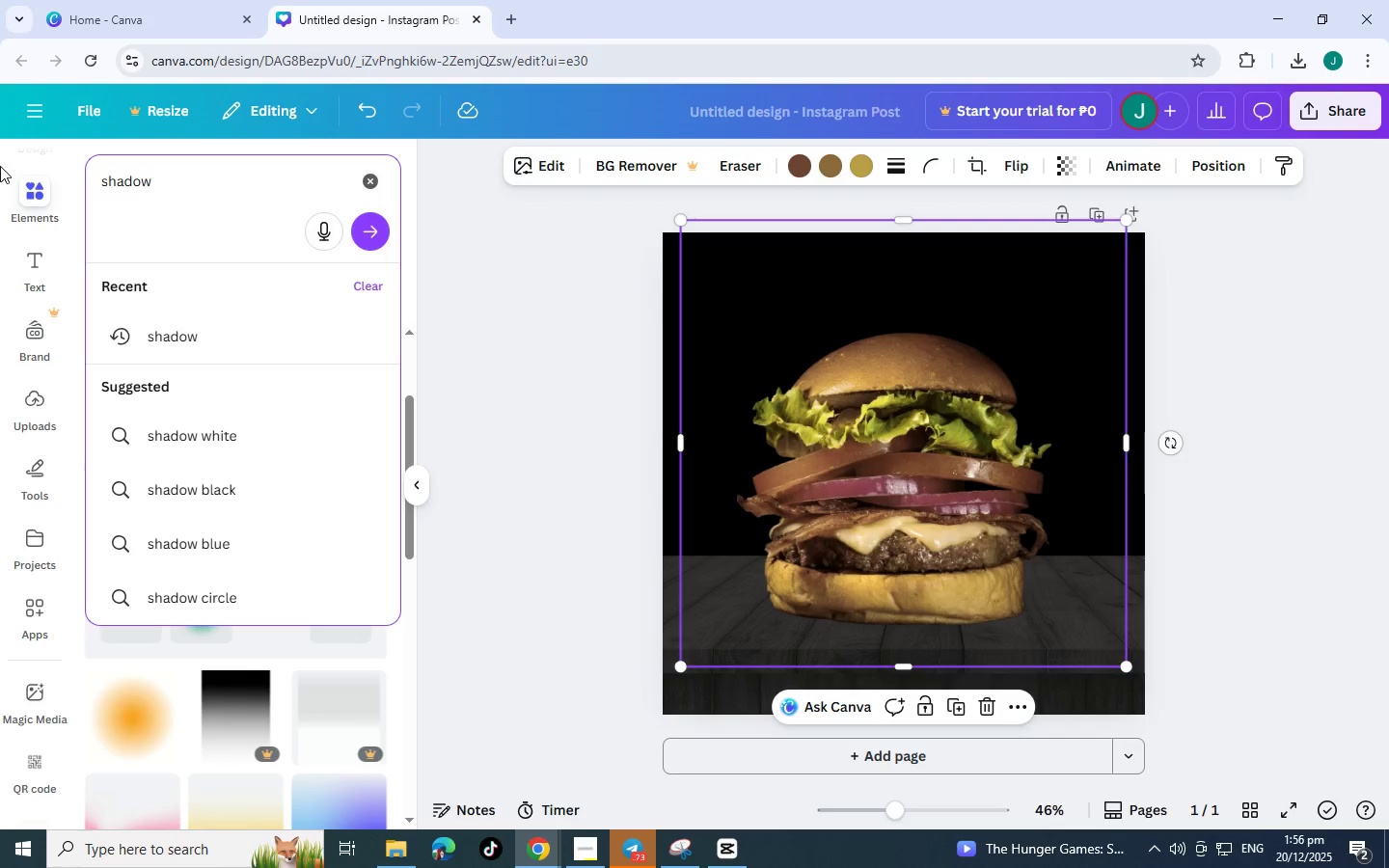 
key(Enter)
 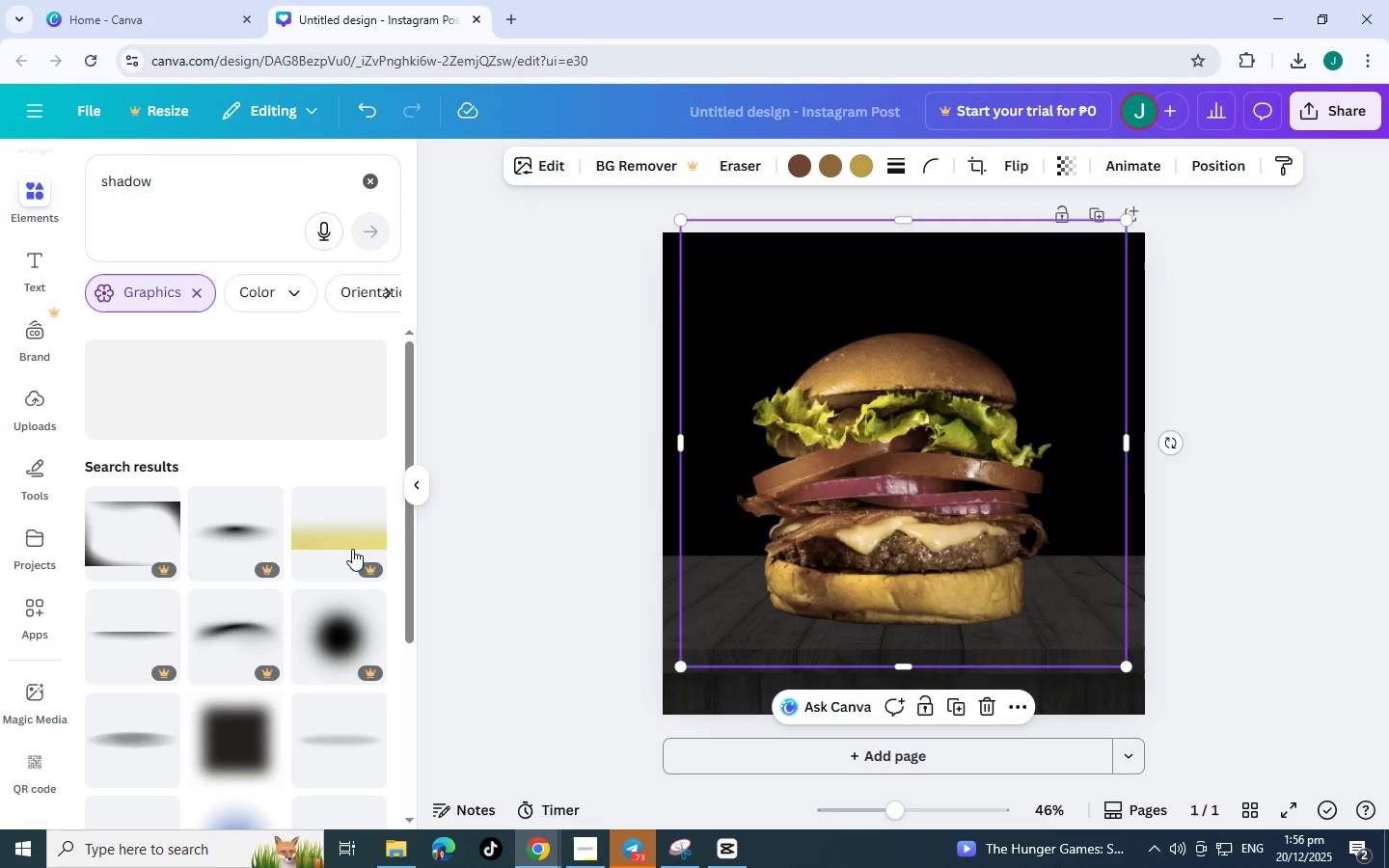 
scroll: coordinate [225, 599], scroll_direction: down, amount: 3.0
 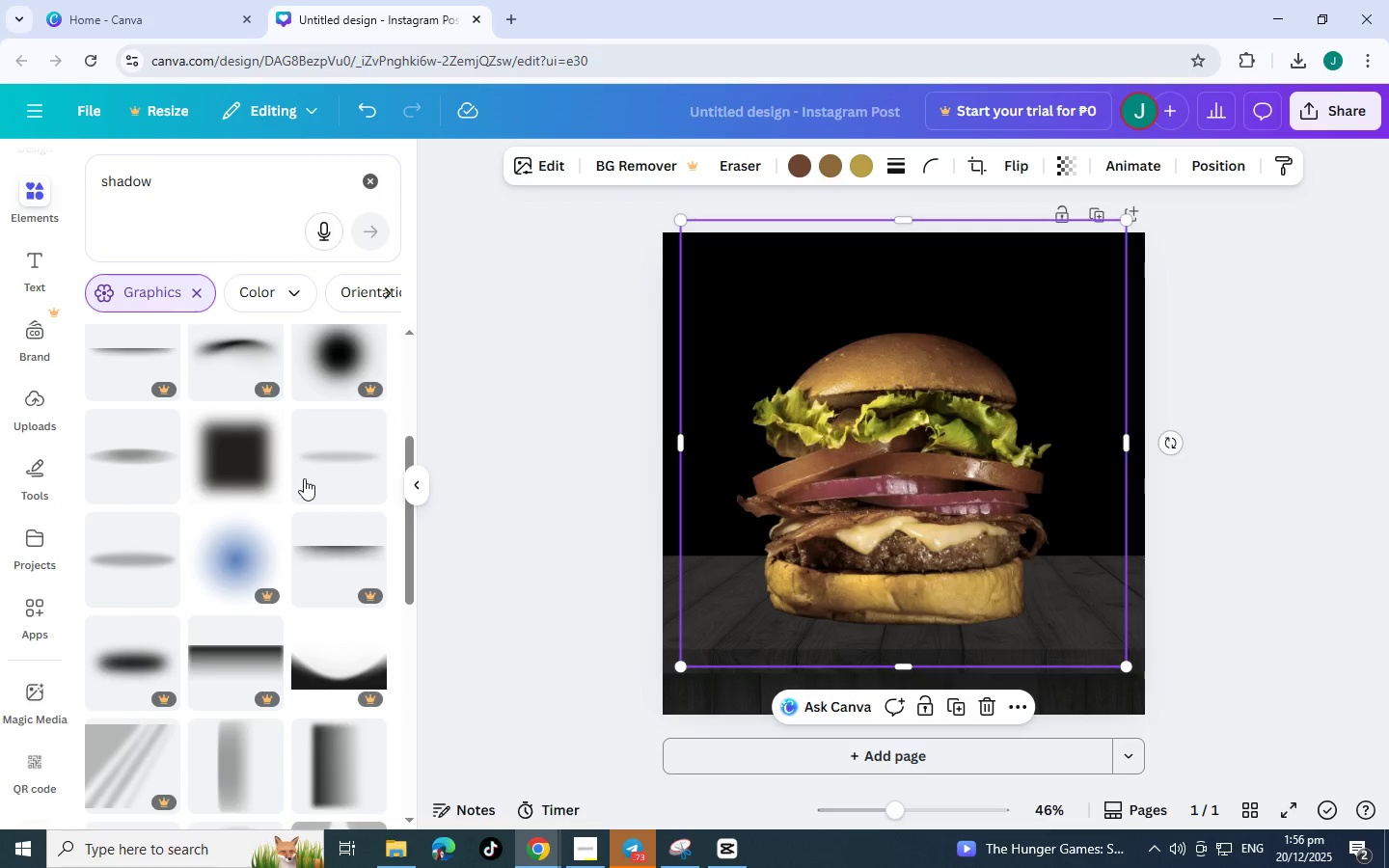 
left_click([304, 478])
 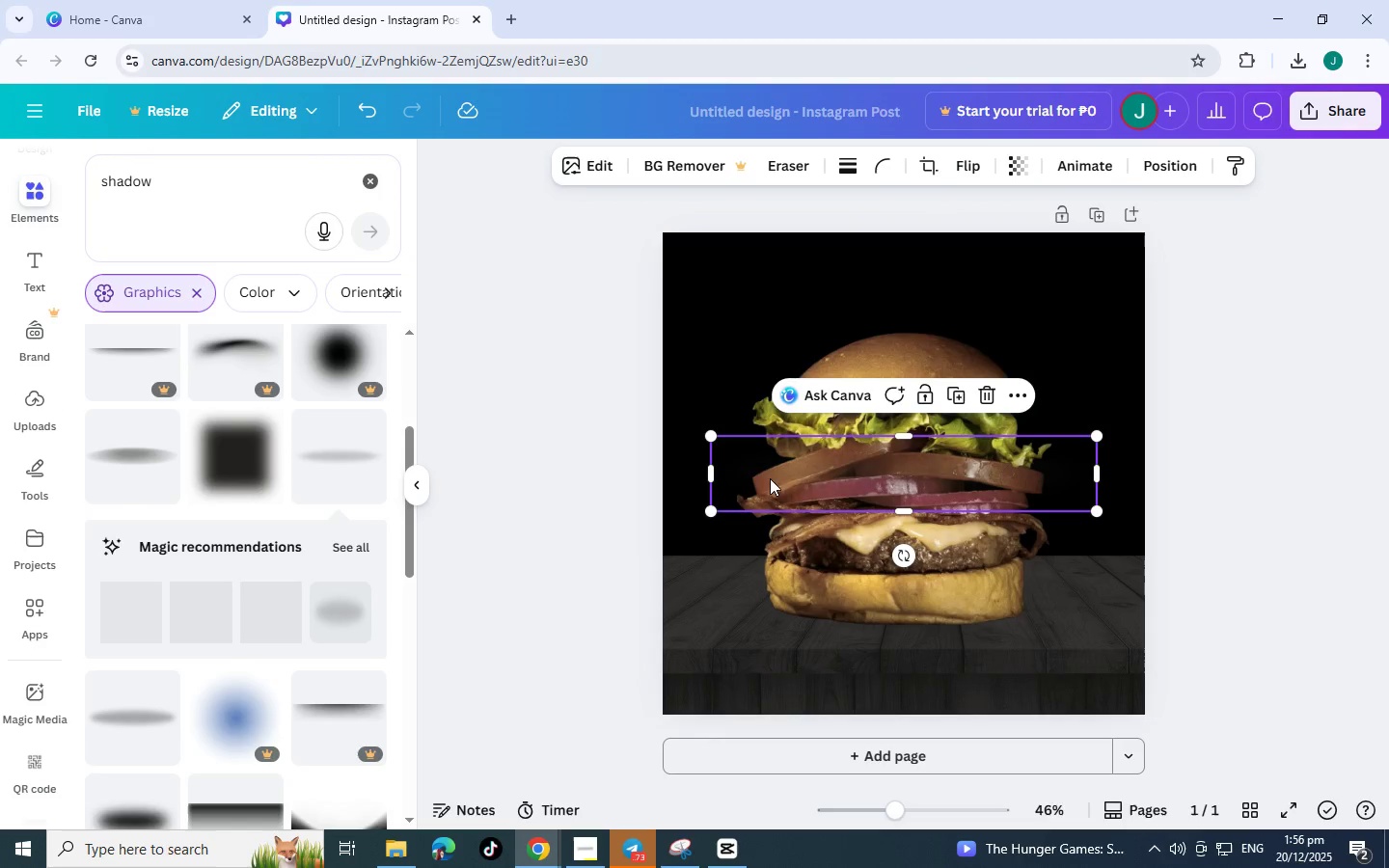 
left_click_drag(start_coordinate=[822, 476], to_coordinate=[857, 578])
 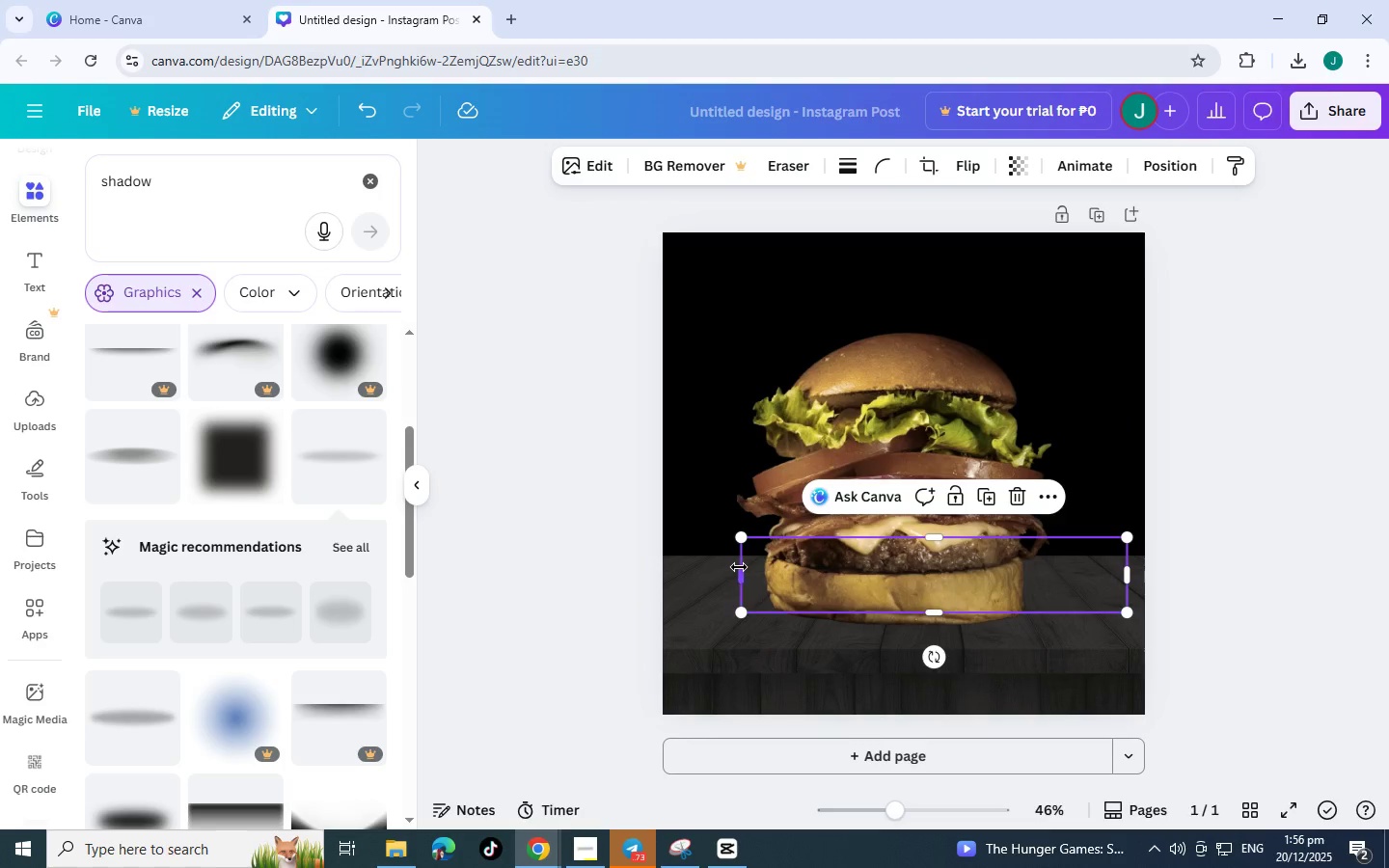 
left_click_drag(start_coordinate=[740, 568], to_coordinate=[1021, 553])
 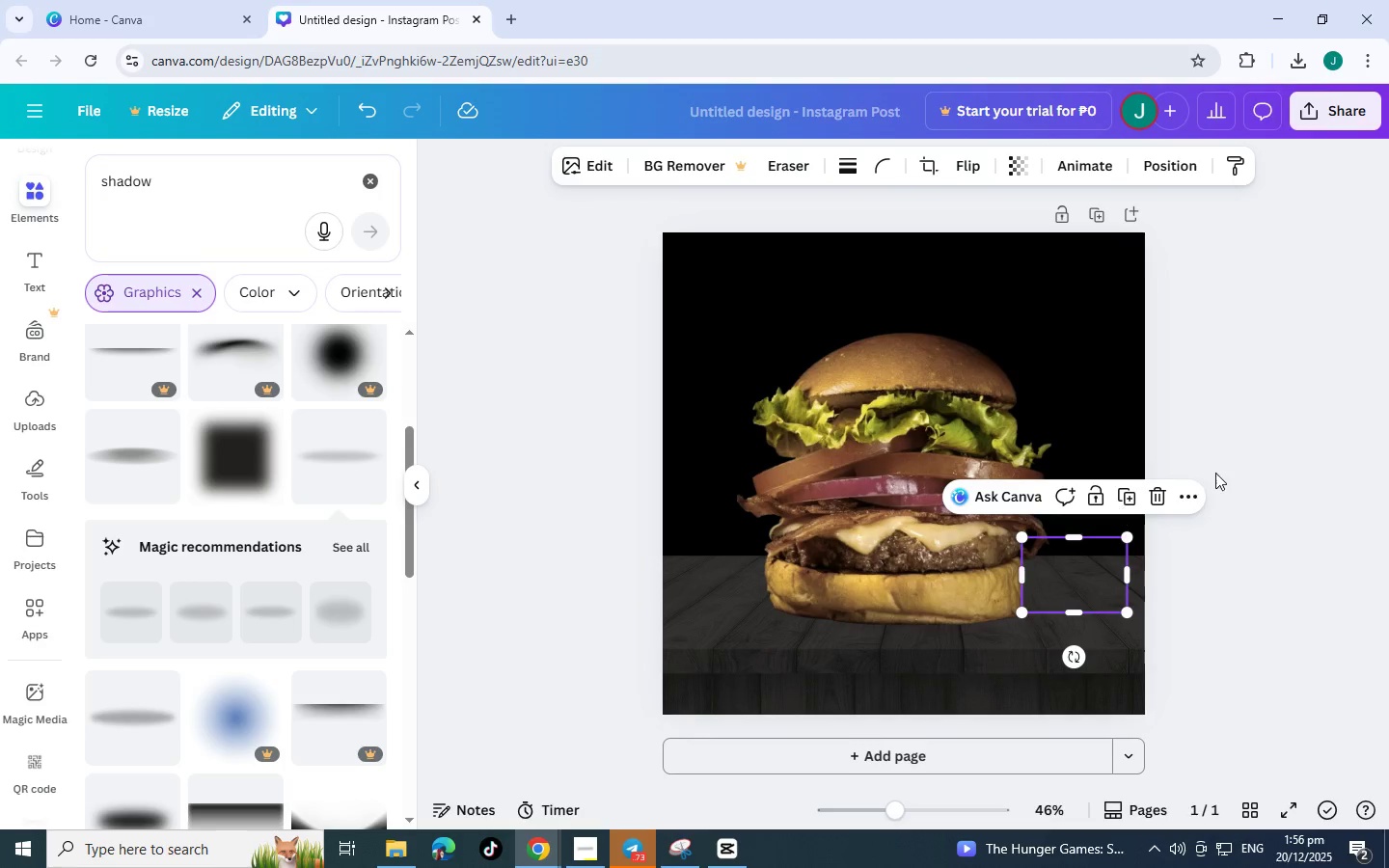 
left_click([1215, 473])
 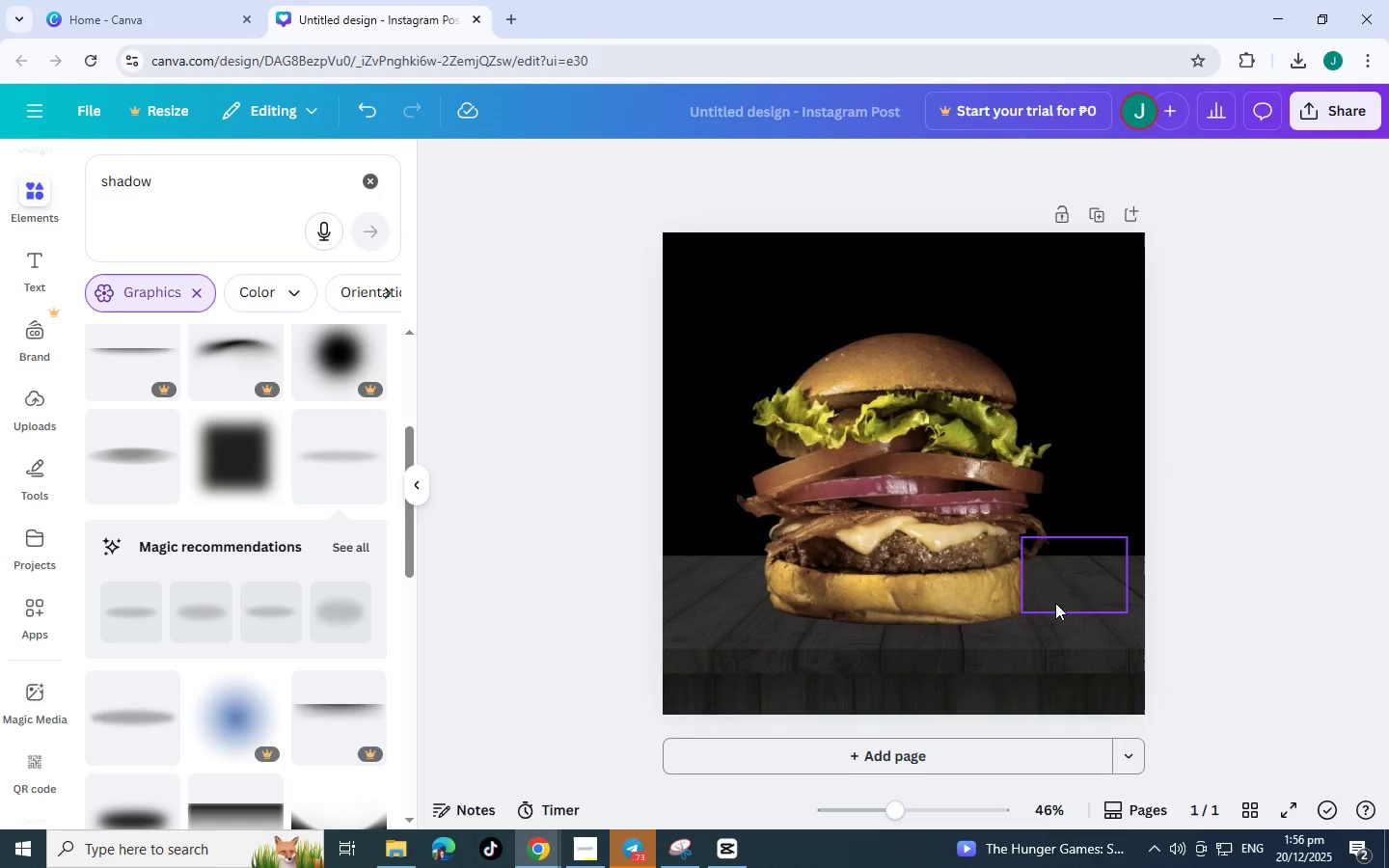 
left_click([1052, 606])
 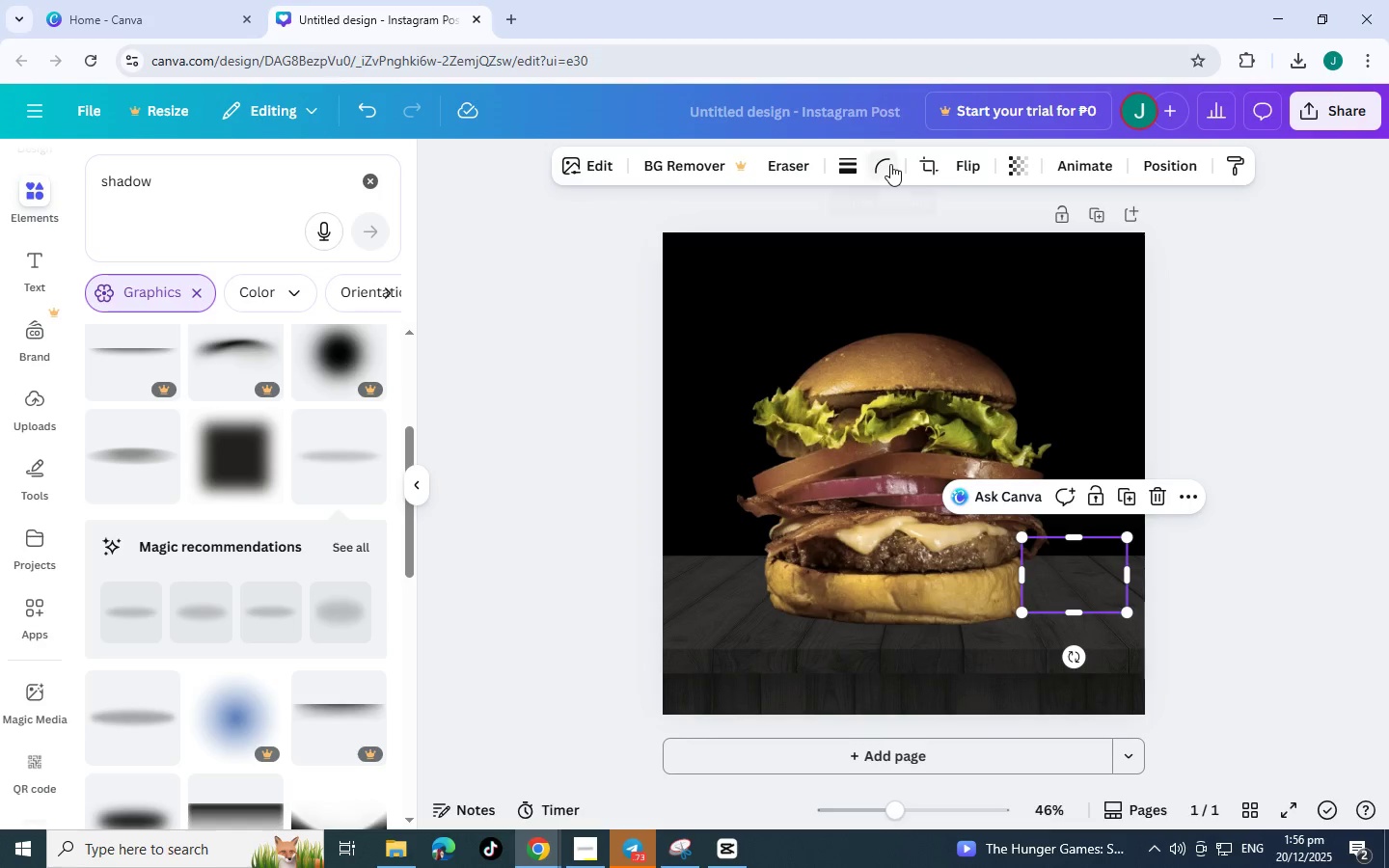 
left_click([1007, 160])
 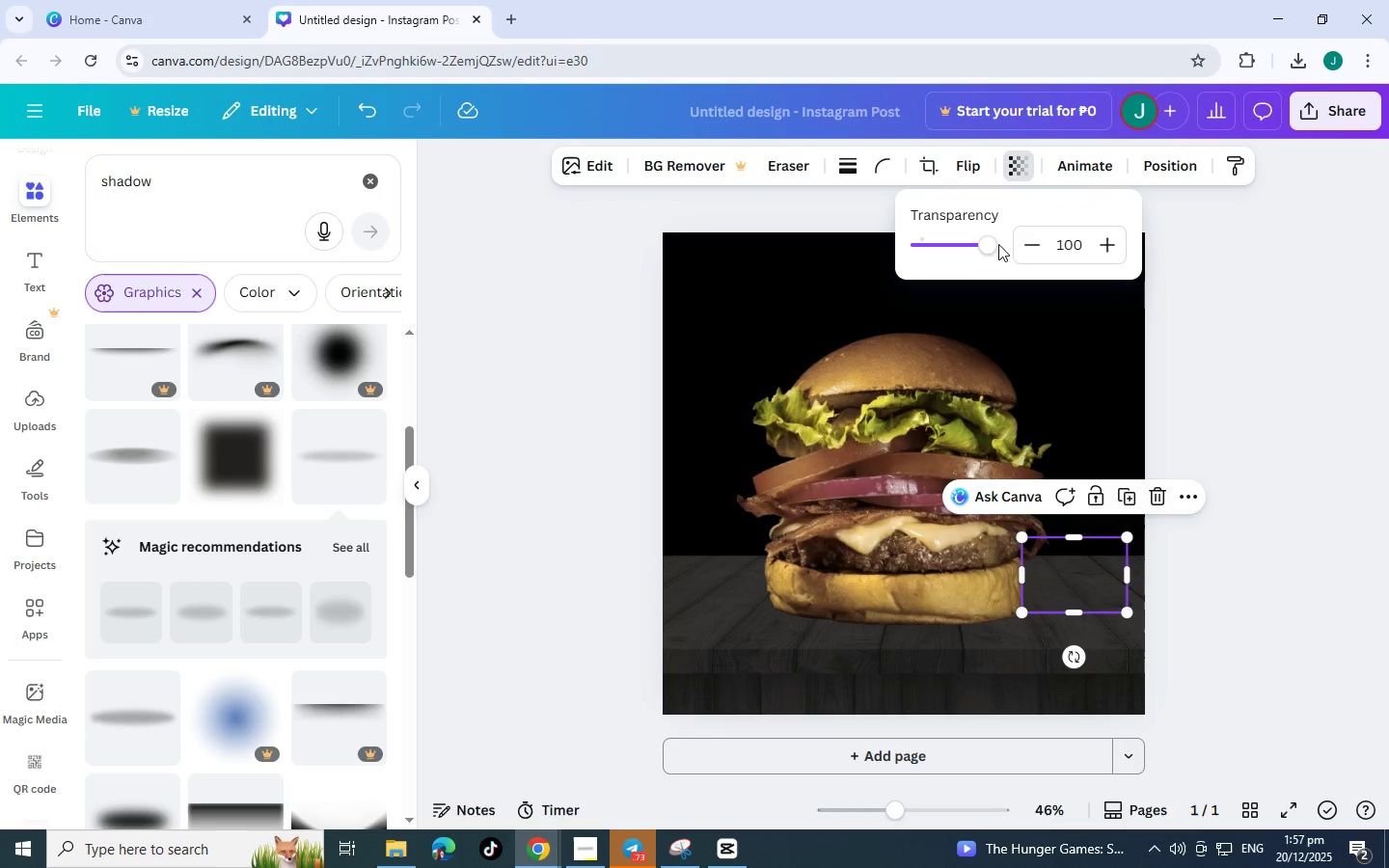 
left_click_drag(start_coordinate=[985, 247], to_coordinate=[1017, 212])
 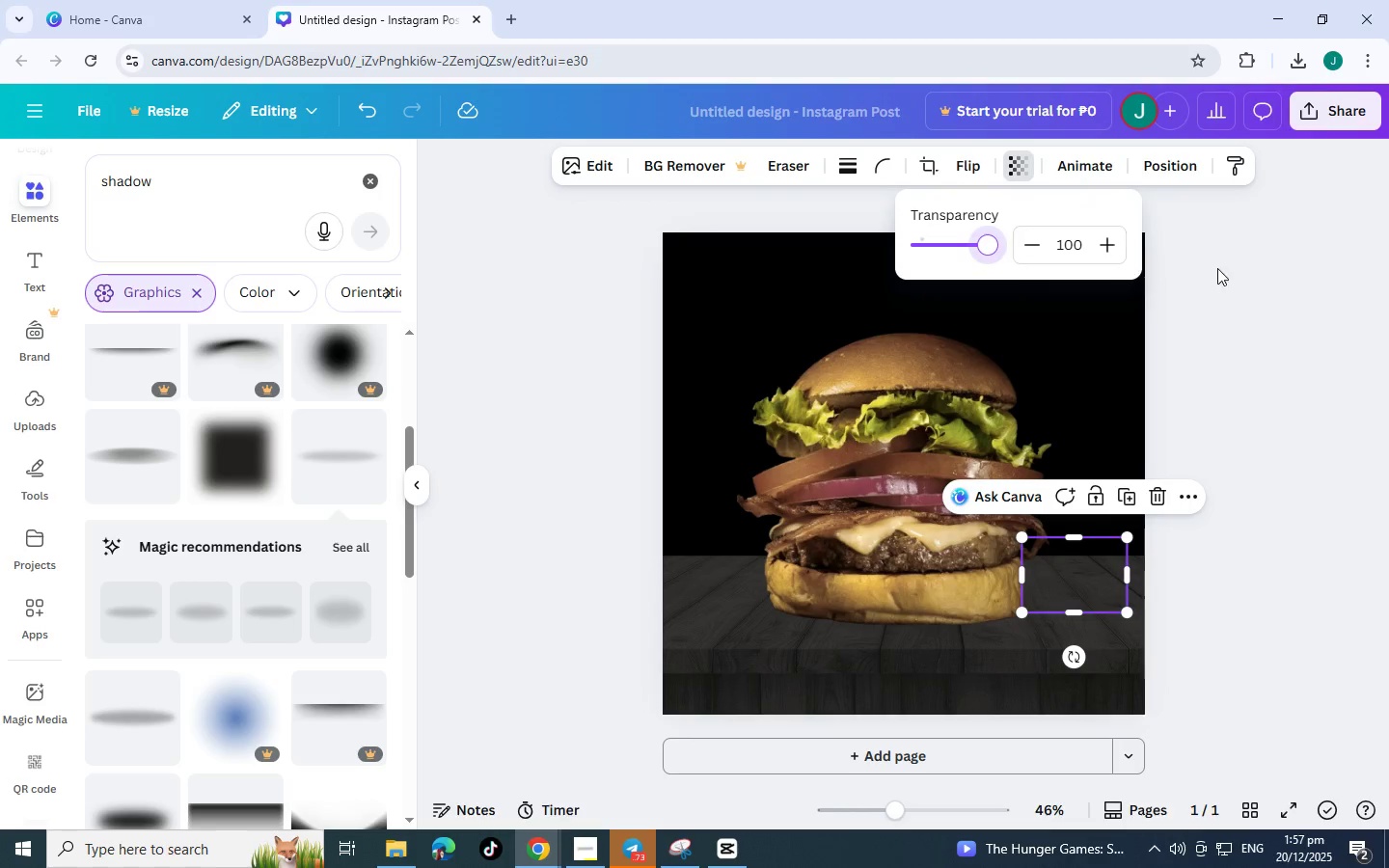 
left_click([1217, 268])
 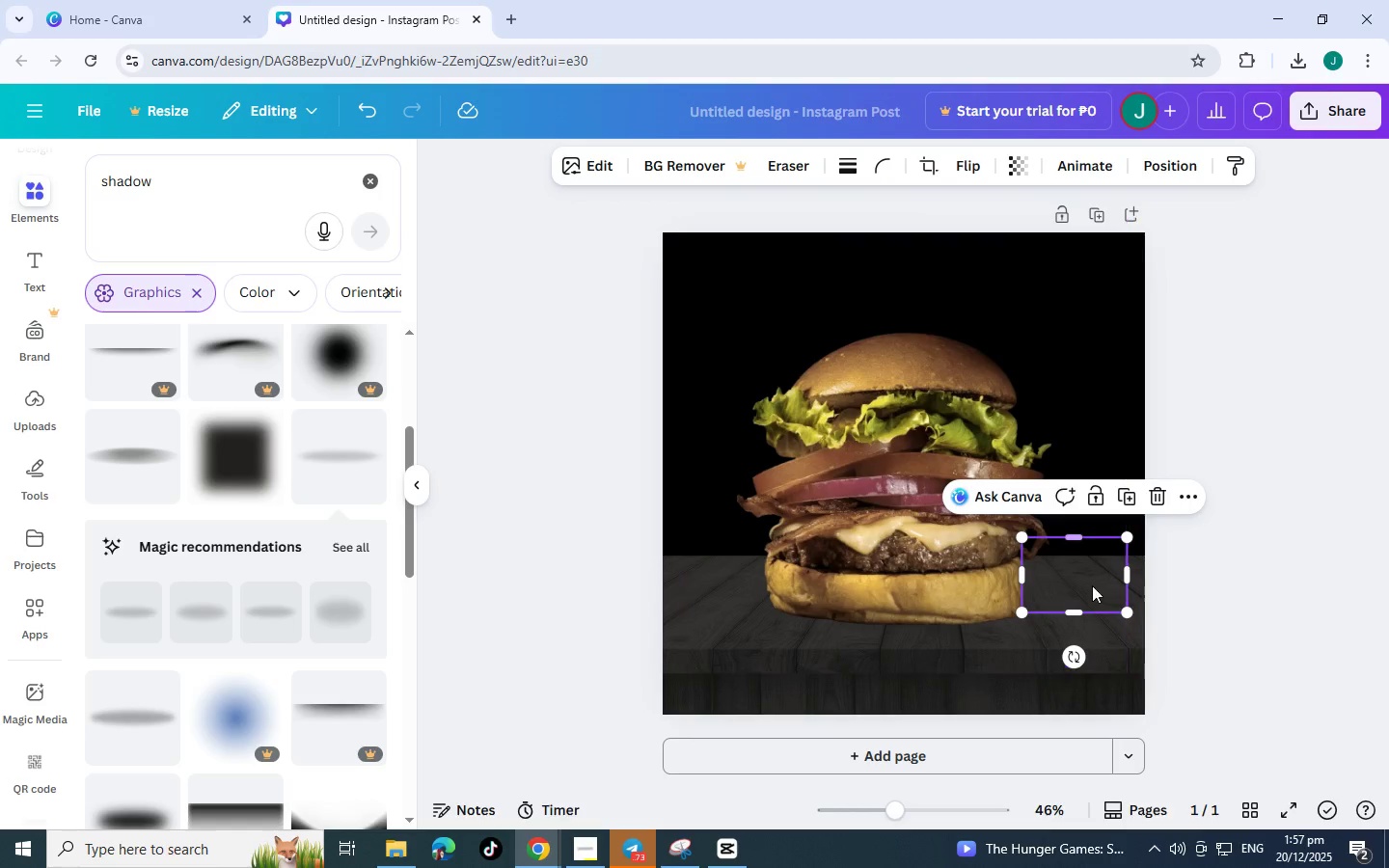 
left_click([1092, 585])
 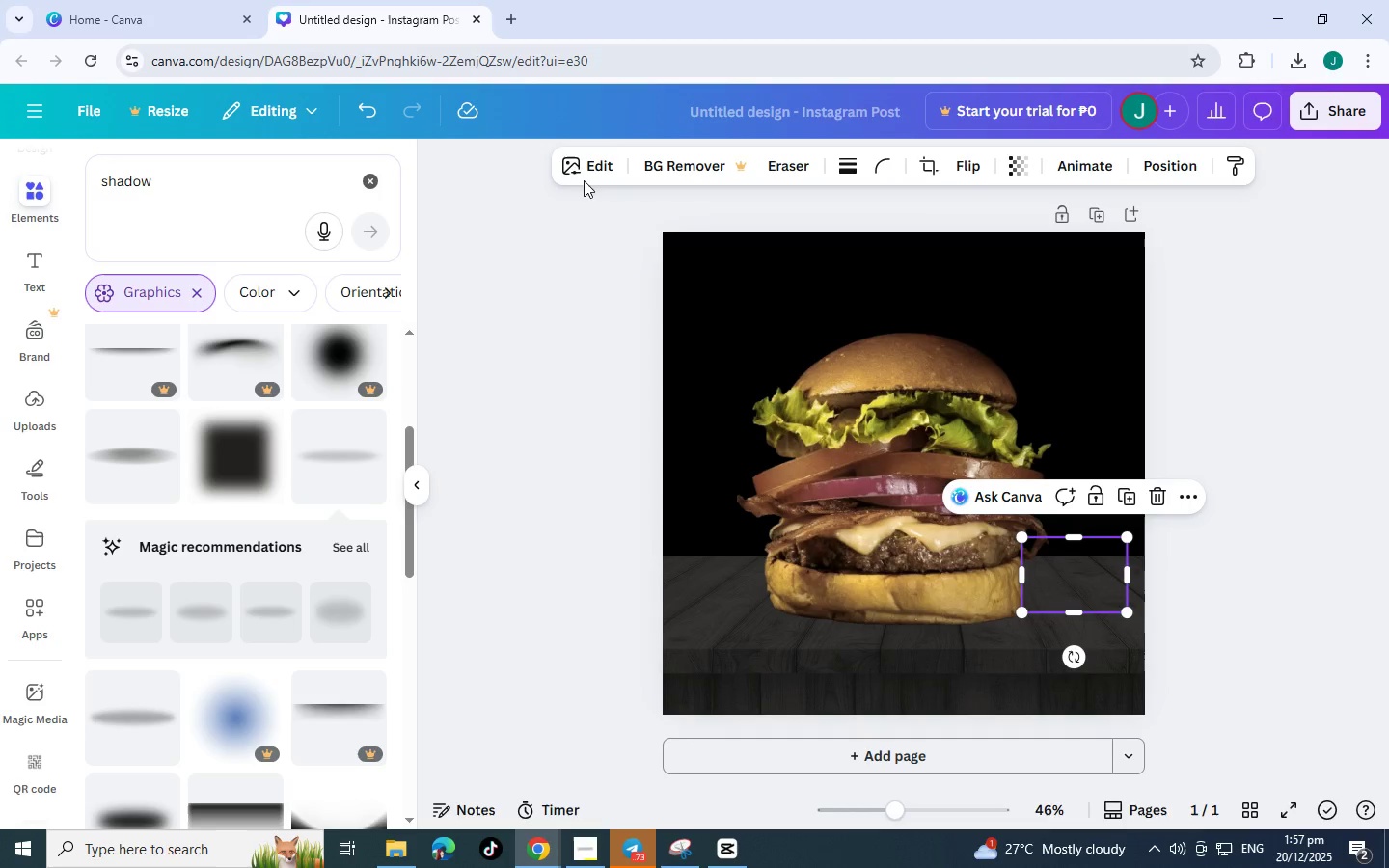 
double_click([585, 173])
 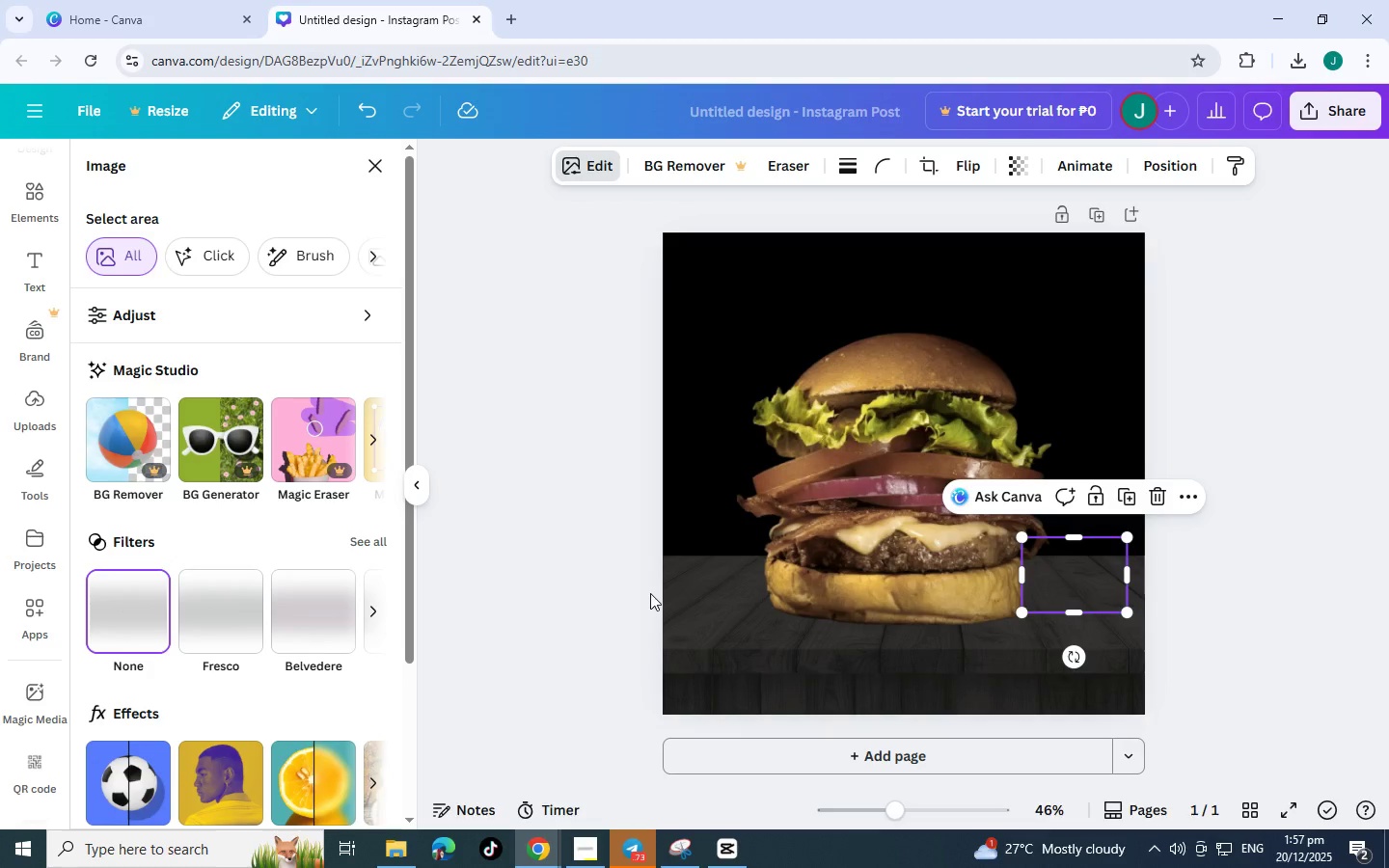 
key(Control+ControlLeft)
 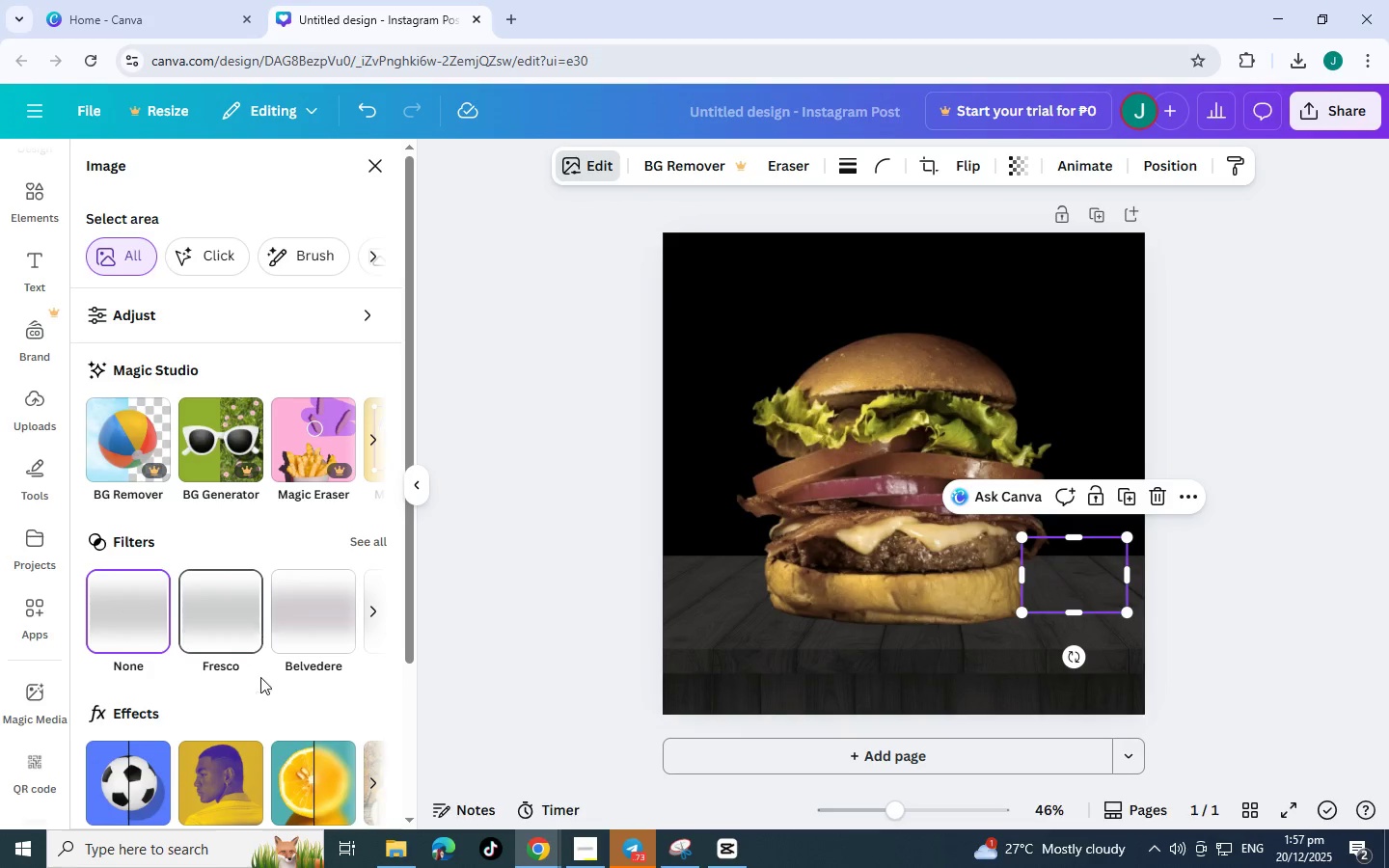 
scroll: coordinate [263, 677], scroll_direction: down, amount: 4.0
 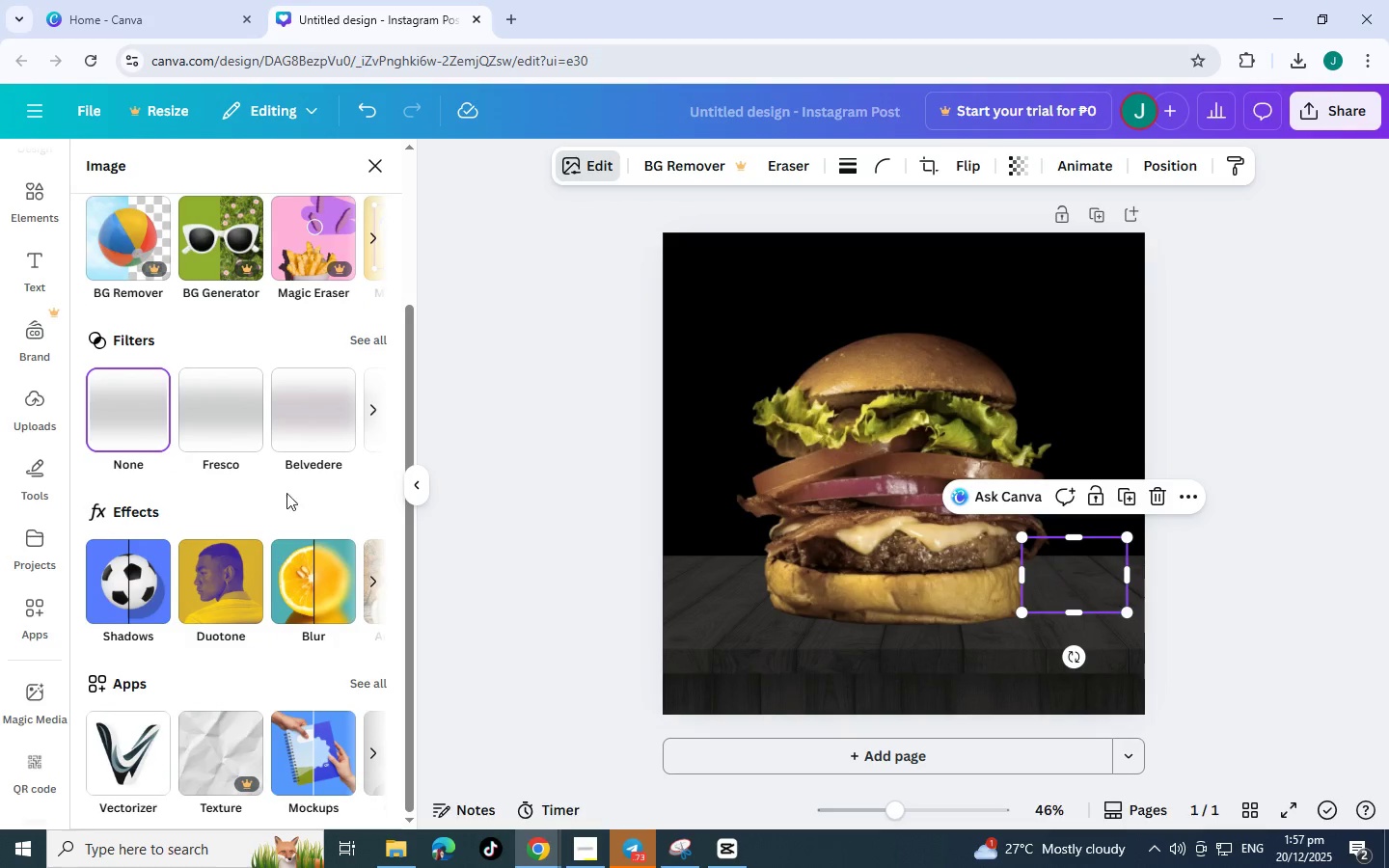 
left_click([245, 571])
 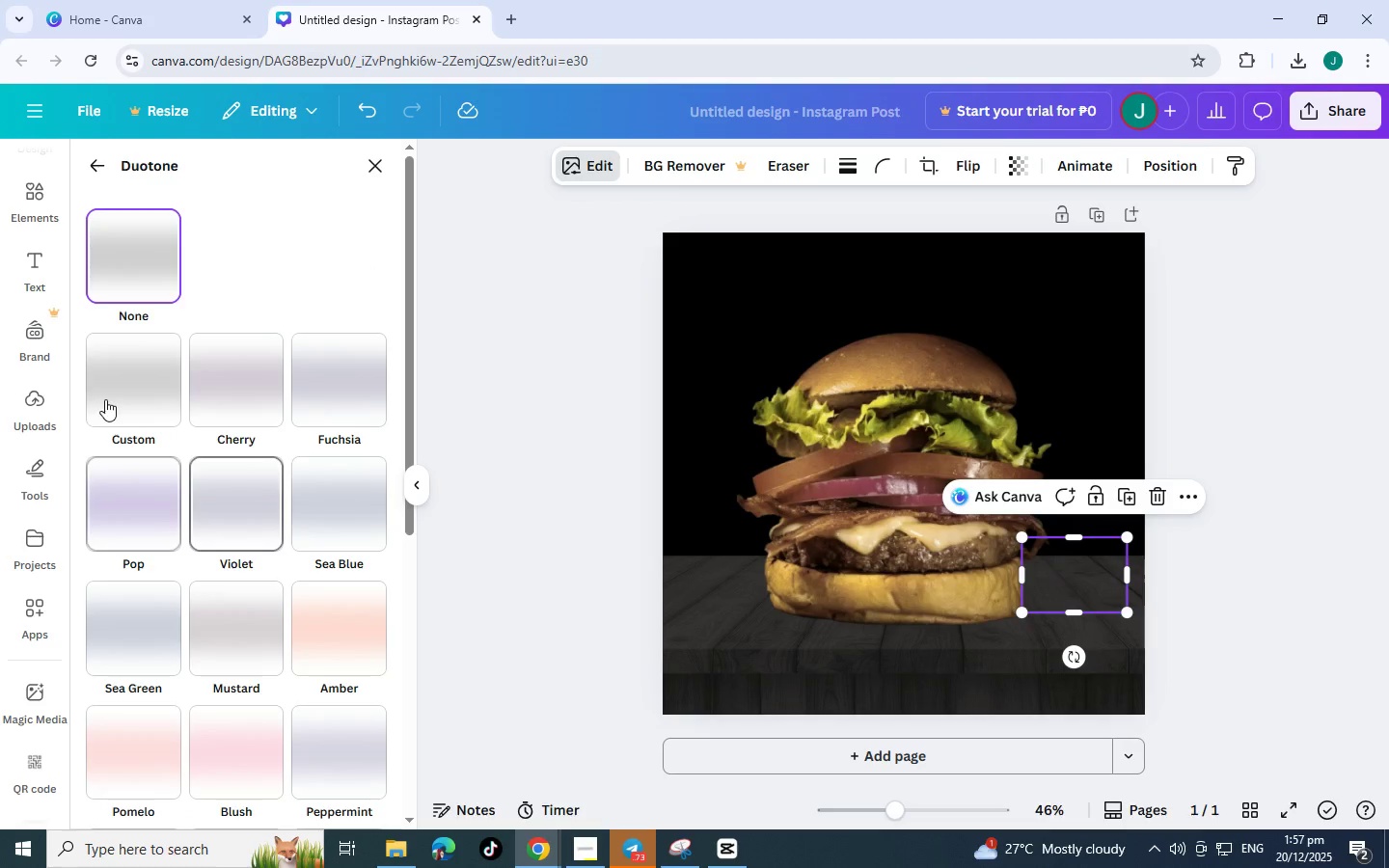 
left_click([118, 380])
 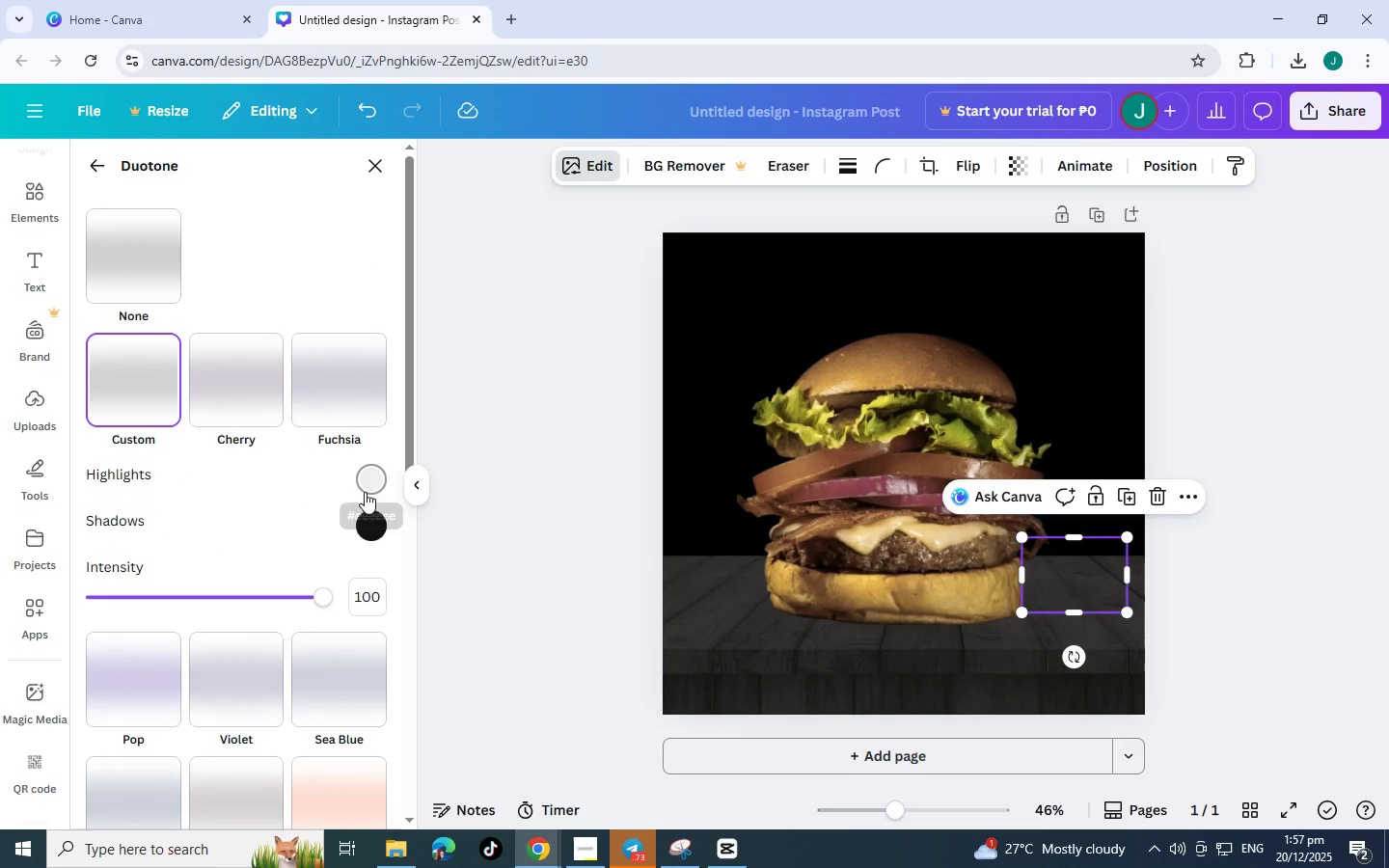 
left_click([368, 475])
 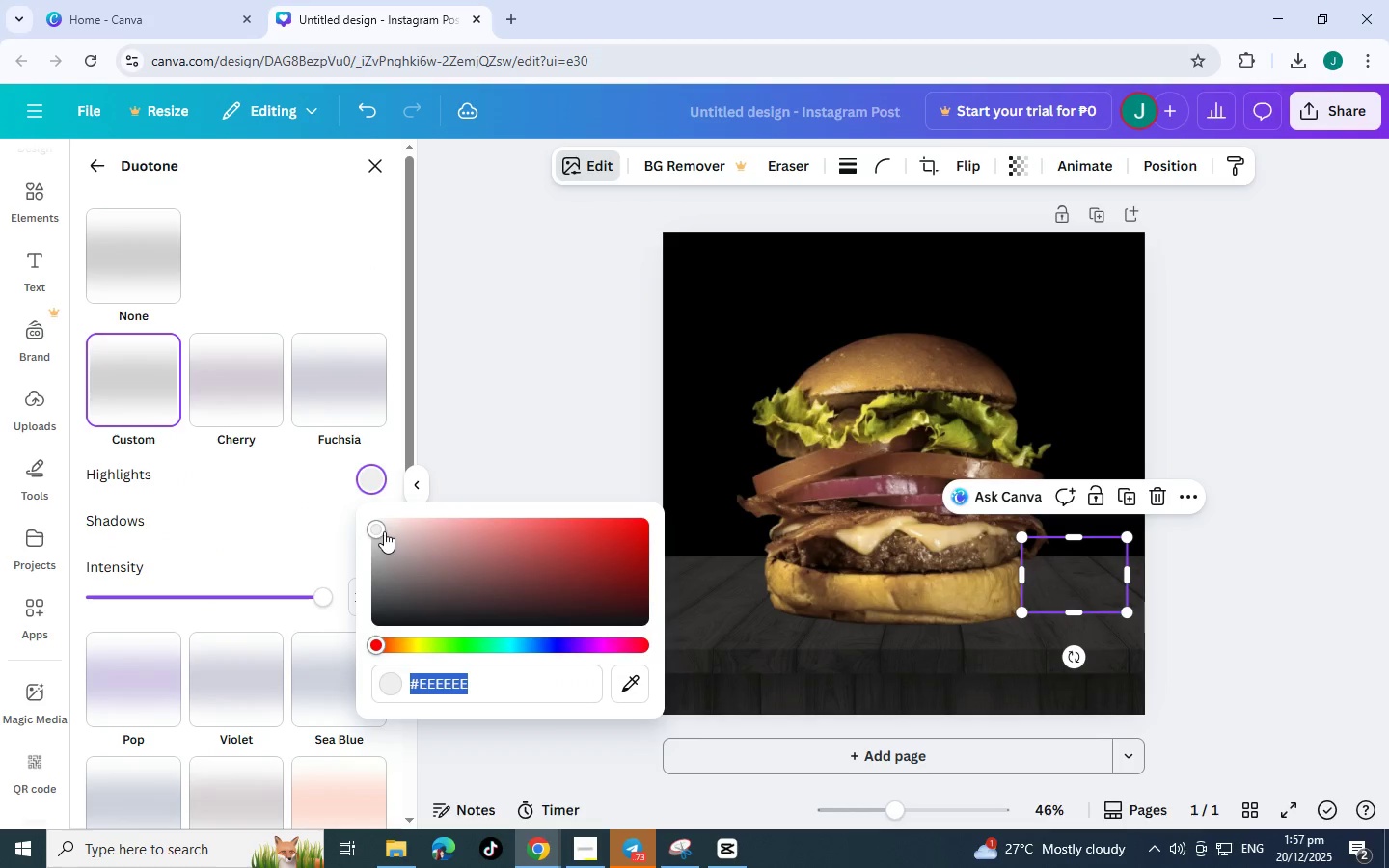 
left_click_drag(start_coordinate=[378, 529], to_coordinate=[324, 838])
 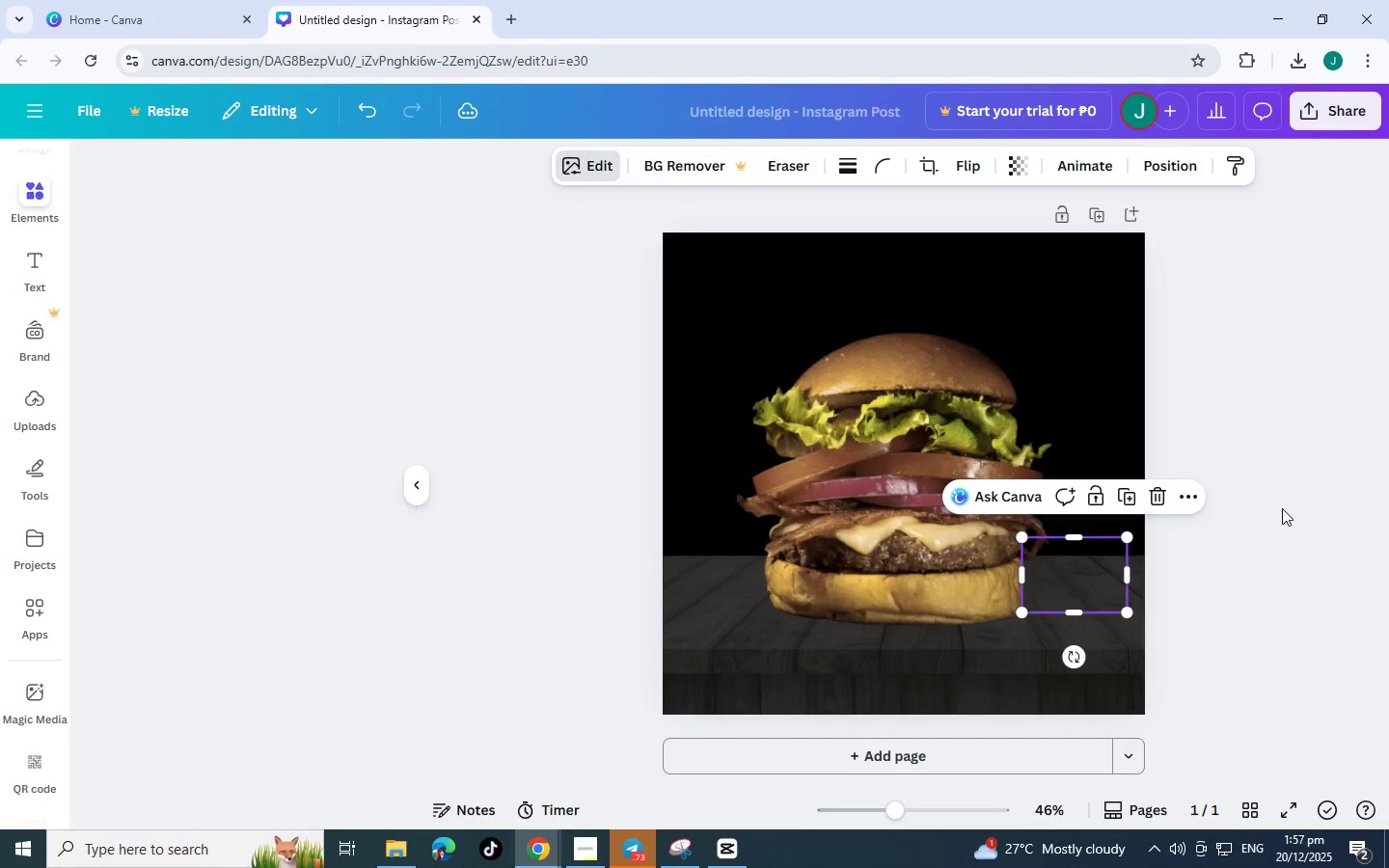 
double_click([1280, 511])
 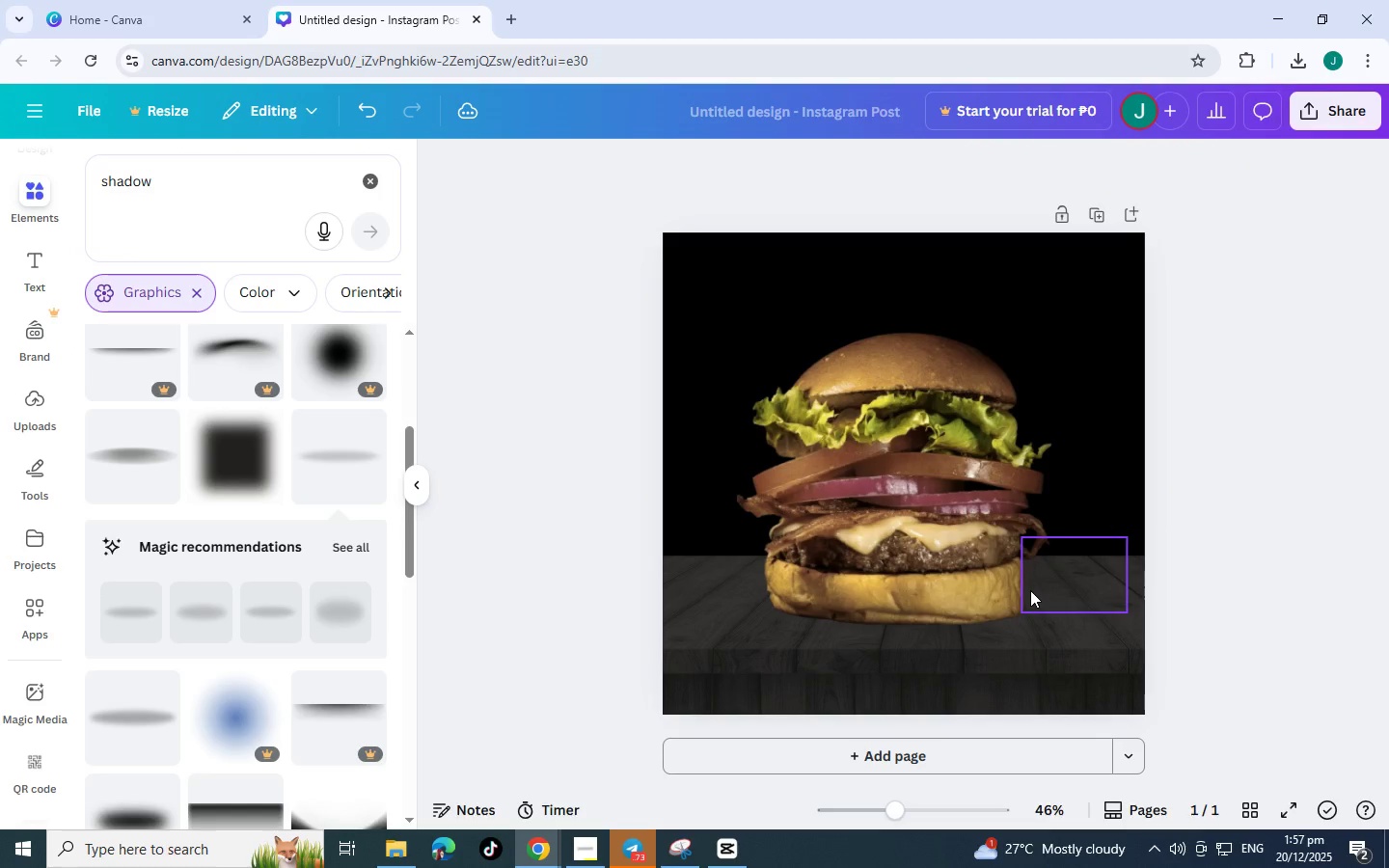 
left_click([1030, 590])
 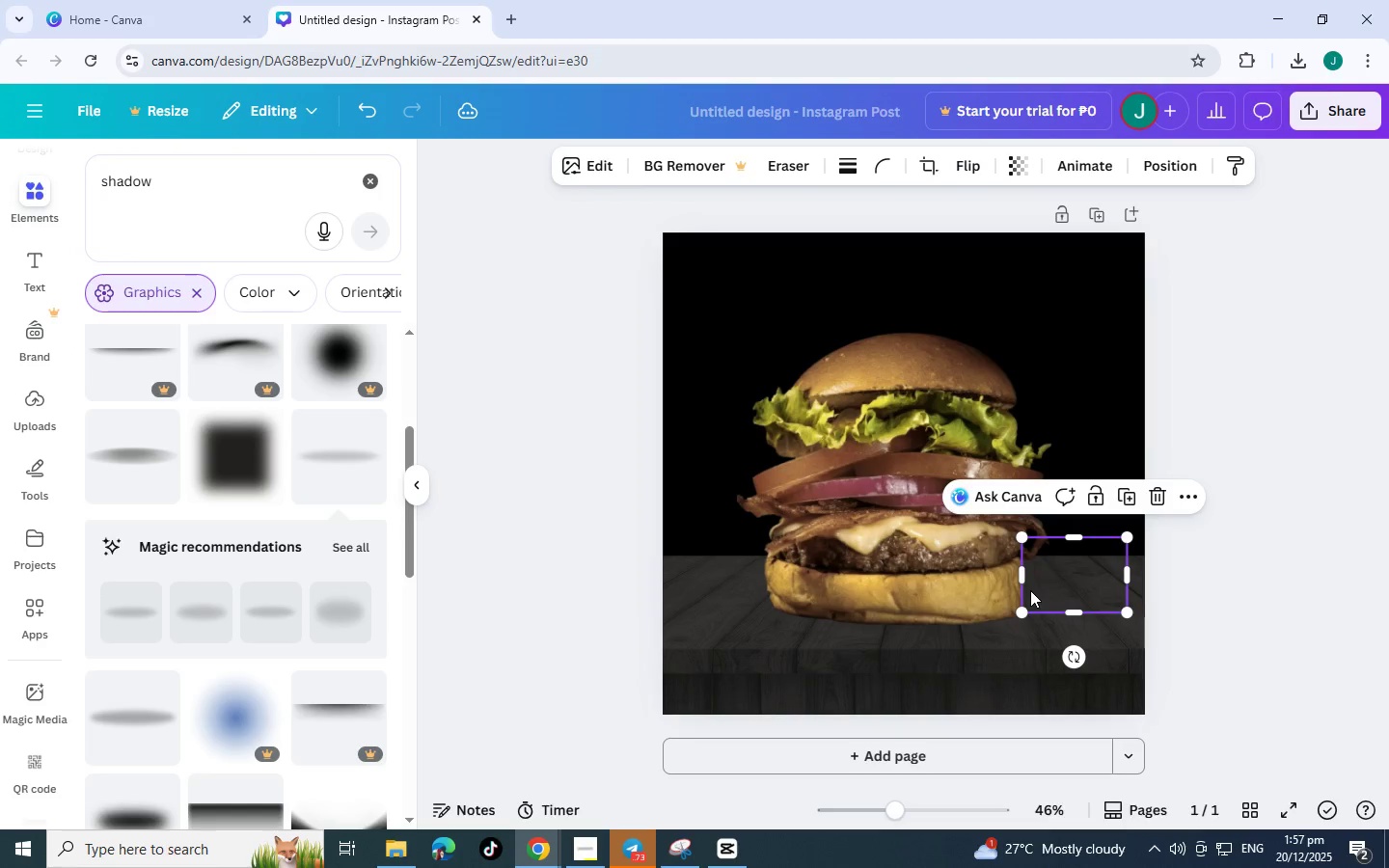 
key(Control+C)
 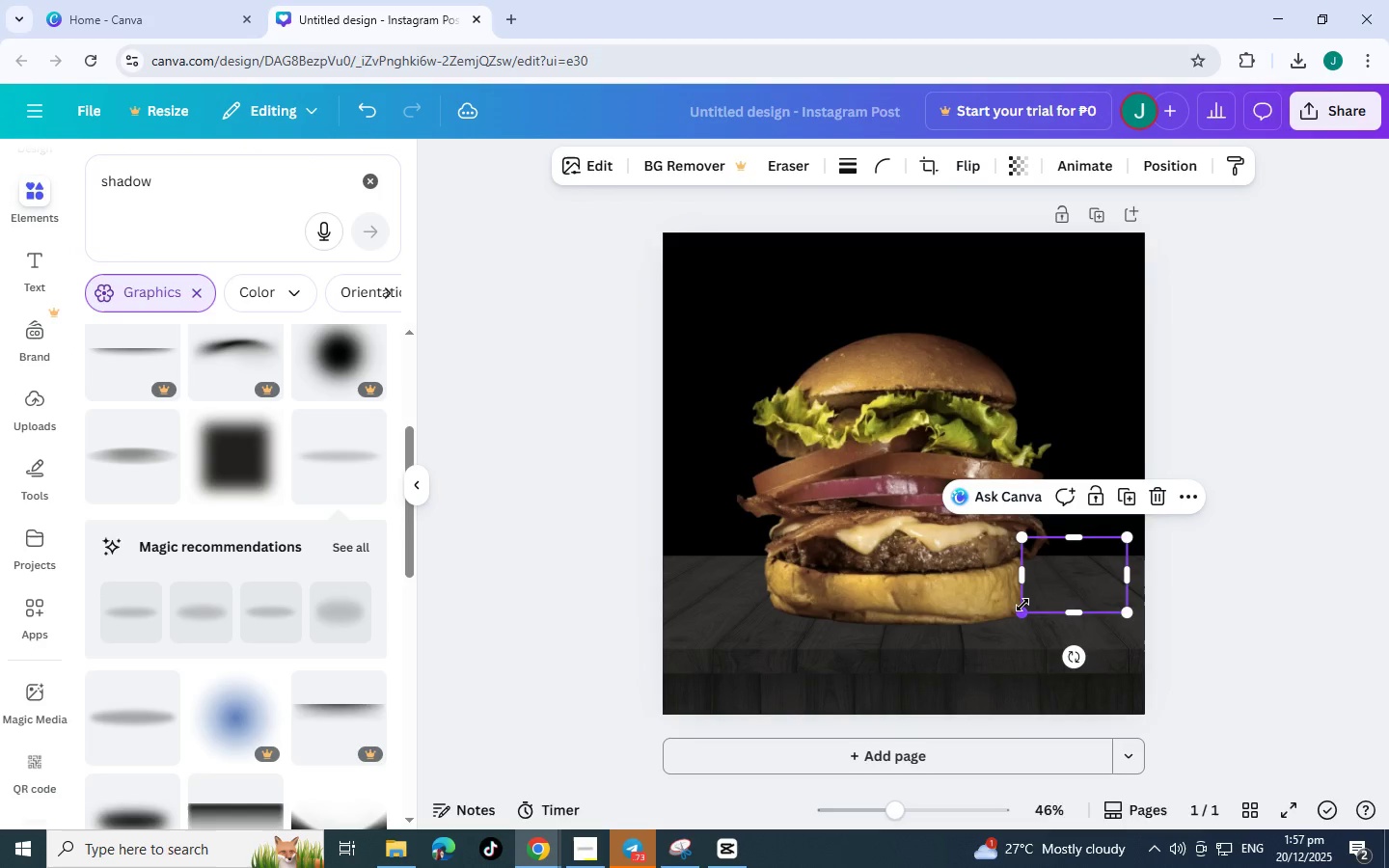 
key(Control+V)
 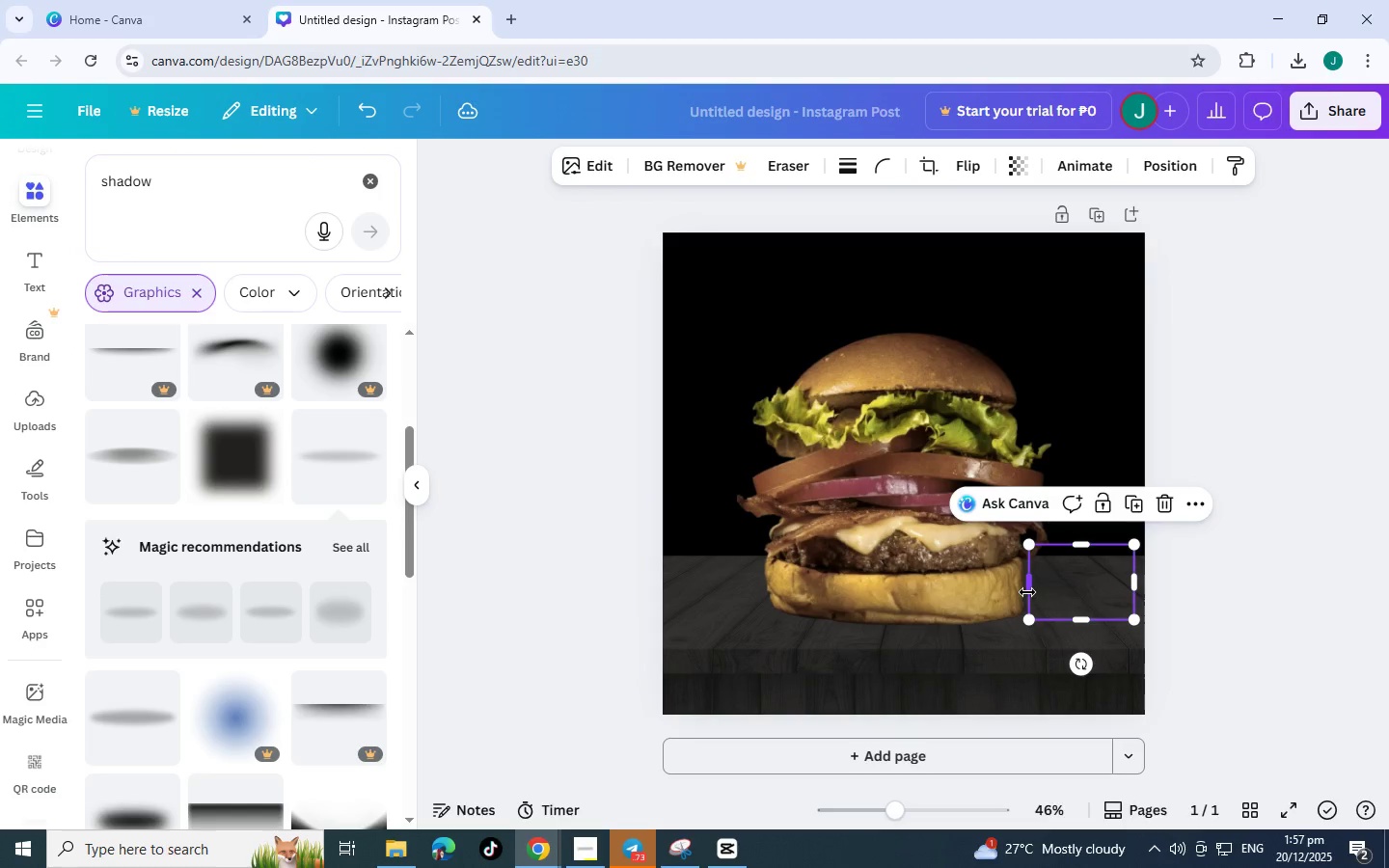 
key(Control+V)
 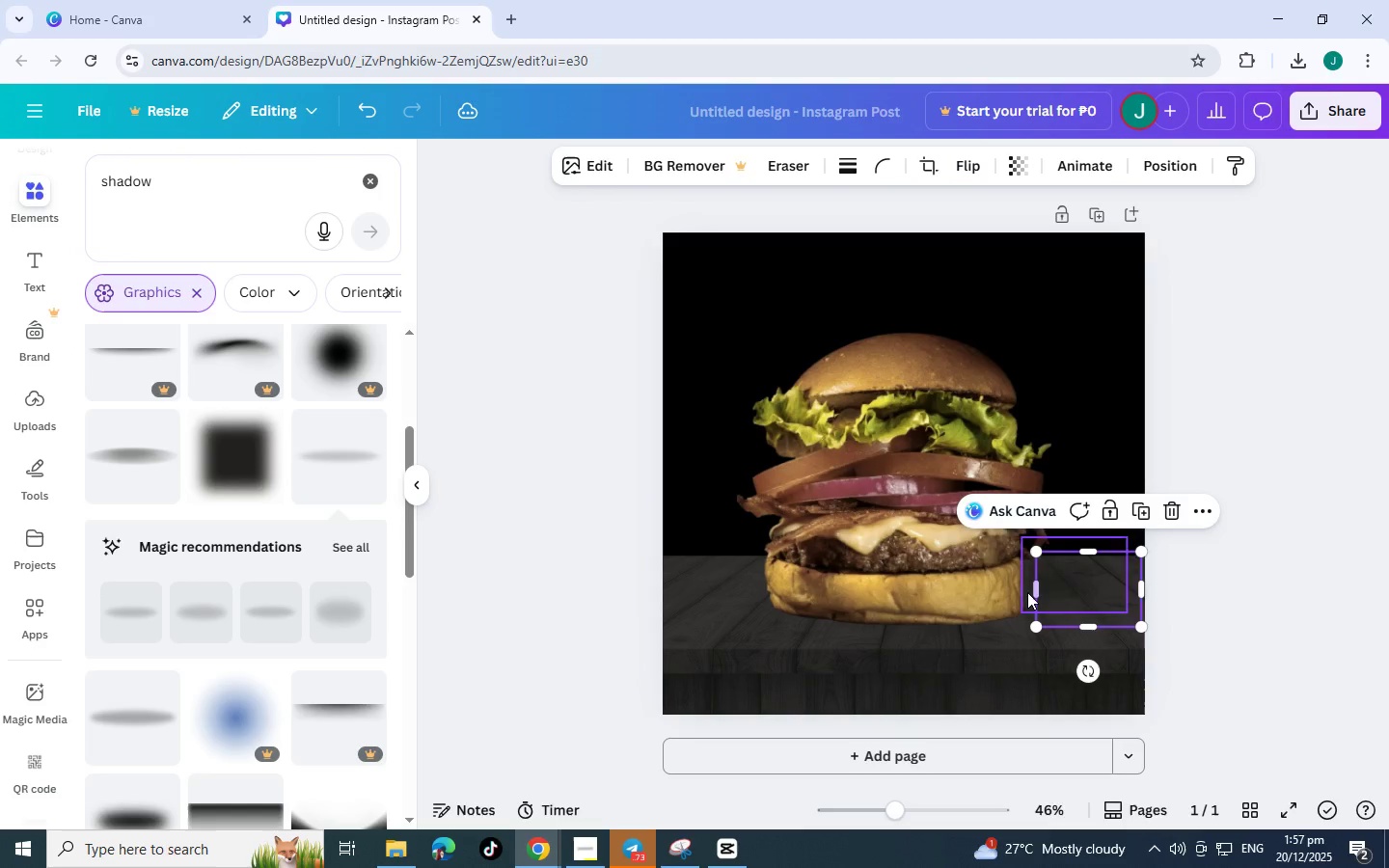 
key(Control+V)
 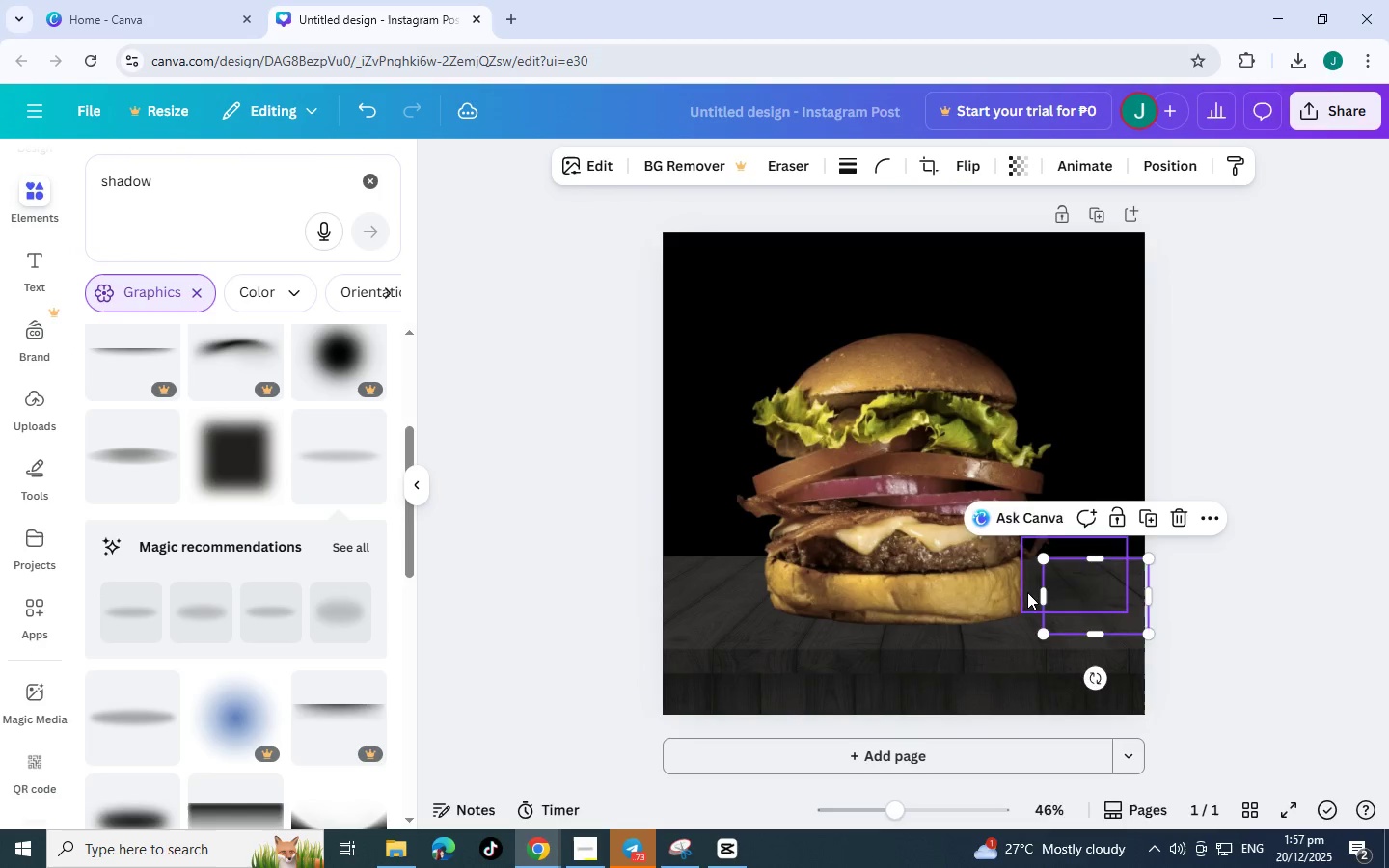 
key(Control+V)
 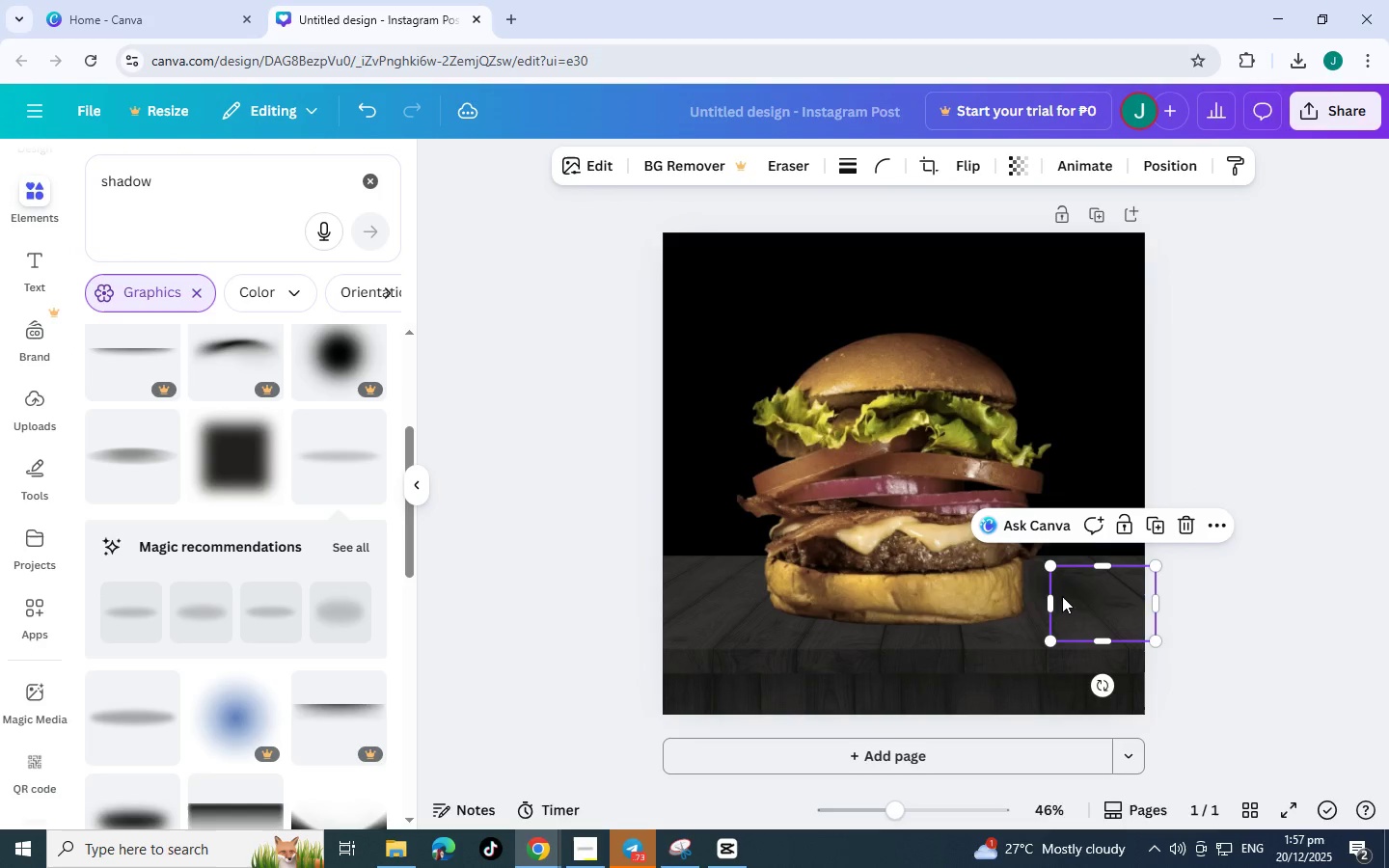 
key(Control+V)
 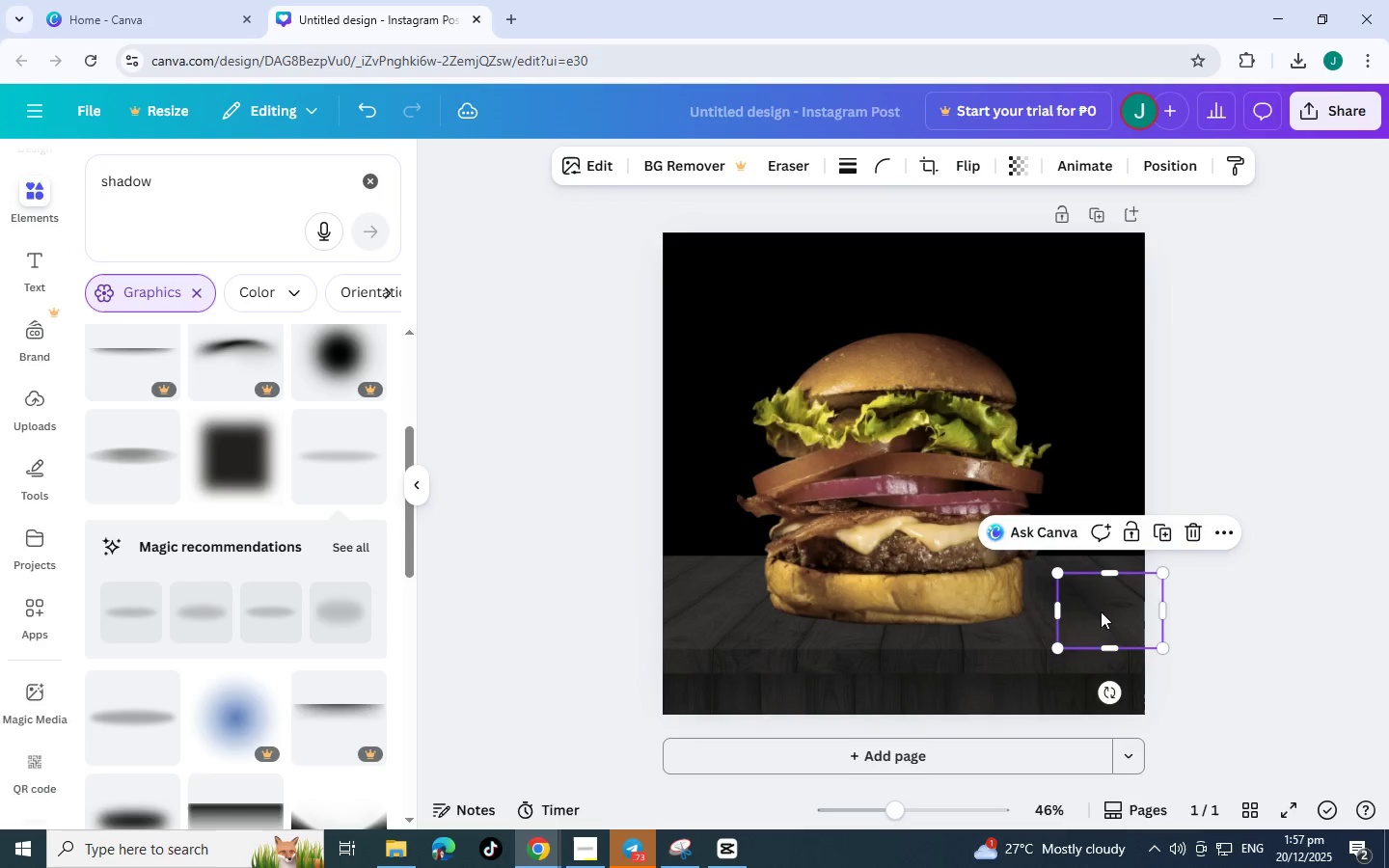 
left_click_drag(start_coordinate=[1101, 611], to_coordinate=[1058, 576])
 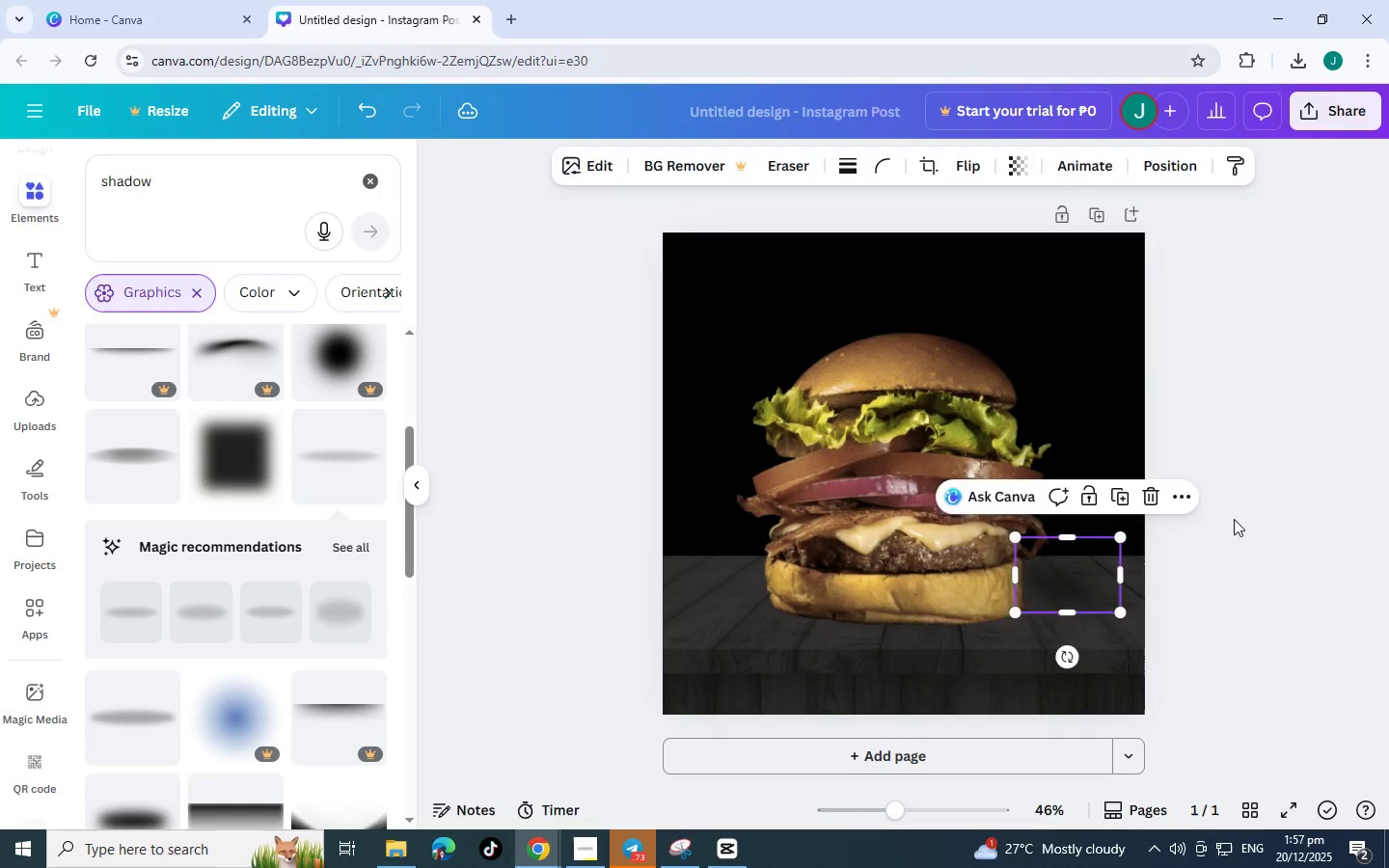 
left_click([1058, 576])
 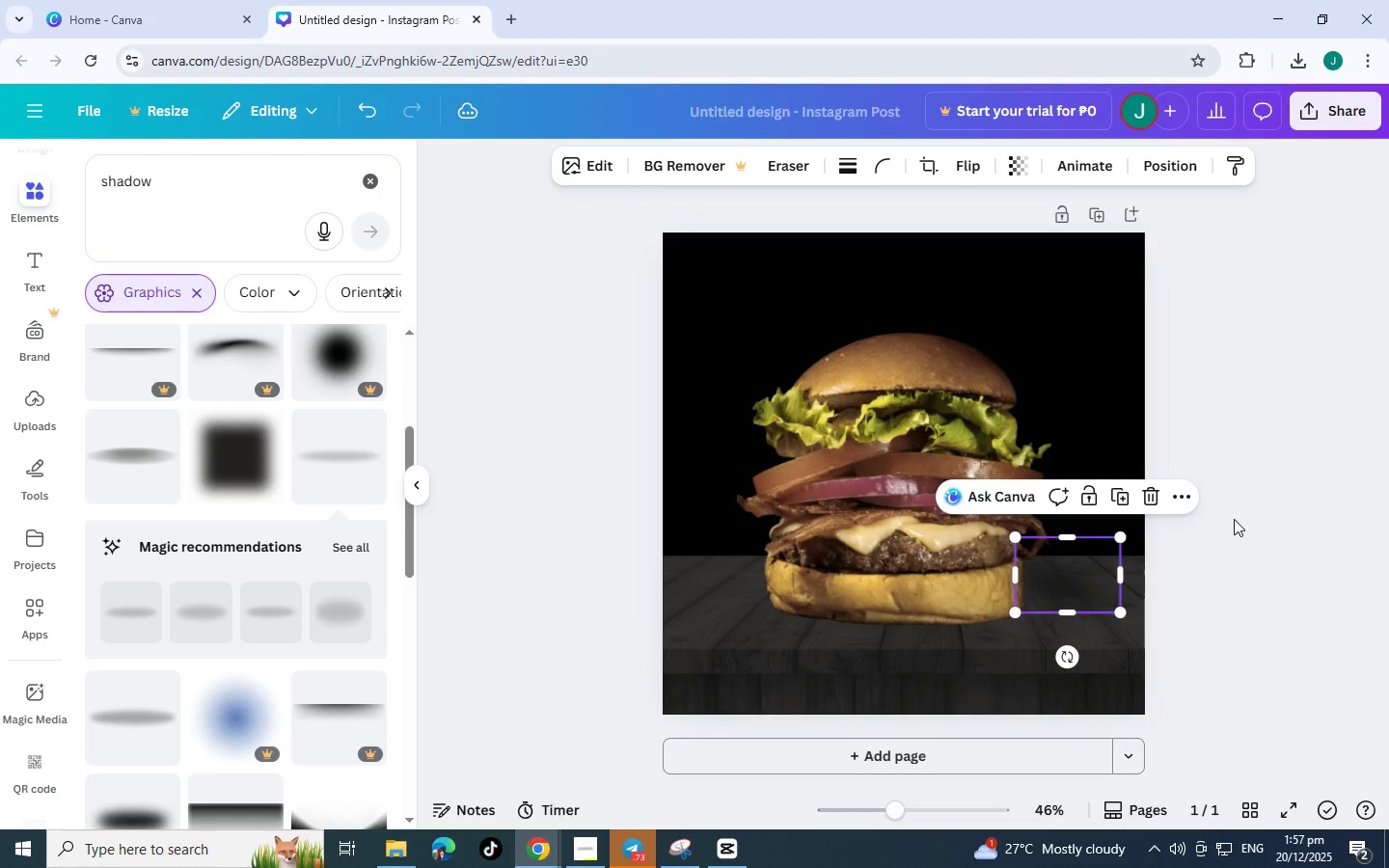 
left_click([1234, 519])
 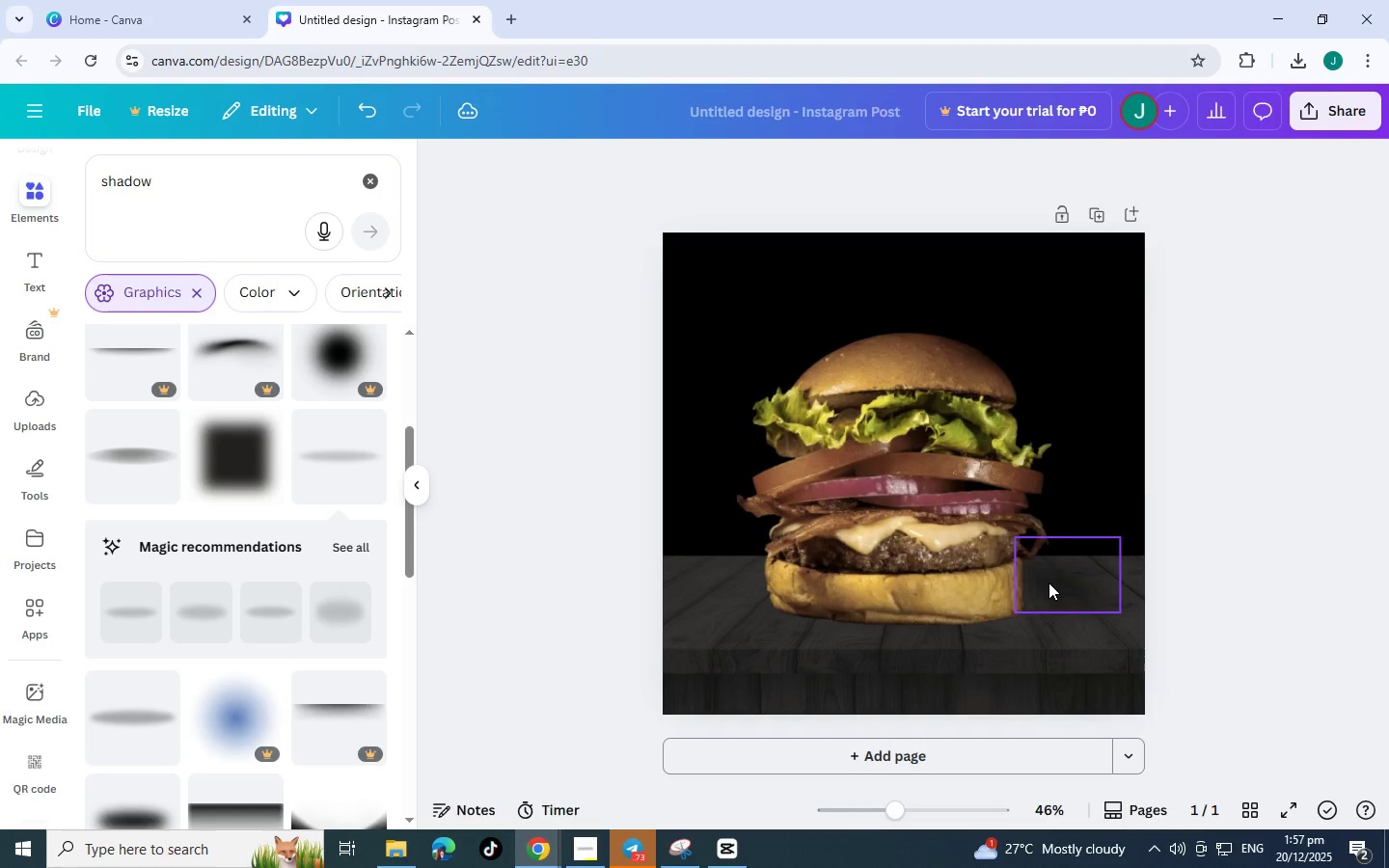 
left_click_drag(start_coordinate=[1049, 583], to_coordinate=[1038, 612])
 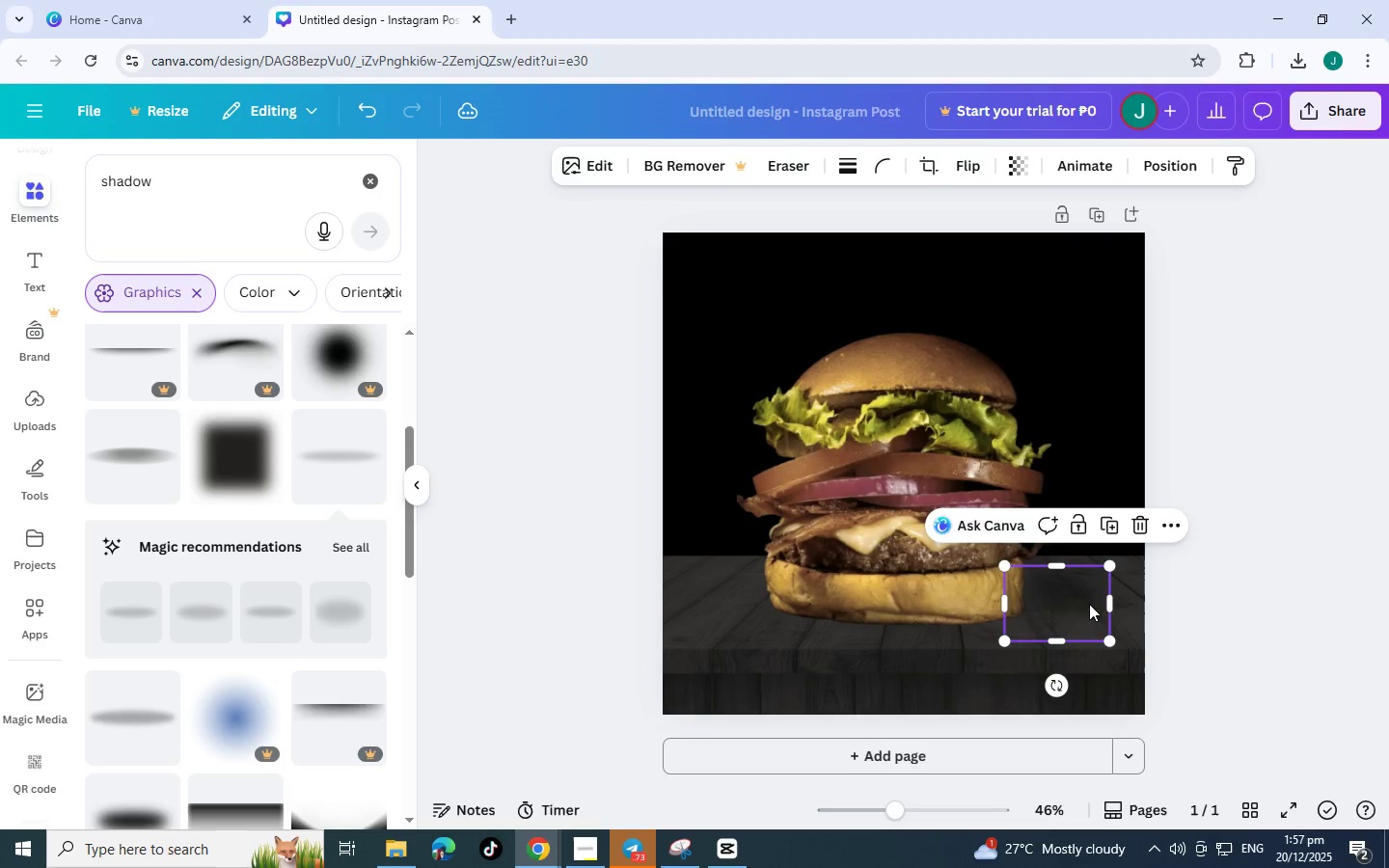 
left_click([1089, 604])
 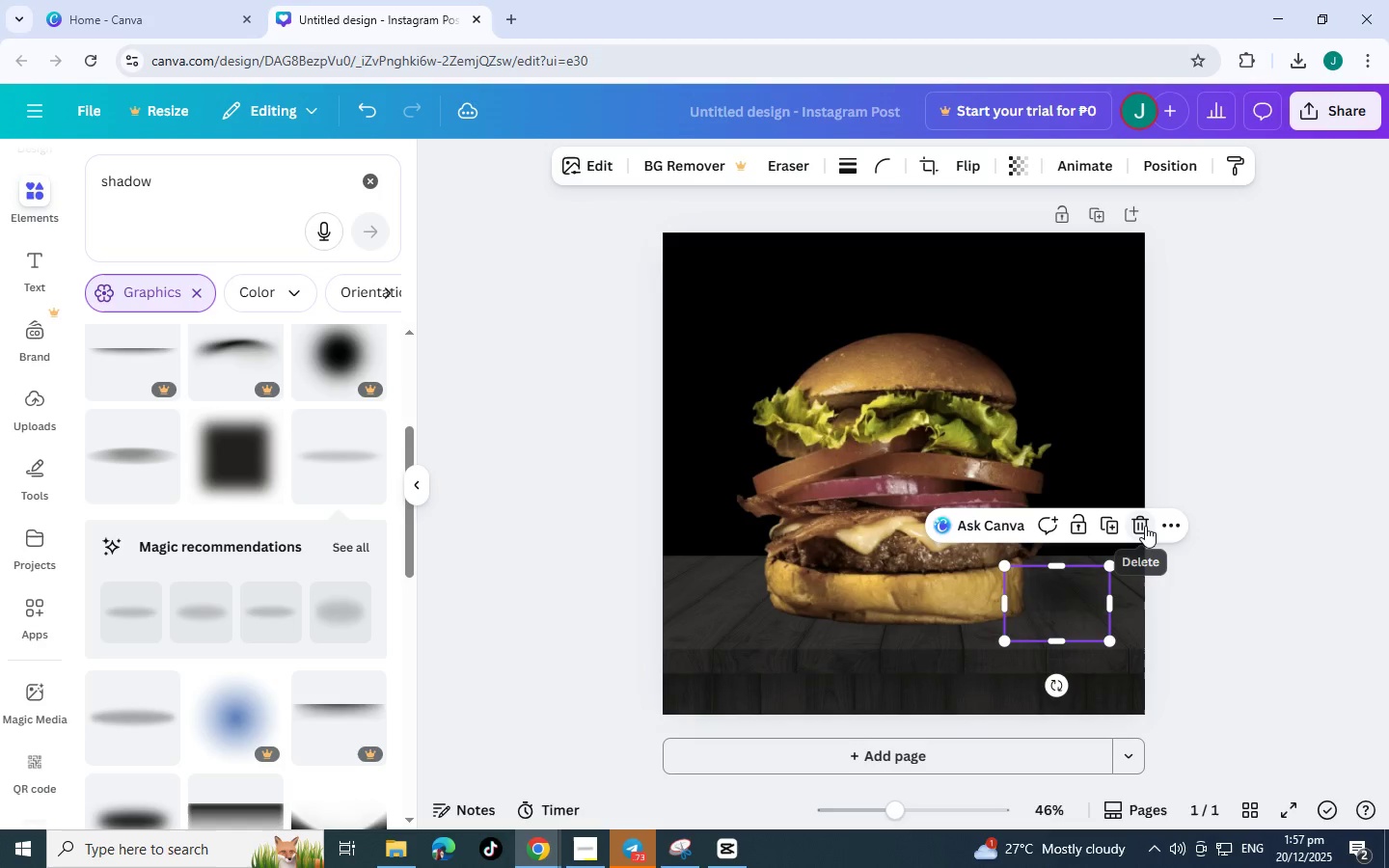 
left_click([1145, 526])
 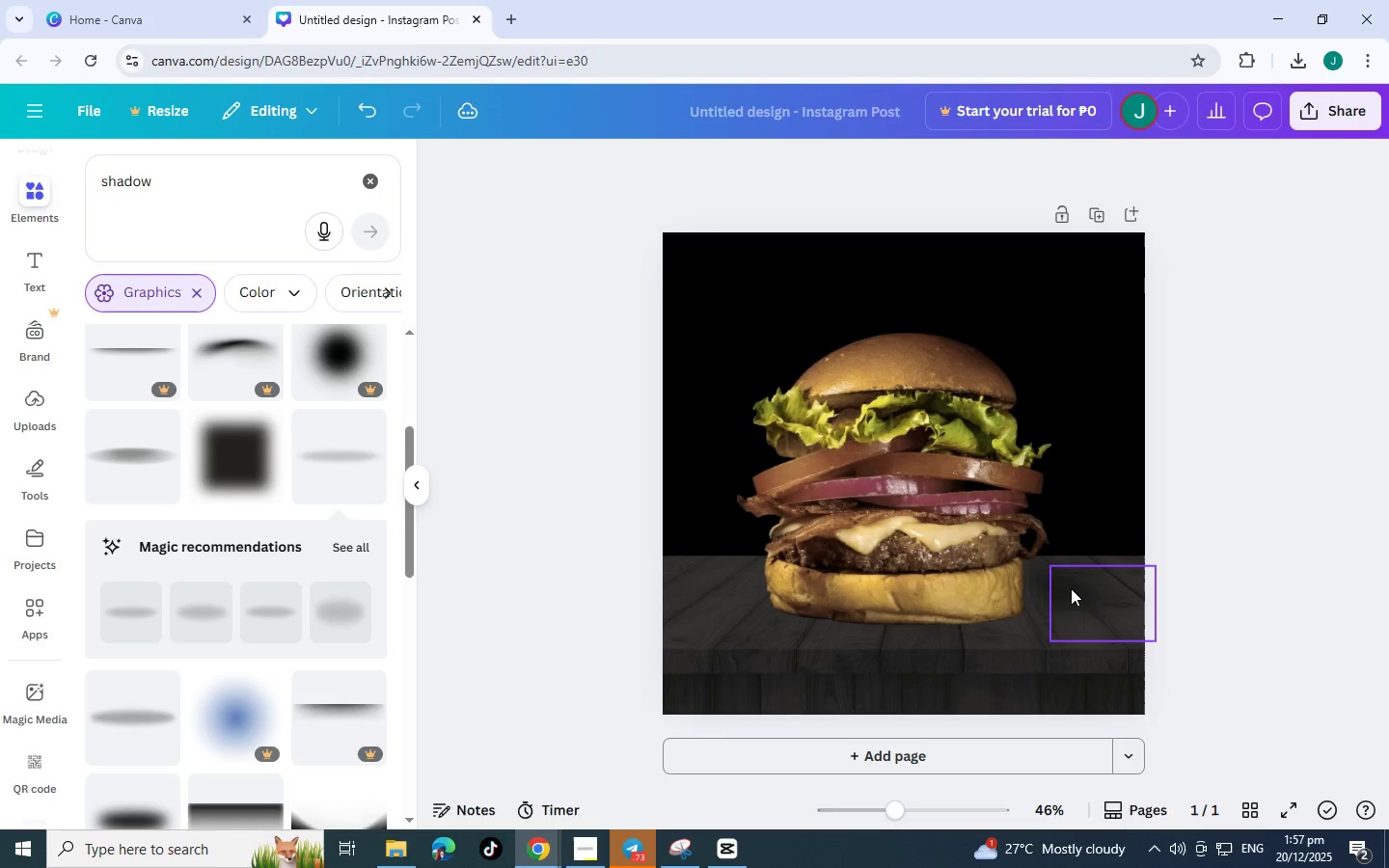 
left_click([1071, 588])
 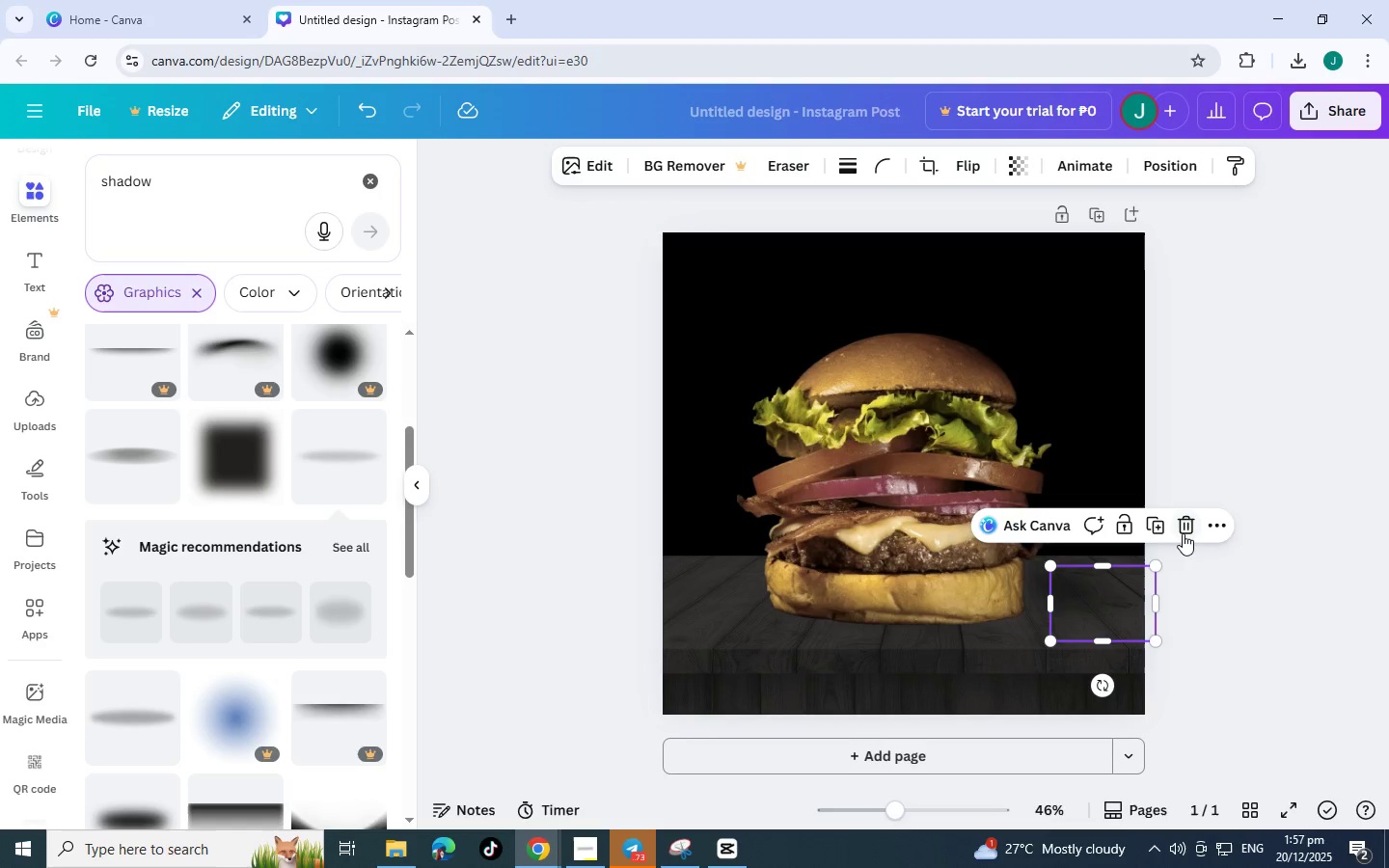 
left_click([1183, 533])
 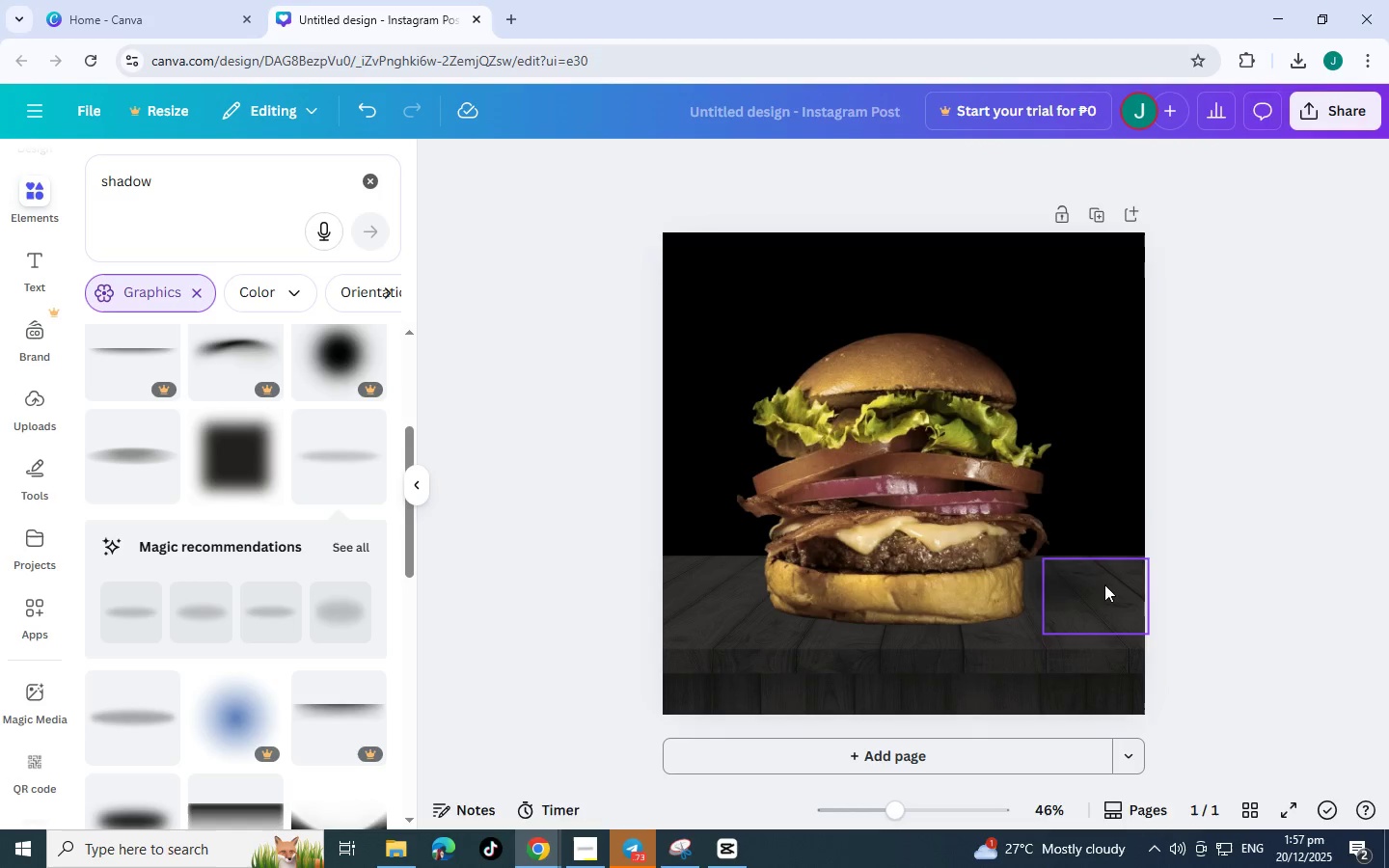 
left_click([1103, 584])
 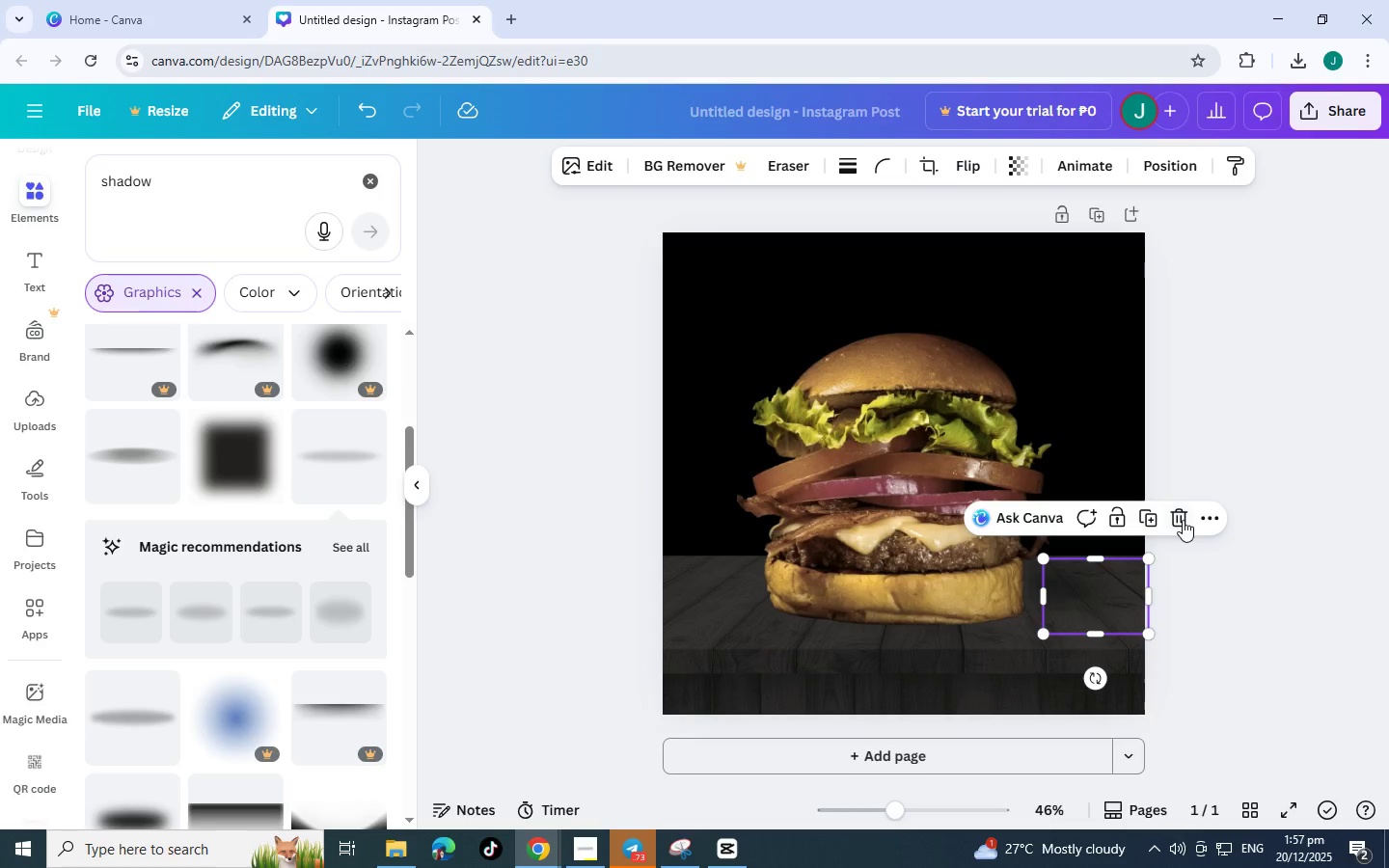 
left_click([1178, 522])
 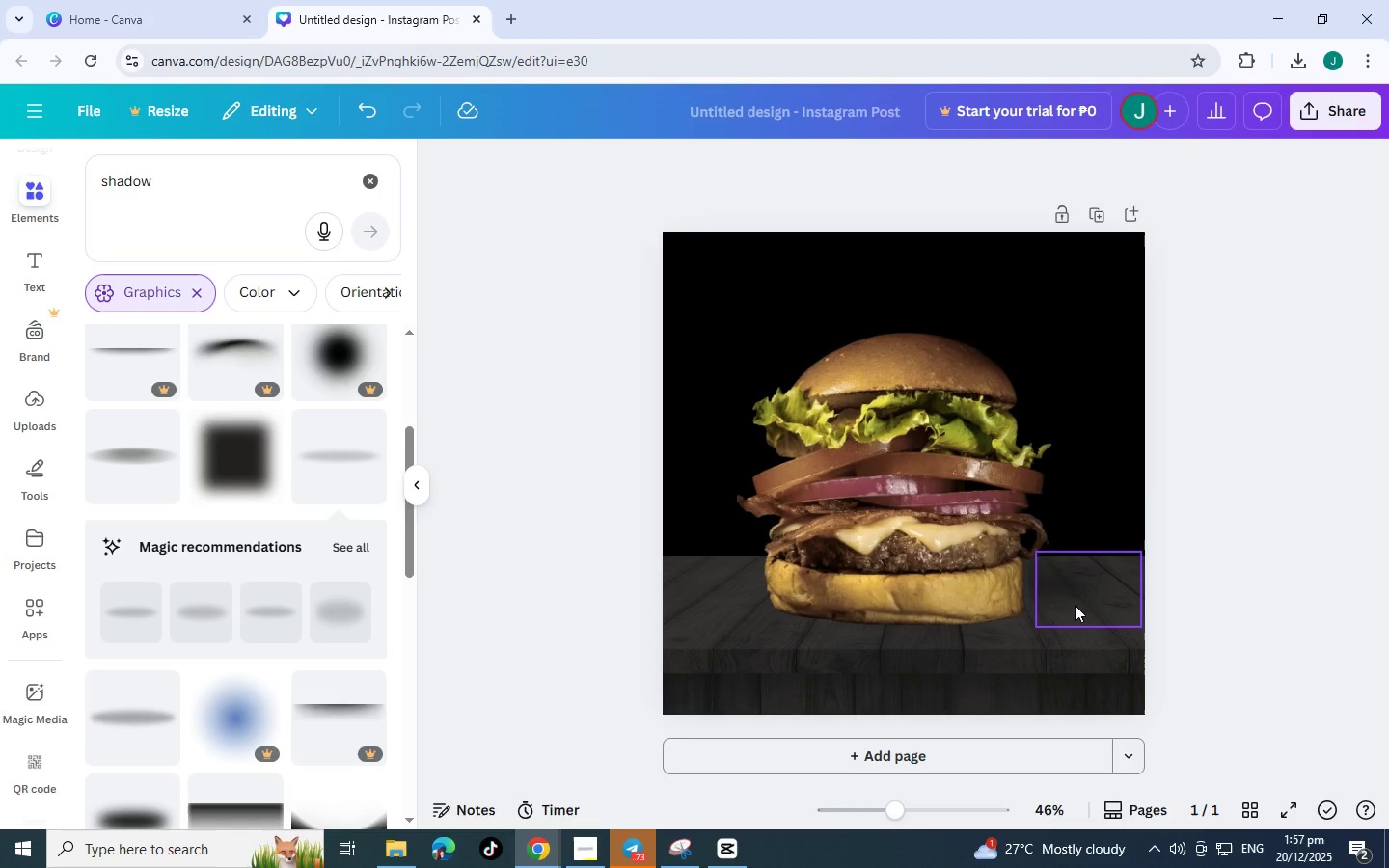 
left_click([1075, 605])
 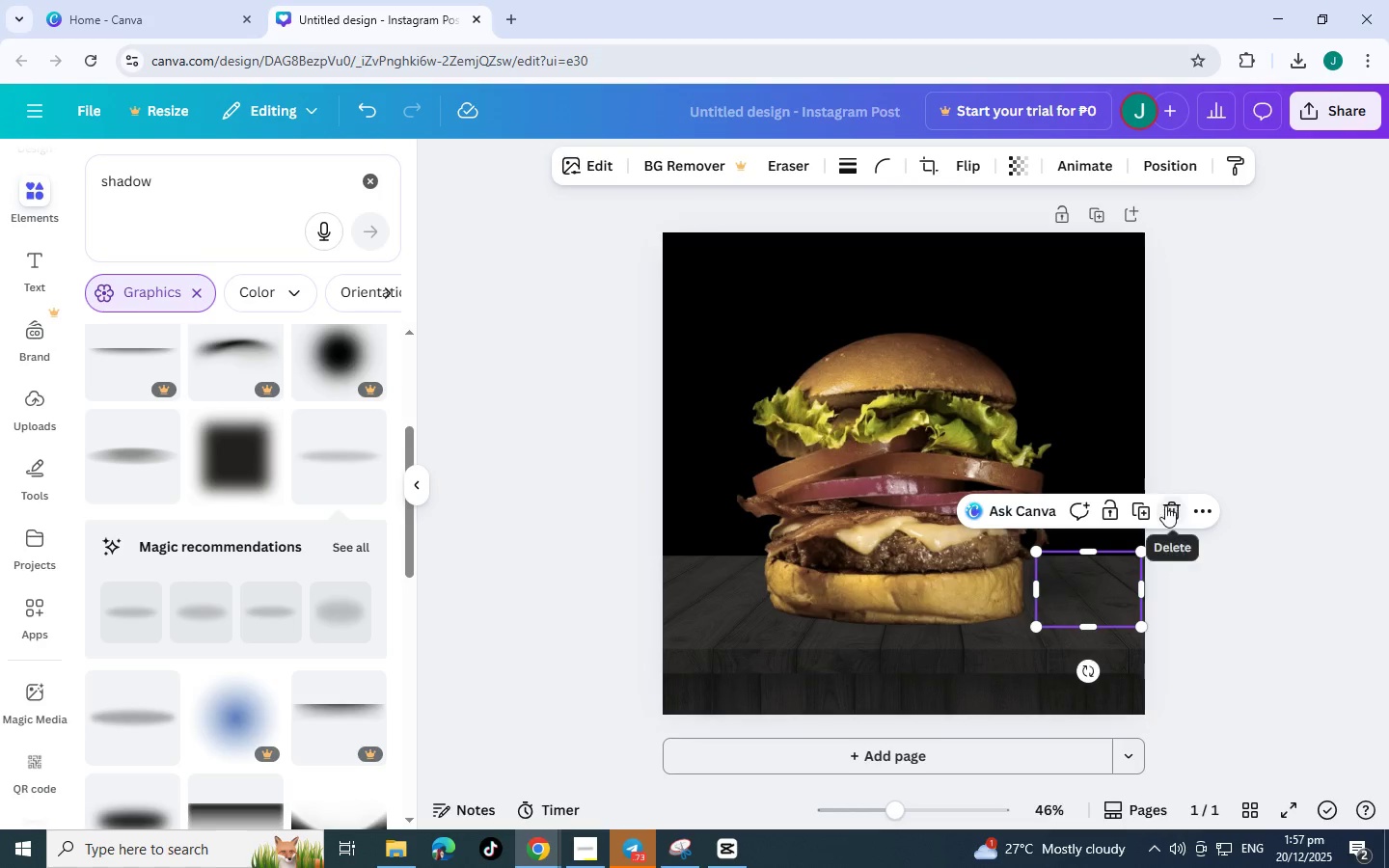 
left_click([1165, 505])
 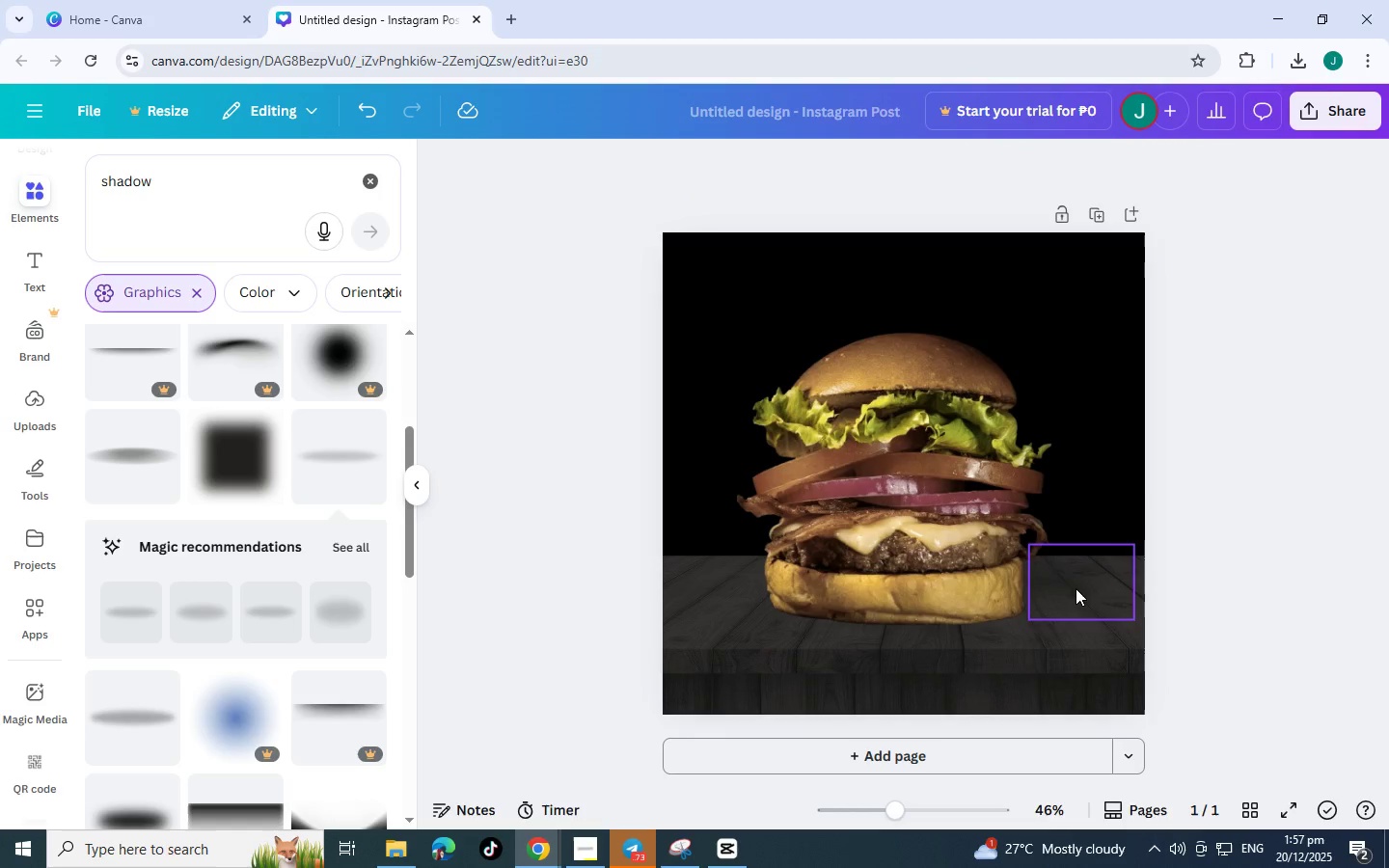 
left_click([1070, 586])
 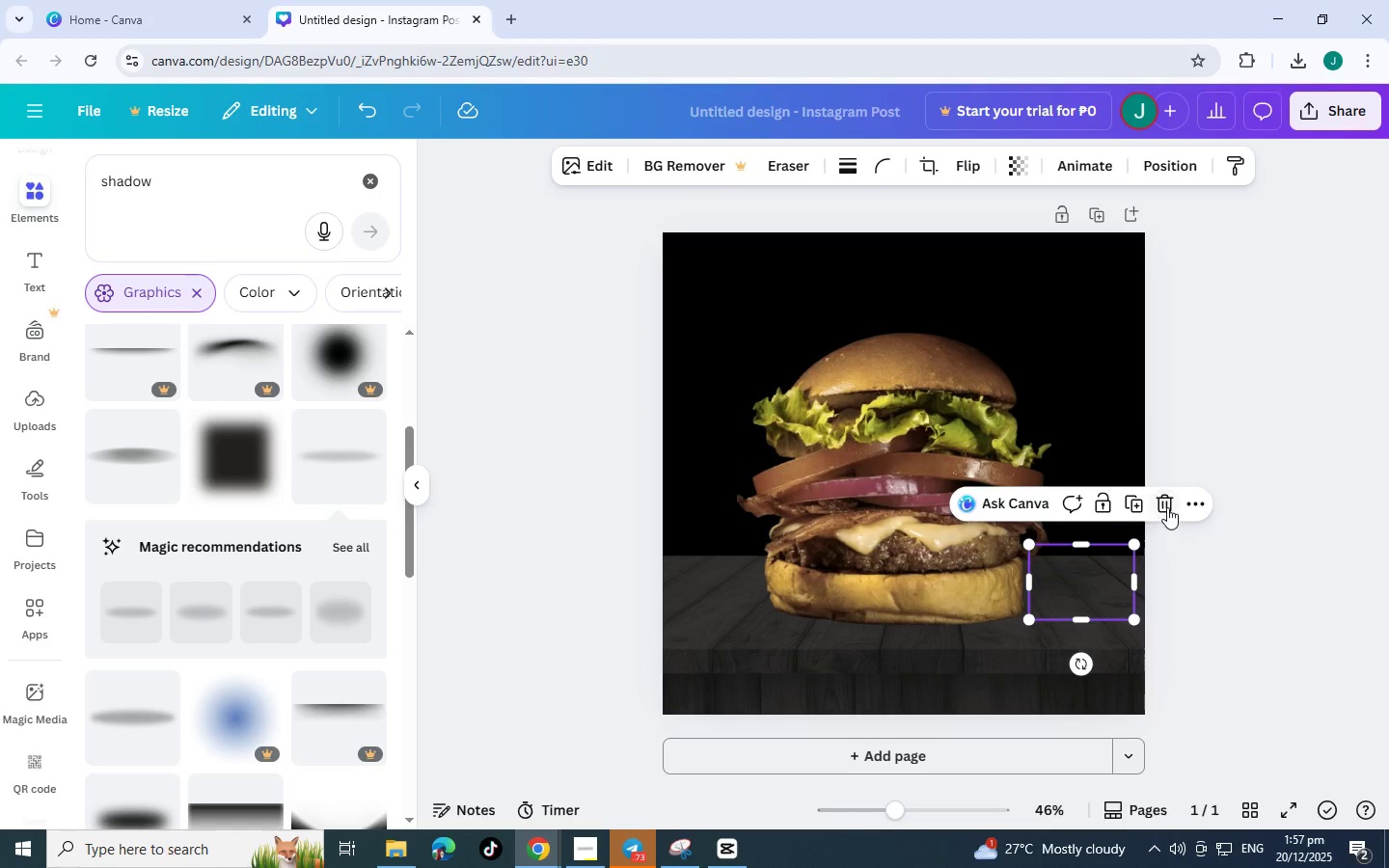 
left_click([1167, 507])
 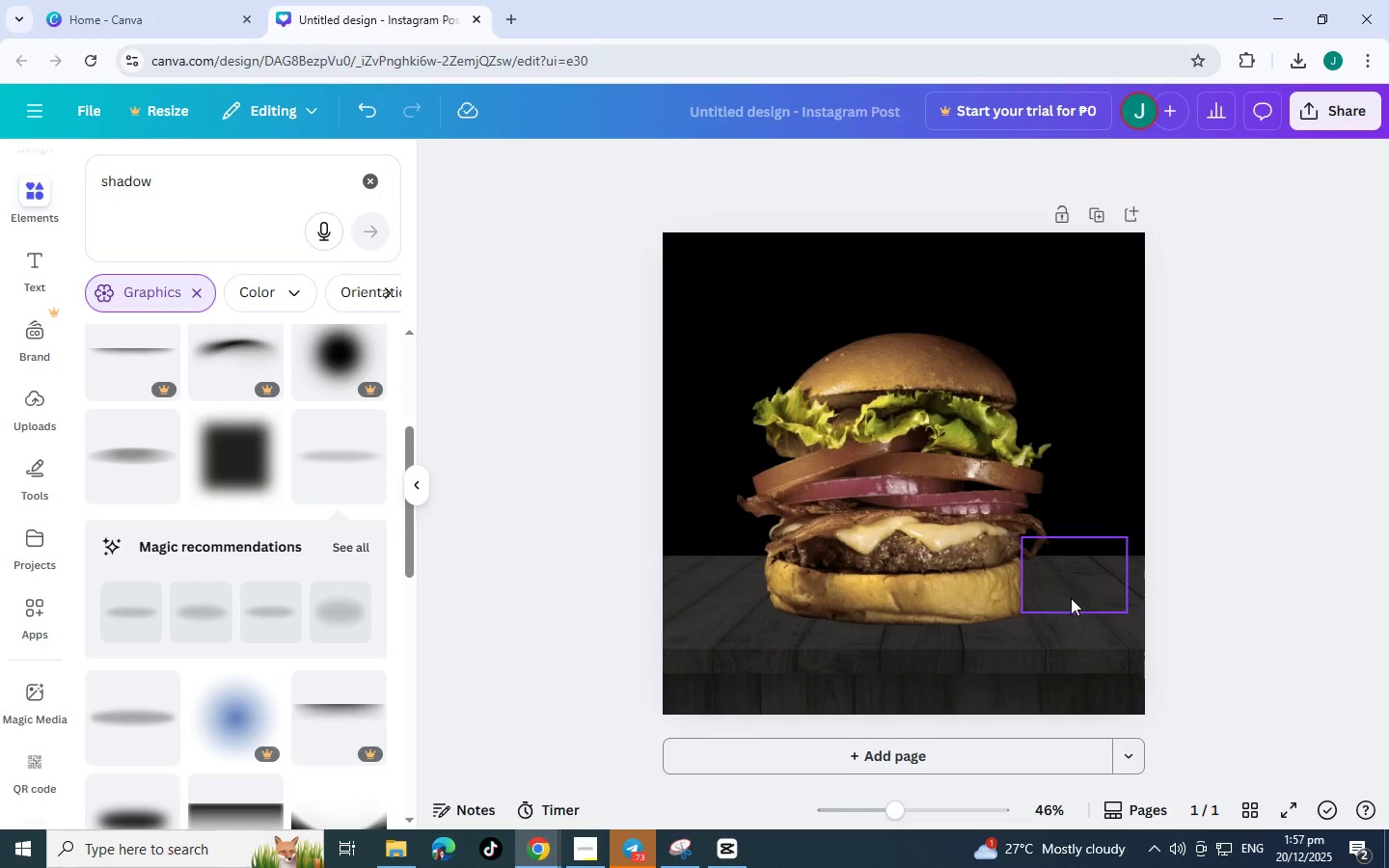 
left_click([1066, 598])
 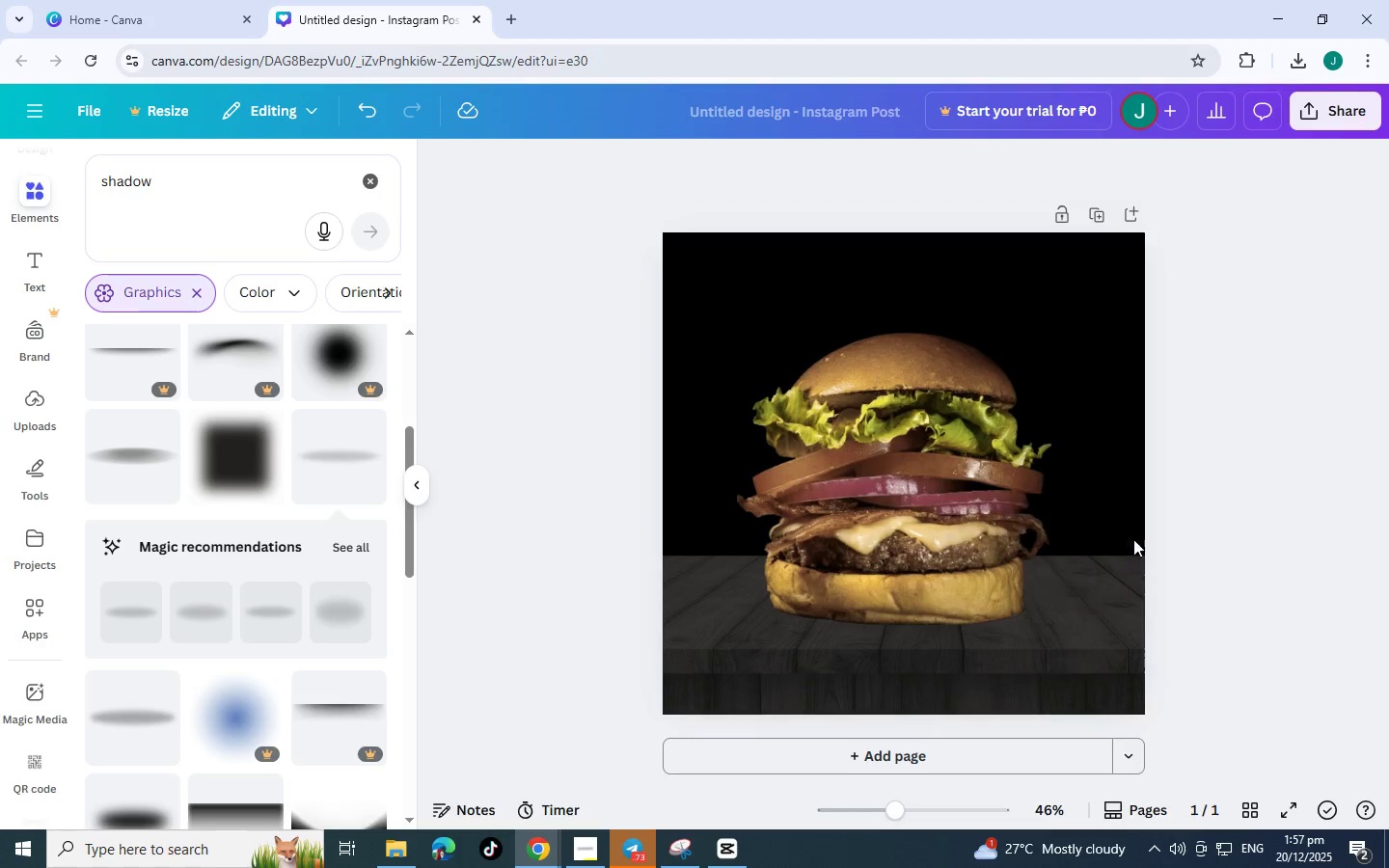 
double_click([1078, 592])
 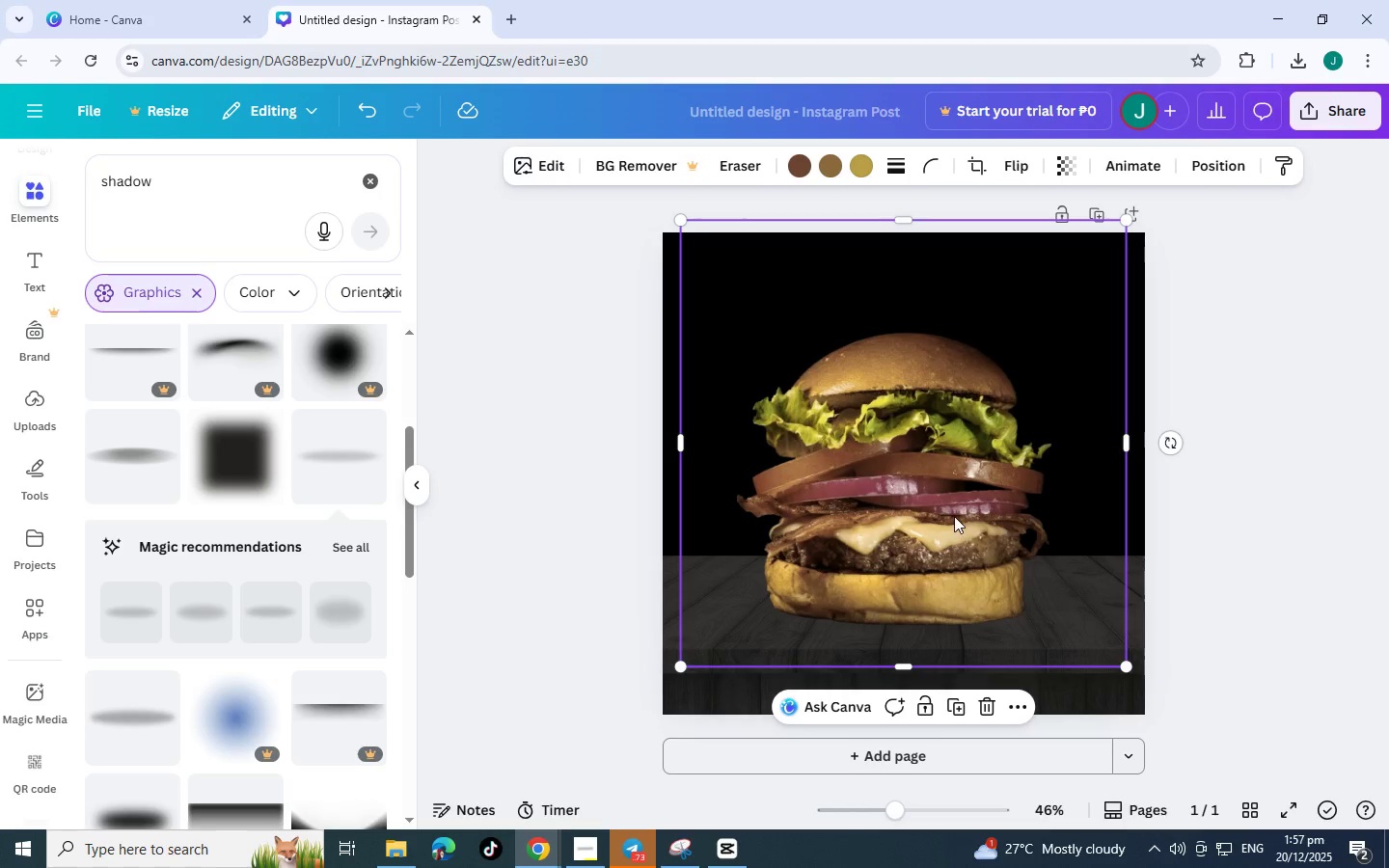 
left_click([954, 516])
 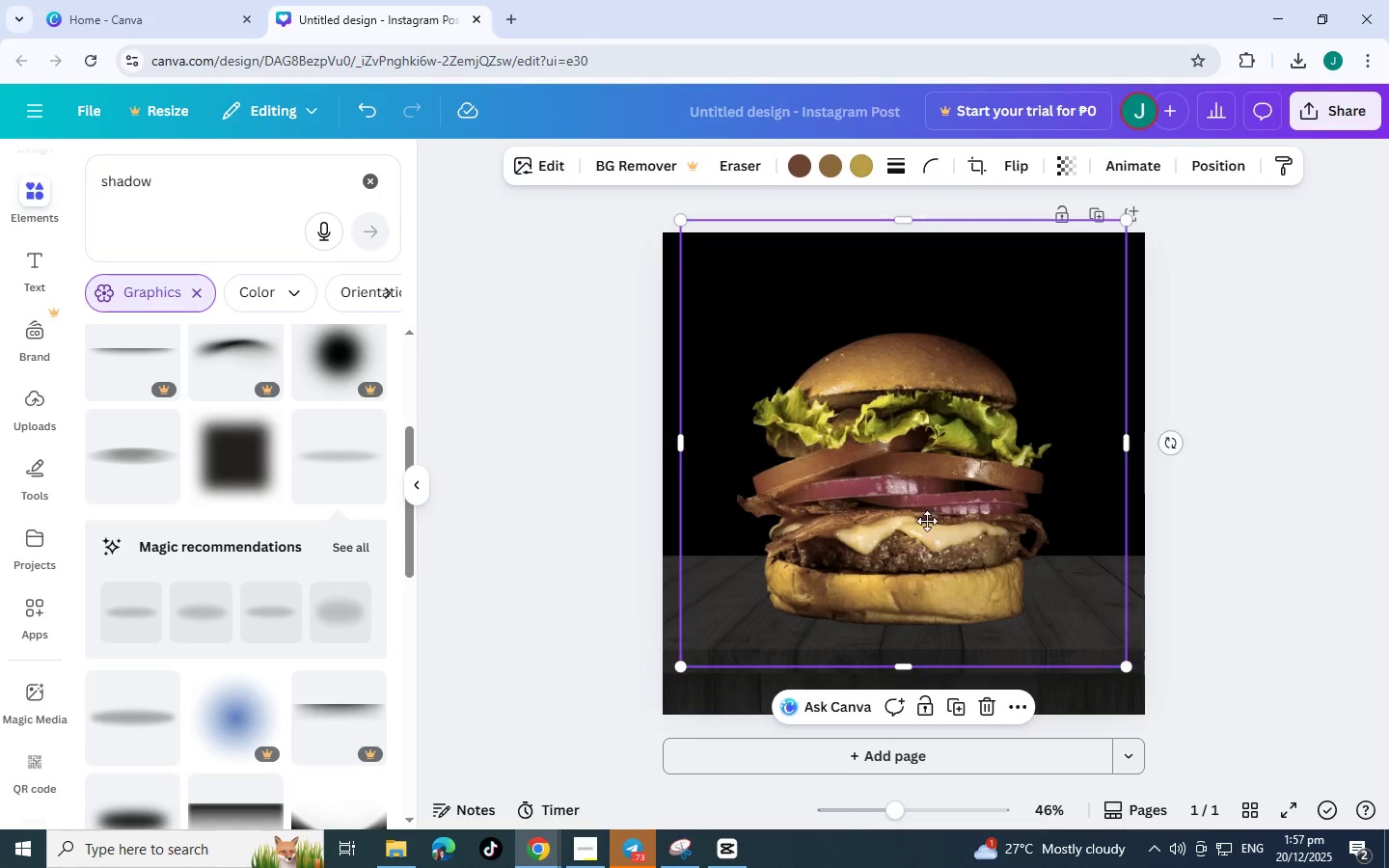 
left_click_drag(start_coordinate=[912, 509], to_coordinate=[922, 513])
 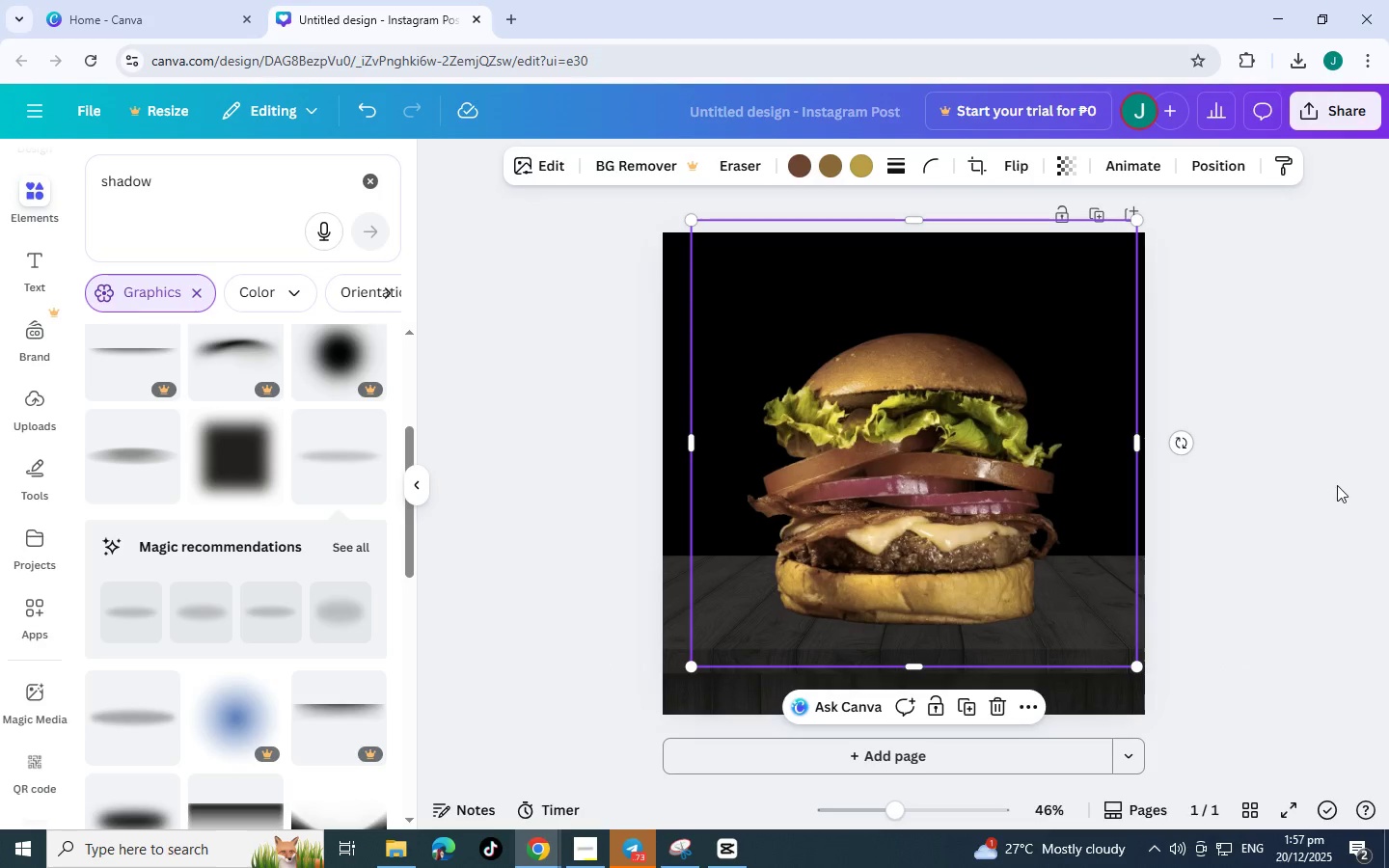 
left_click([1337, 485])
 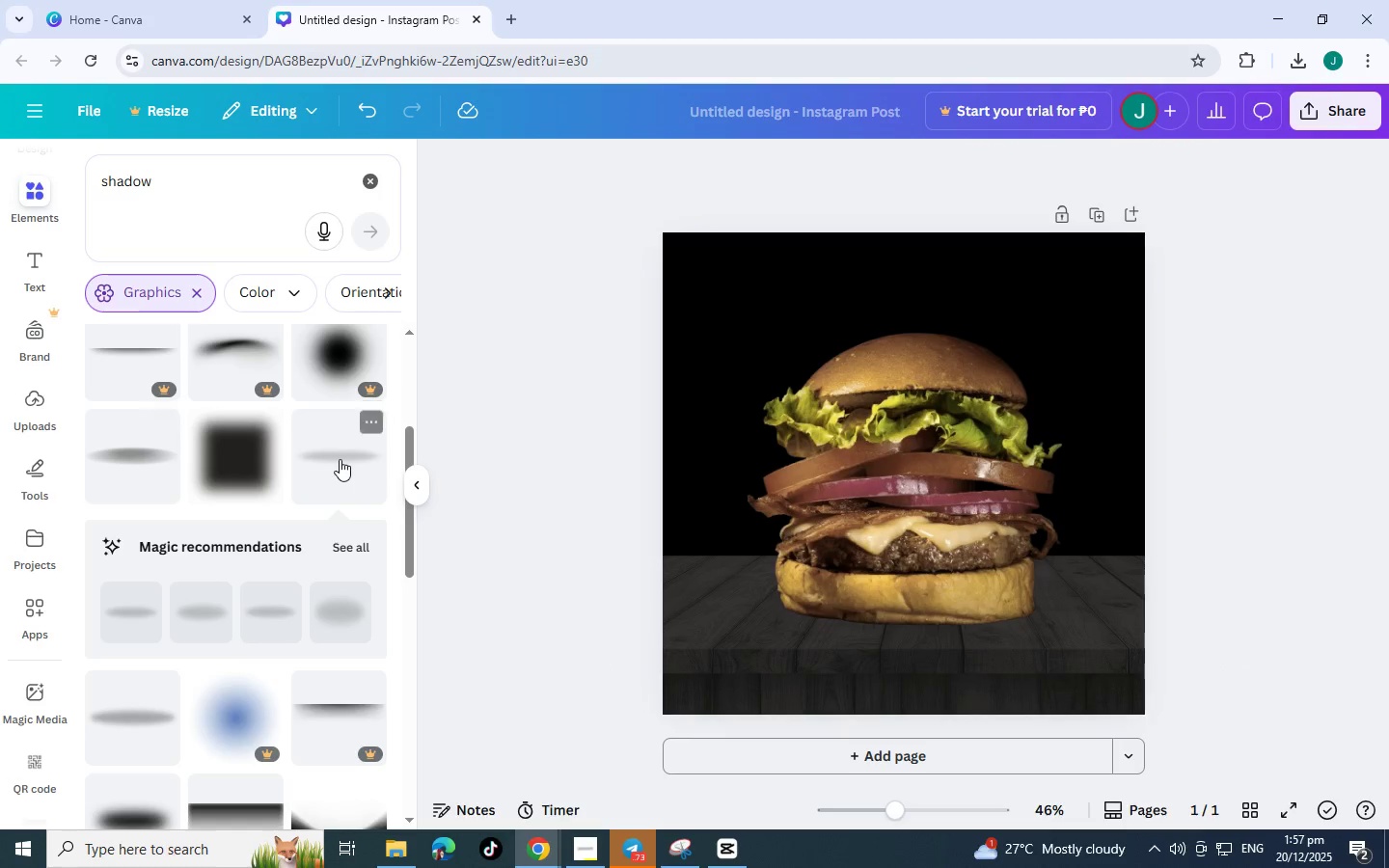 
scroll: coordinate [251, 452], scroll_direction: up, amount: 2.0
 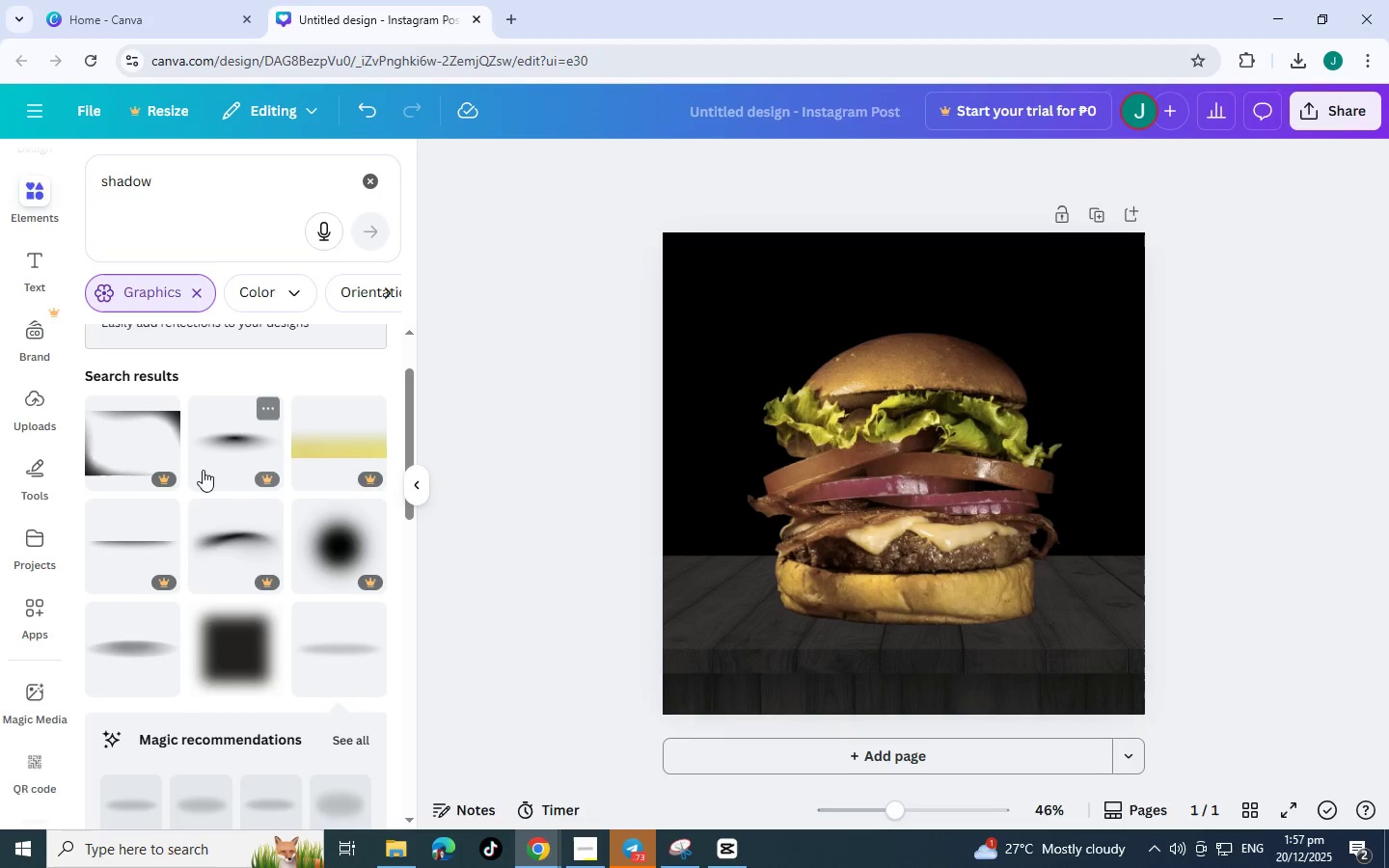 
scroll: coordinate [252, 562], scroll_direction: down, amount: 9.0
 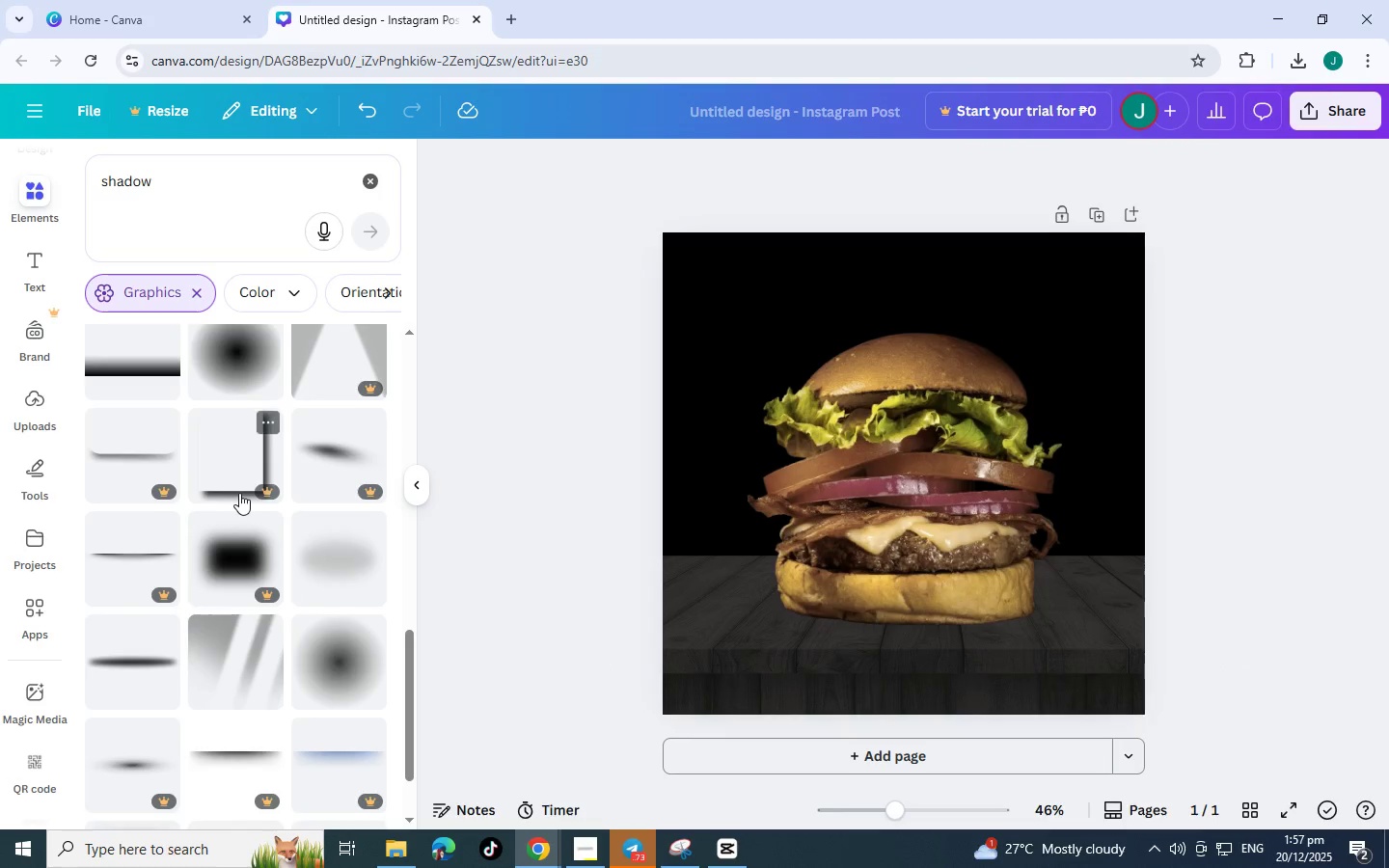 
scroll: coordinate [239, 493], scroll_direction: up, amount: 1.0
 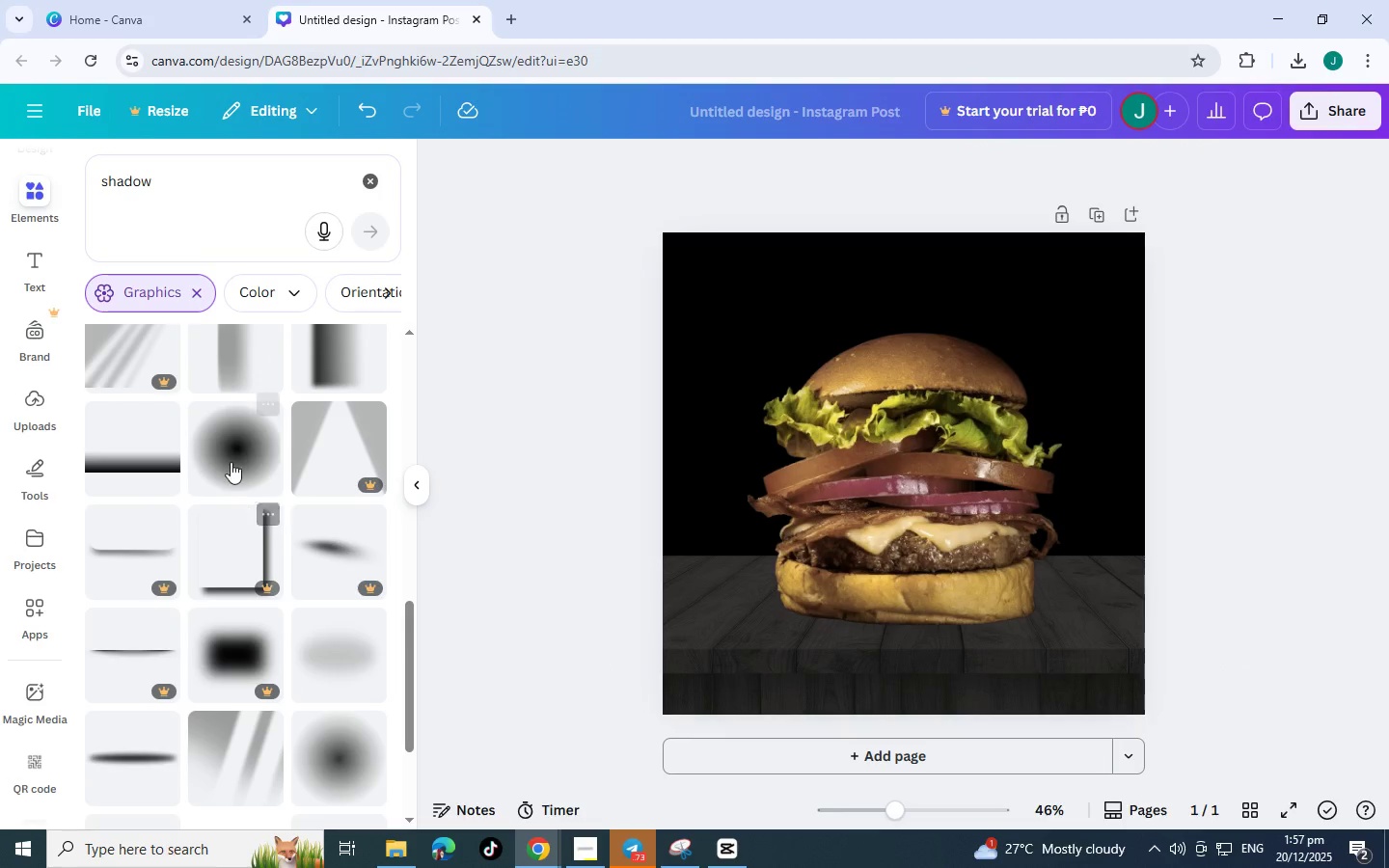 
left_click([231, 461])
 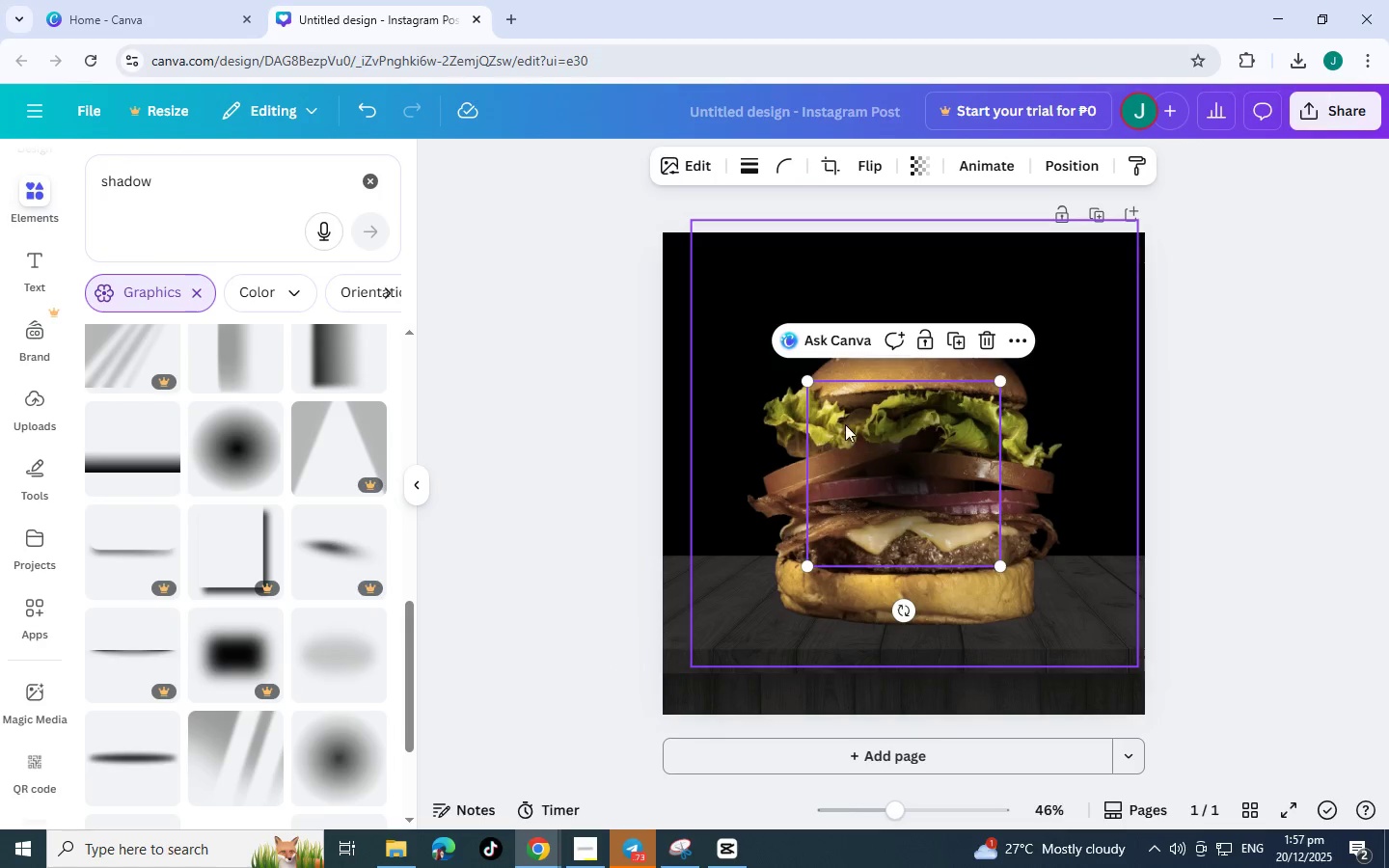 
left_click_drag(start_coordinate=[919, 448], to_coordinate=[1021, 556])
 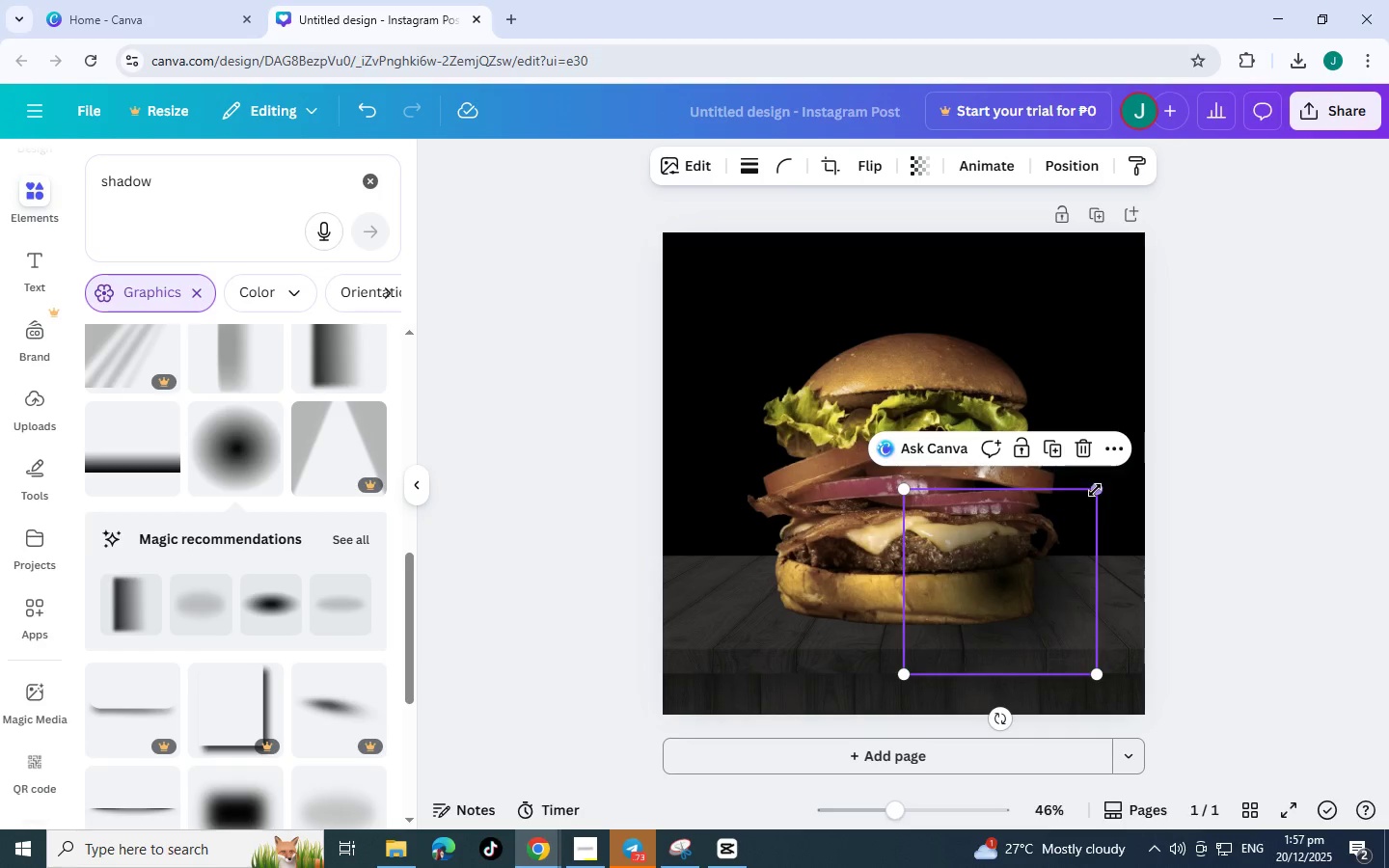 
left_click_drag(start_coordinate=[1095, 490], to_coordinate=[977, 598])
 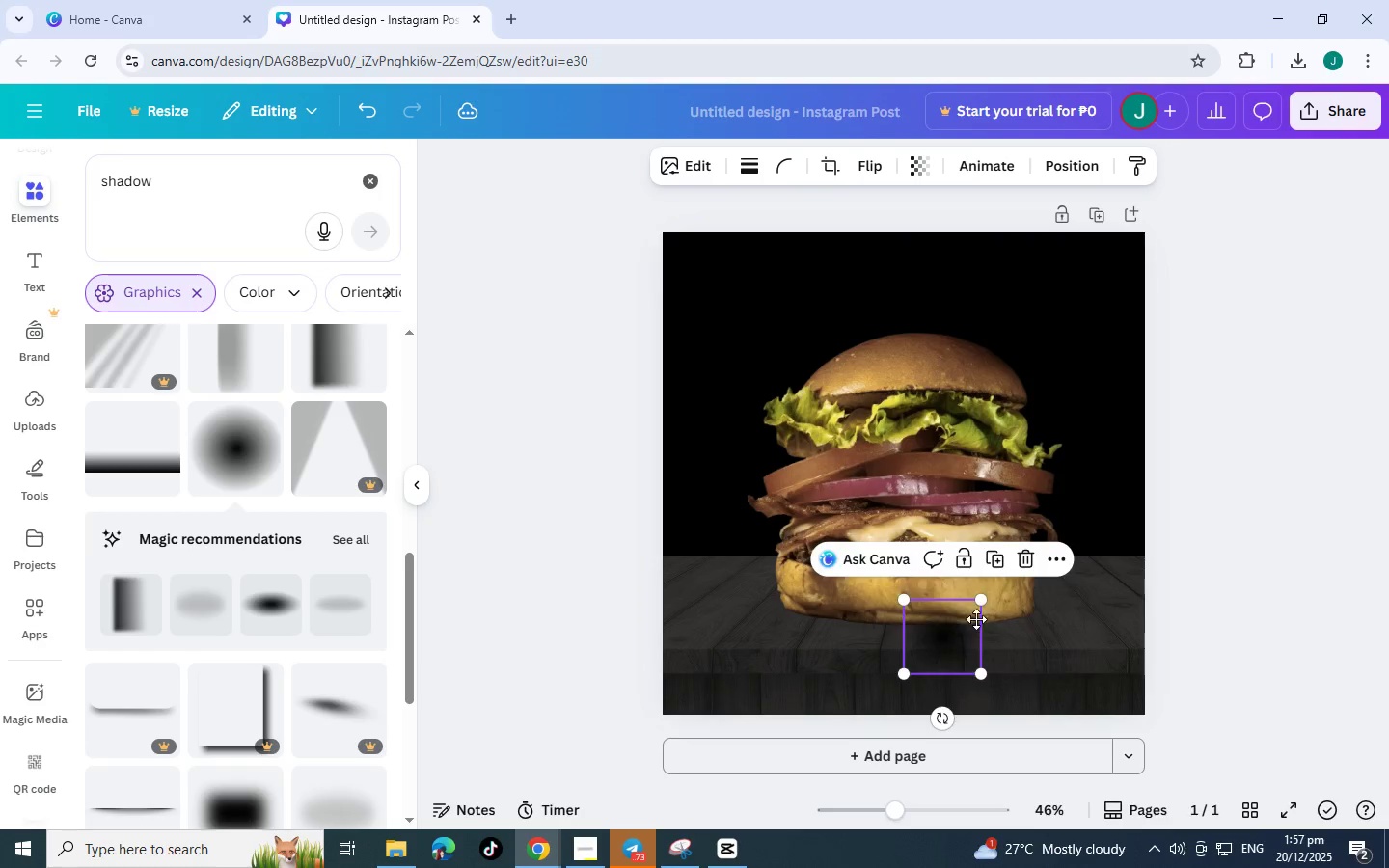 
left_click_drag(start_coordinate=[954, 619], to_coordinate=[1054, 566])
 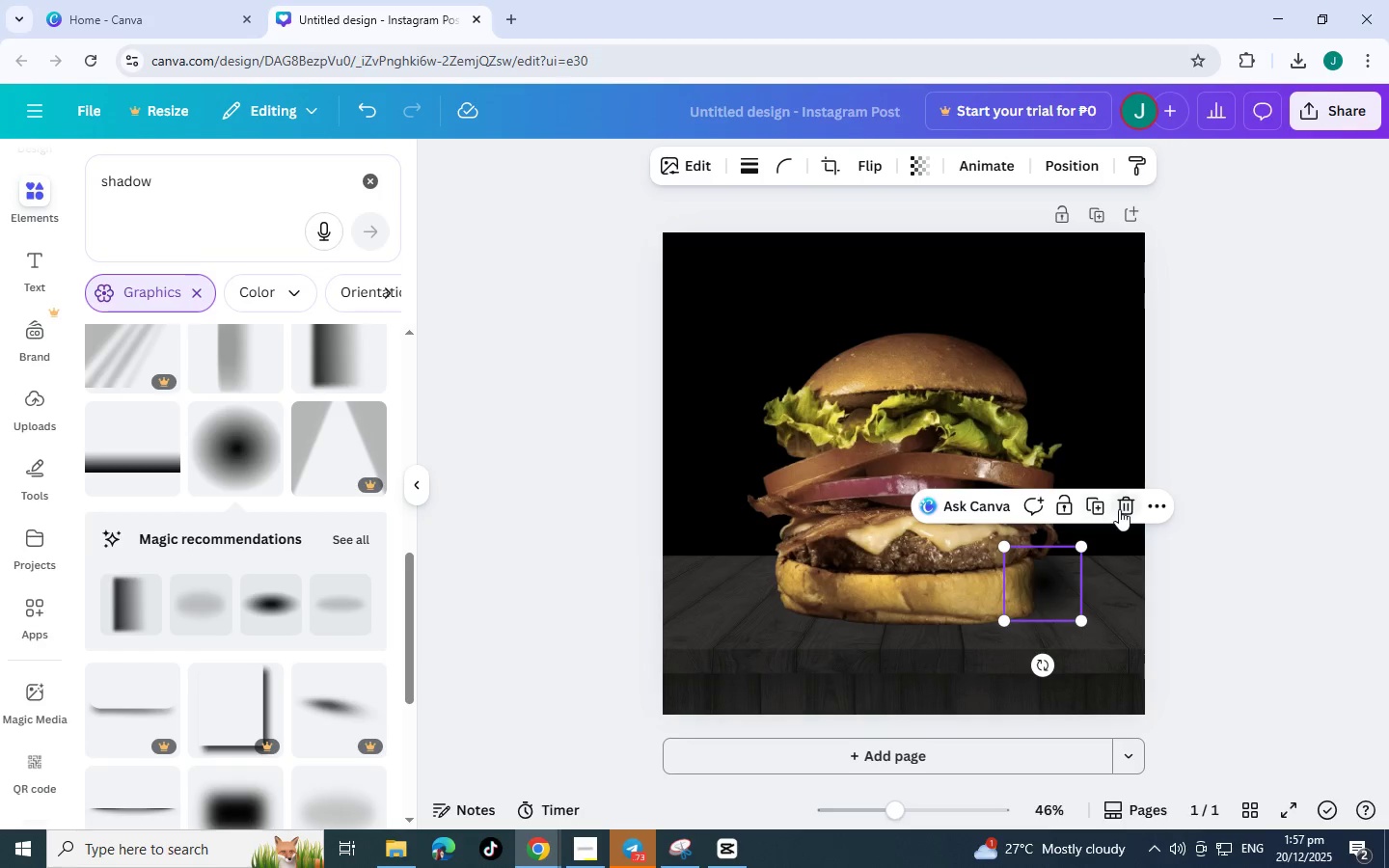 
left_click([1123, 509])
 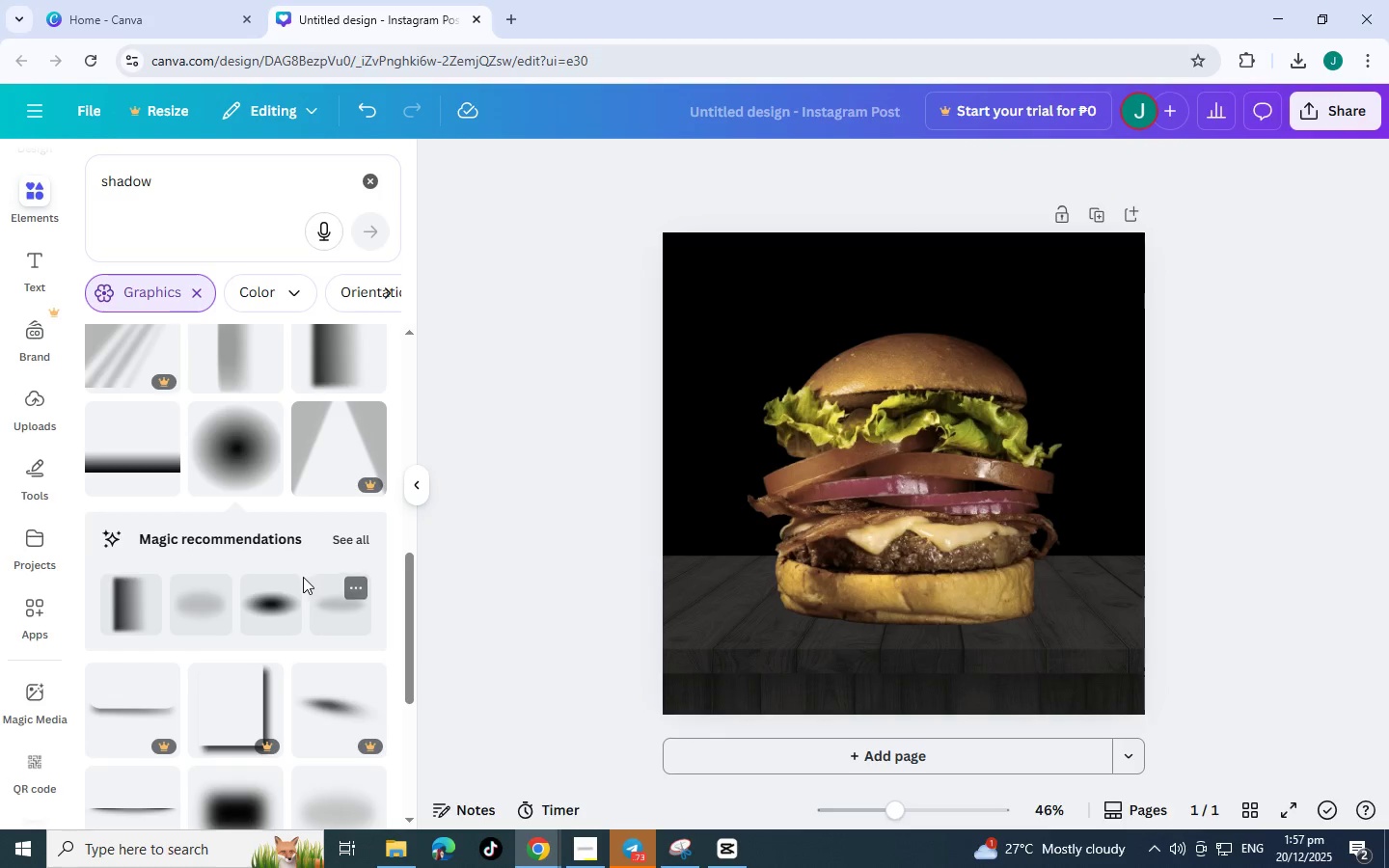 
scroll: coordinate [303, 577], scroll_direction: down, amount: 1.0
 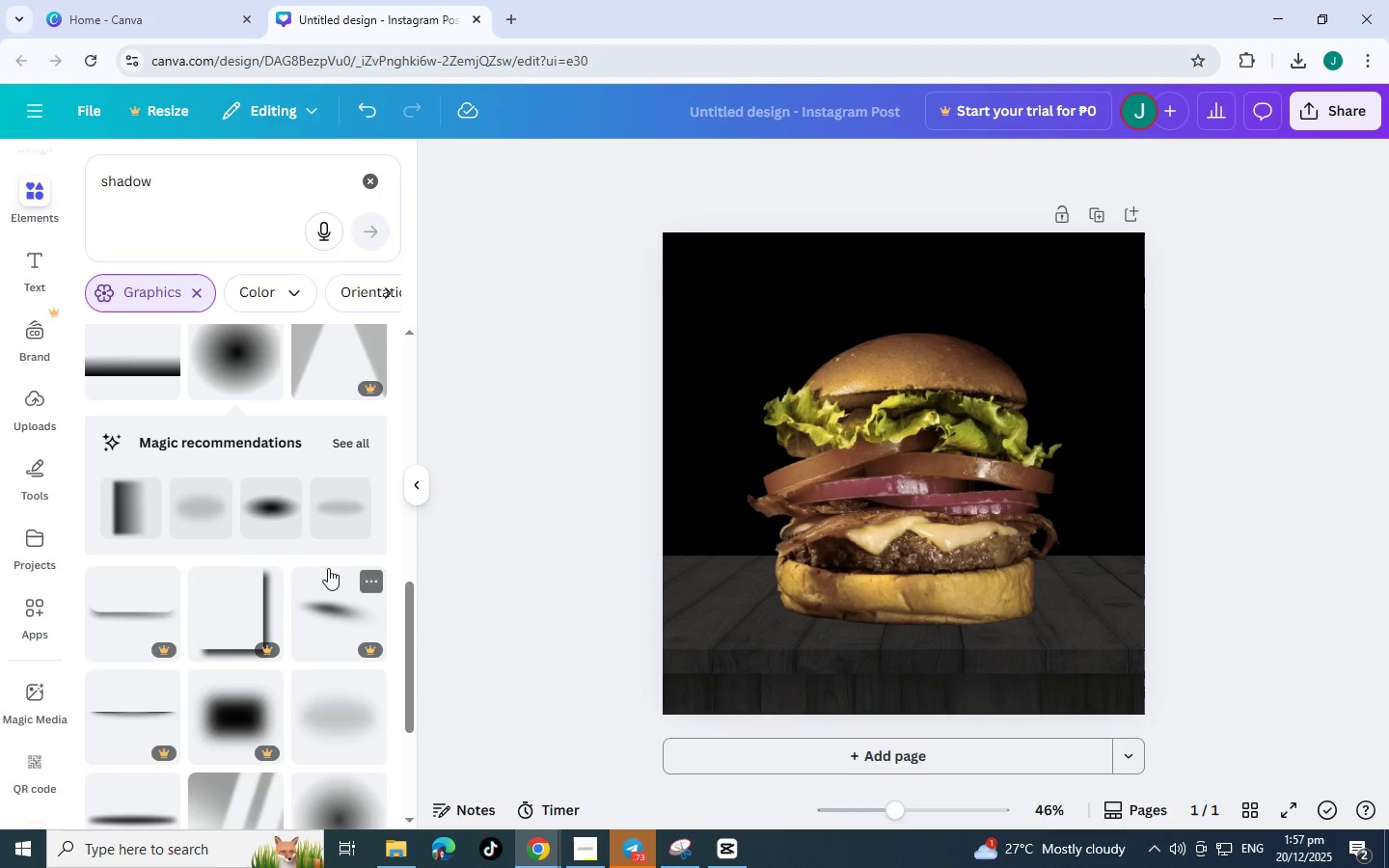 
scroll: coordinate [317, 569], scroll_direction: up, amount: 3.0
 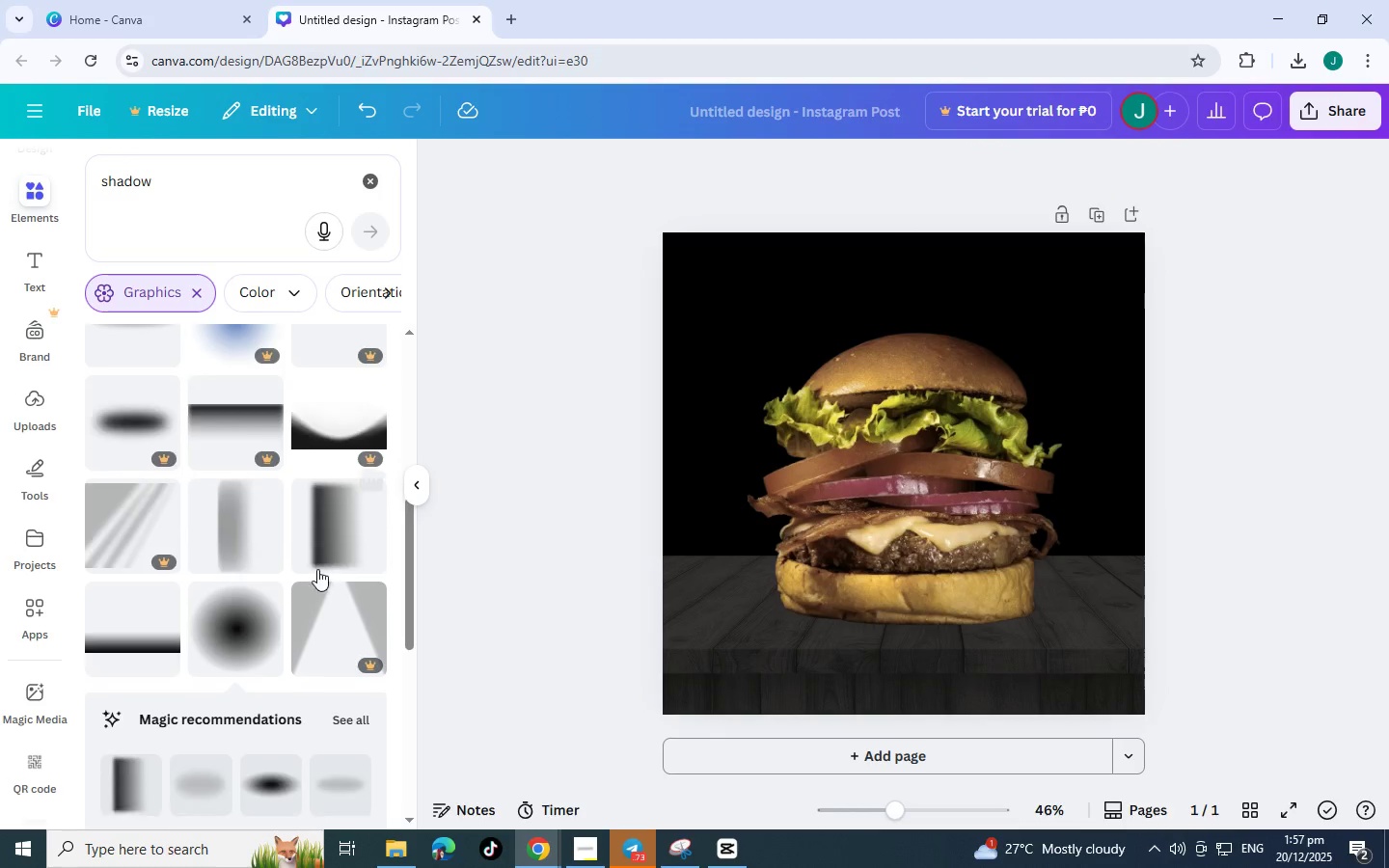 
scroll: coordinate [317, 569], scroll_direction: down, amount: 2.0
 